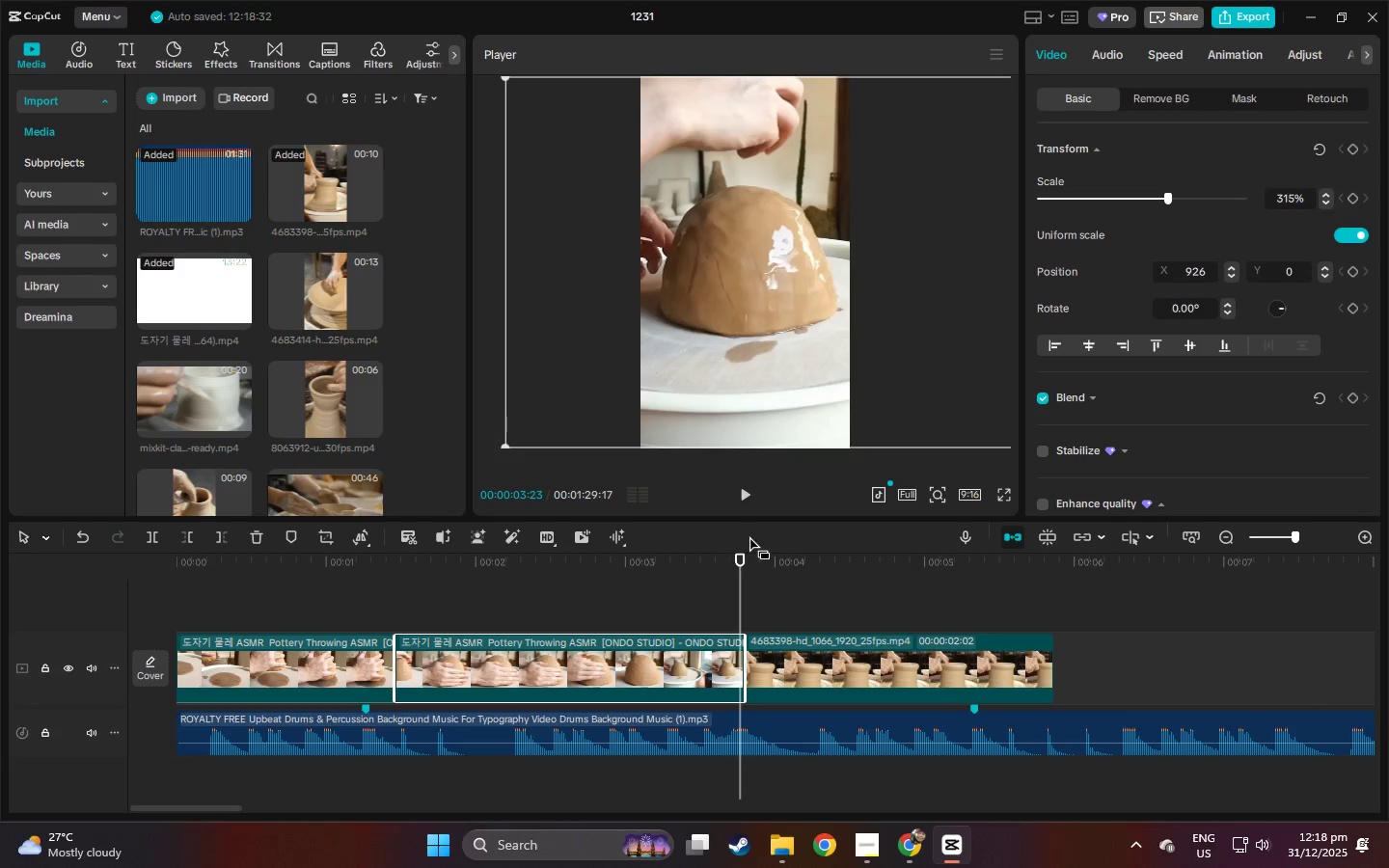 
left_click_drag(start_coordinate=[738, 554], to_coordinate=[731, 556])
 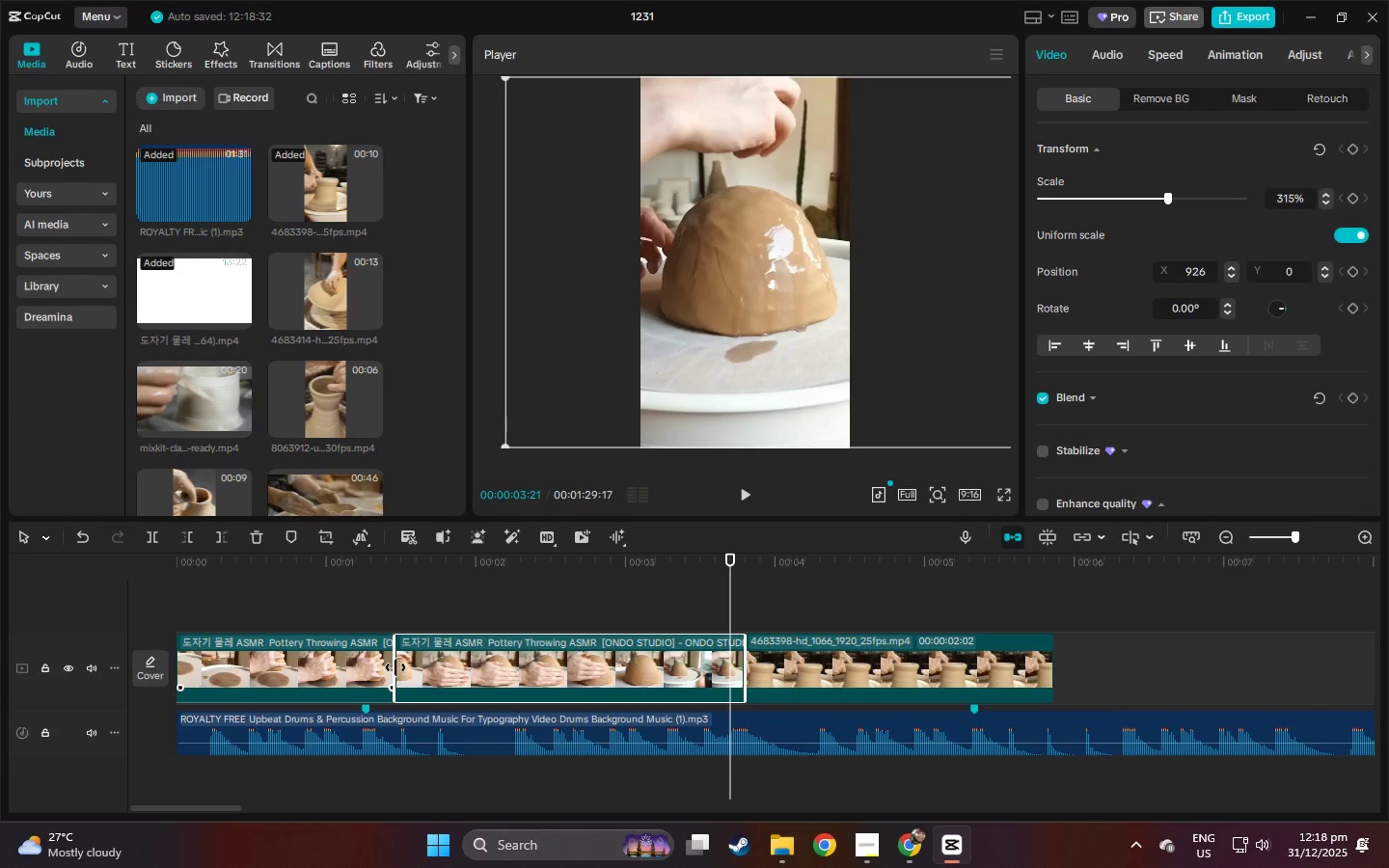 
left_click_drag(start_coordinate=[395, 667], to_coordinate=[431, 666])
 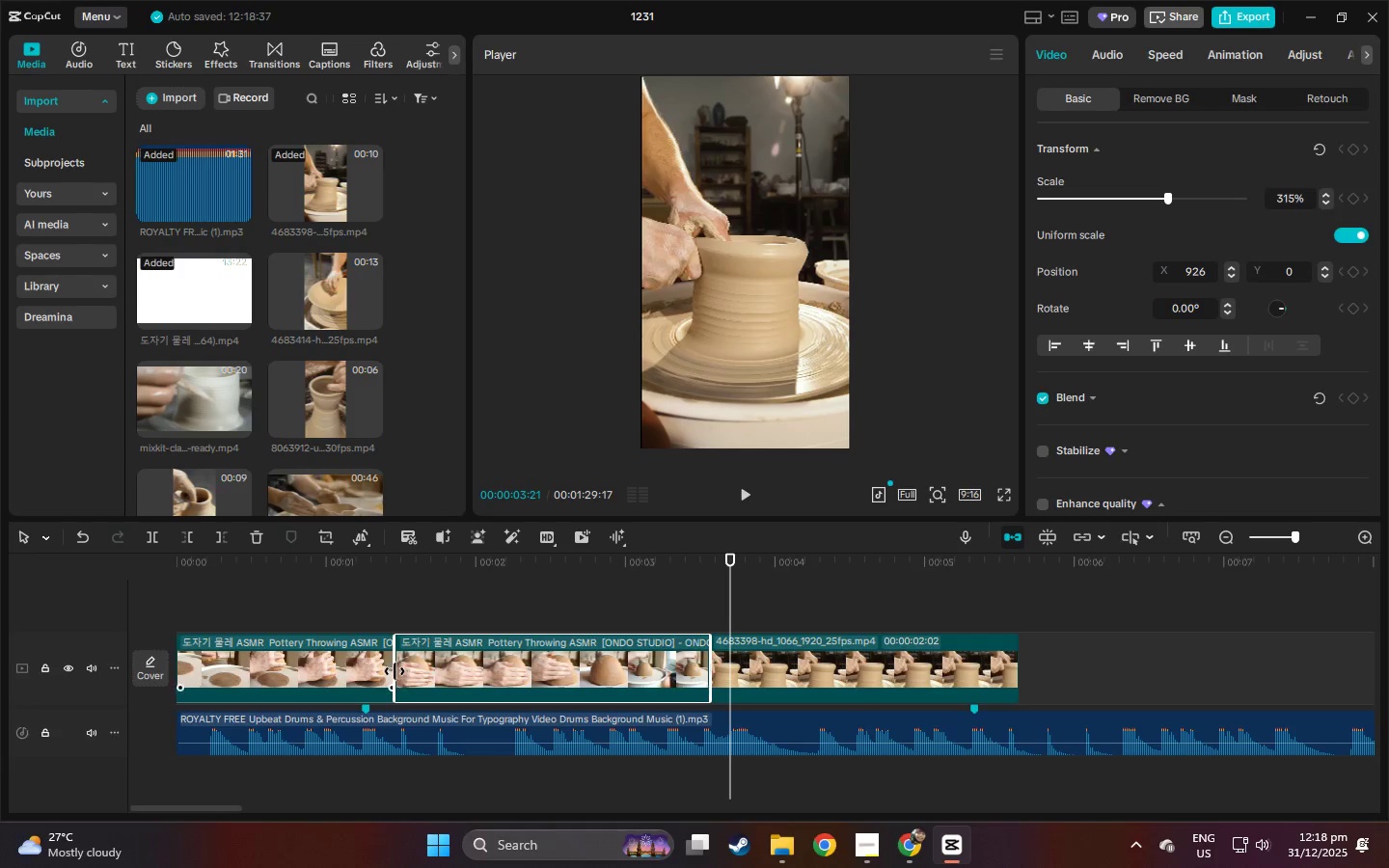 
left_click_drag(start_coordinate=[392, 670], to_coordinate=[360, 670])
 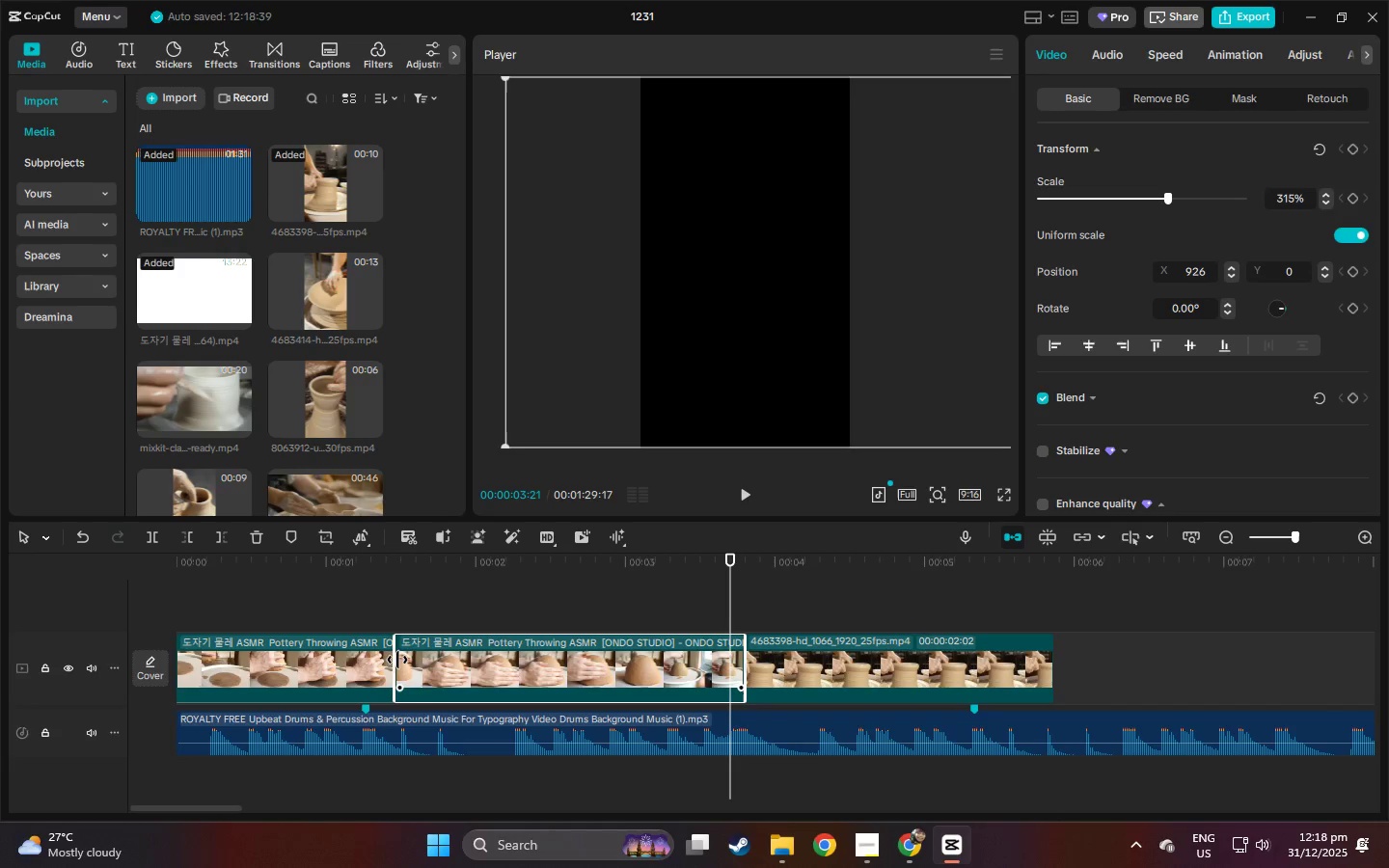 
left_click_drag(start_coordinate=[396, 660], to_coordinate=[407, 660])
 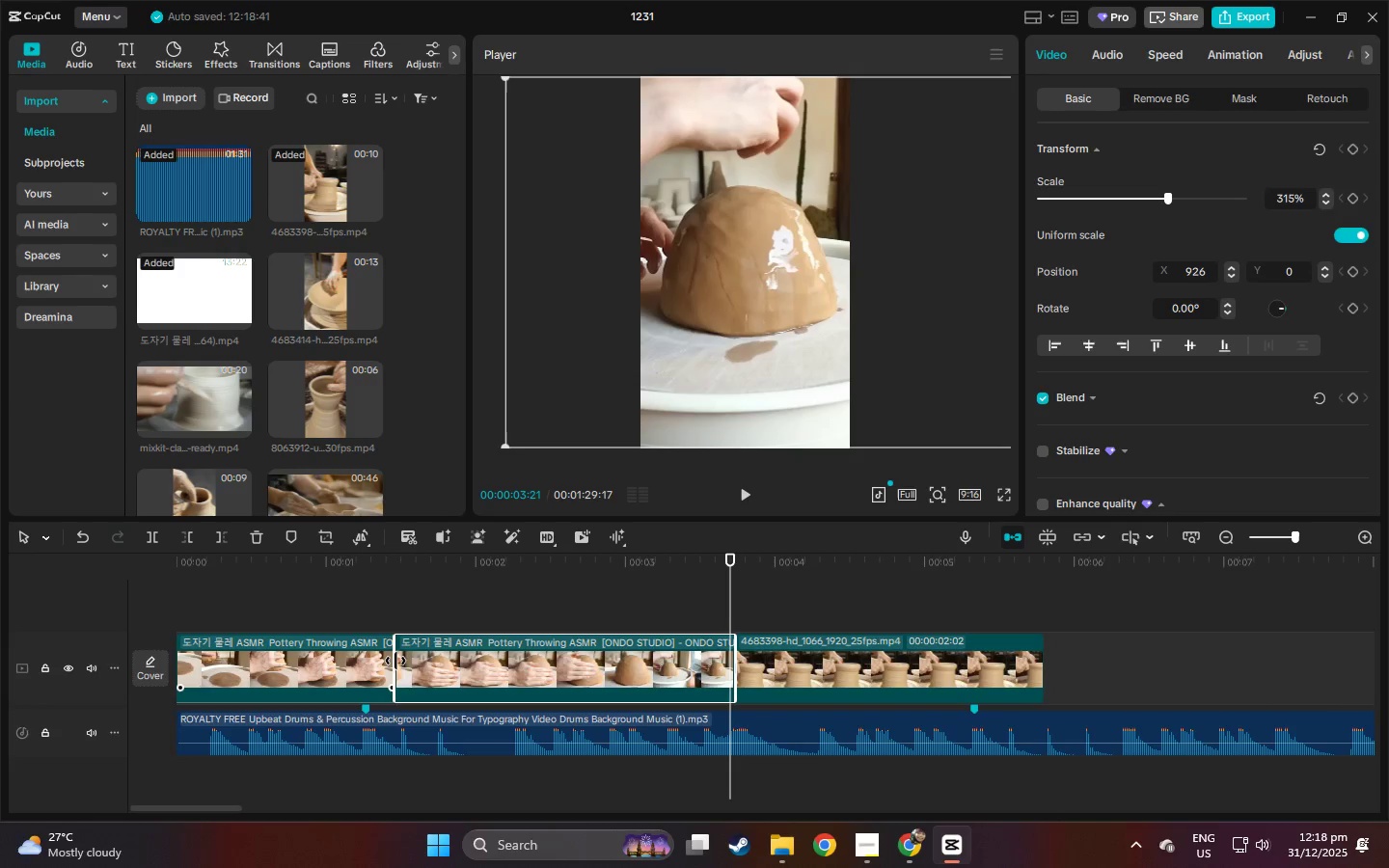 
left_click_drag(start_coordinate=[395, 661], to_coordinate=[402, 661])
 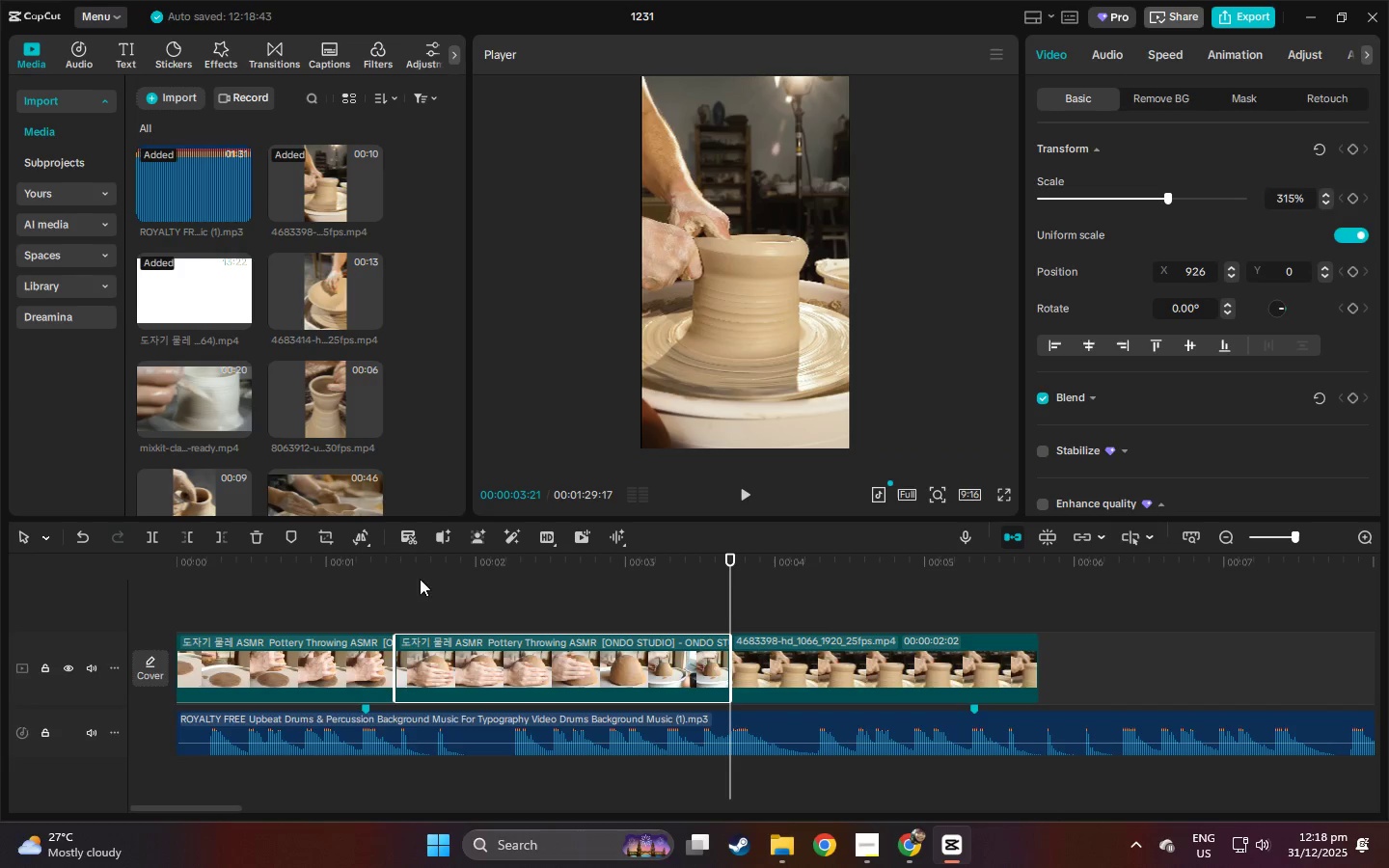 
left_click_drag(start_coordinate=[367, 570], to_coordinate=[0, 584])
 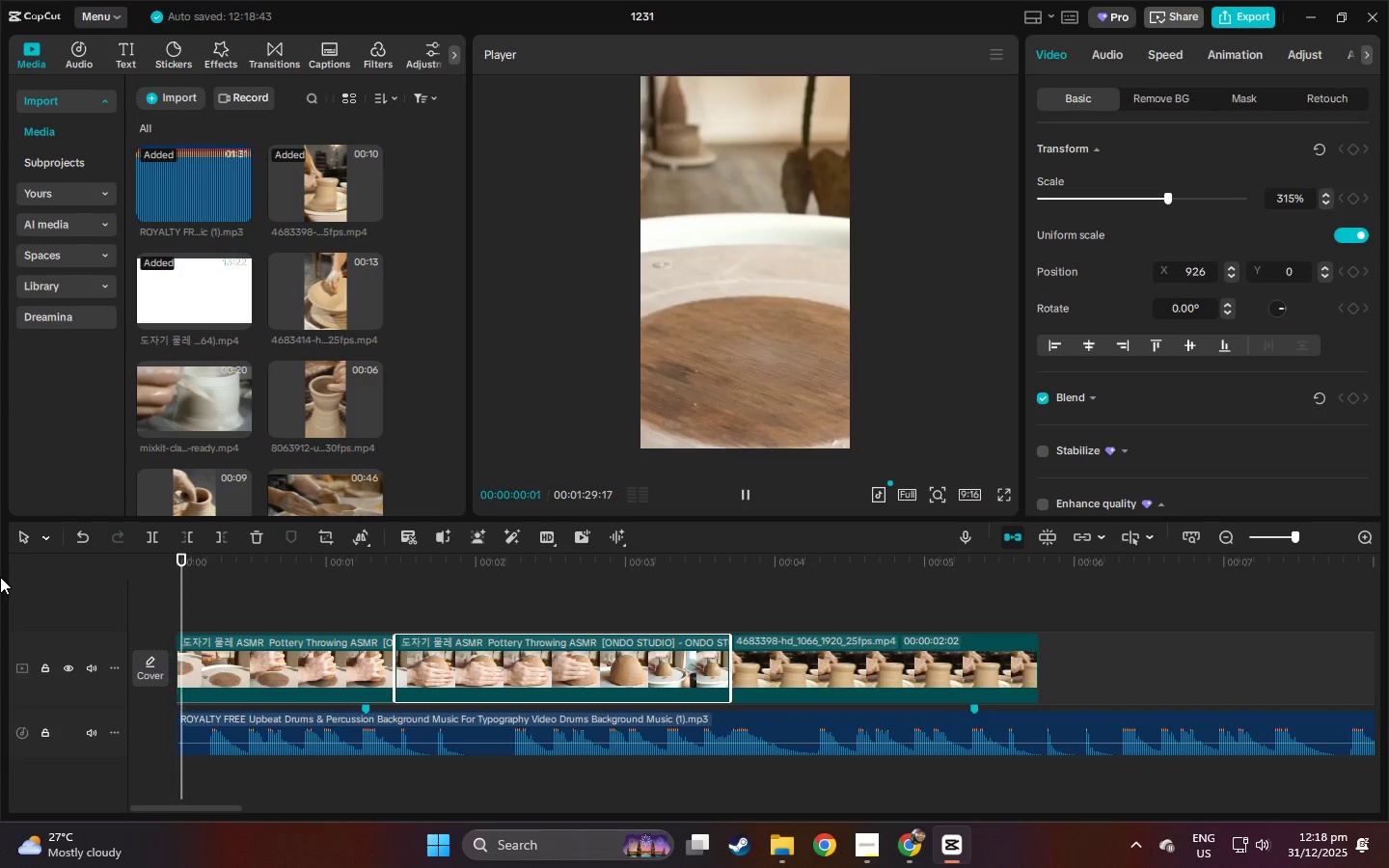 
key(Space)
 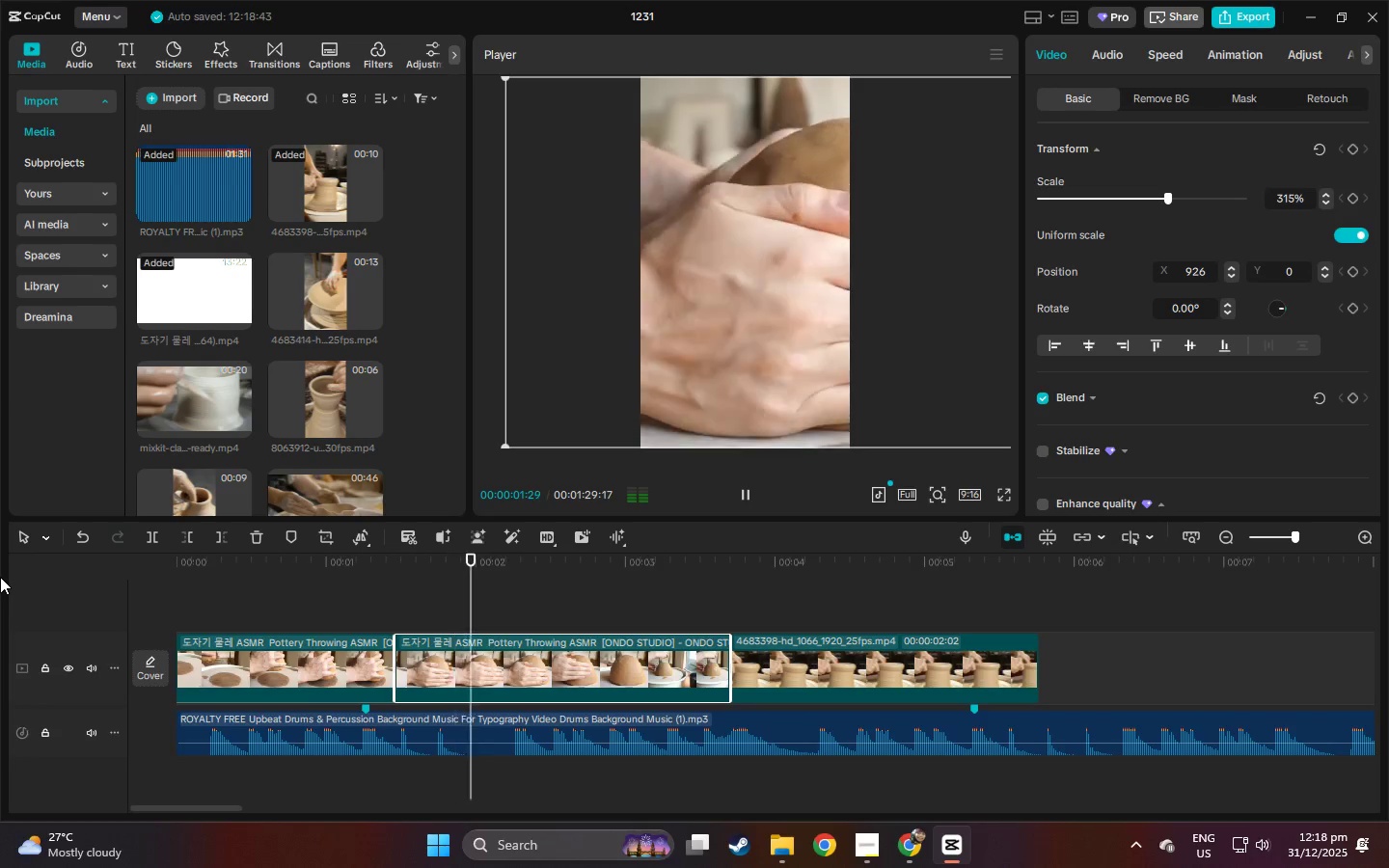 
key(Space)
 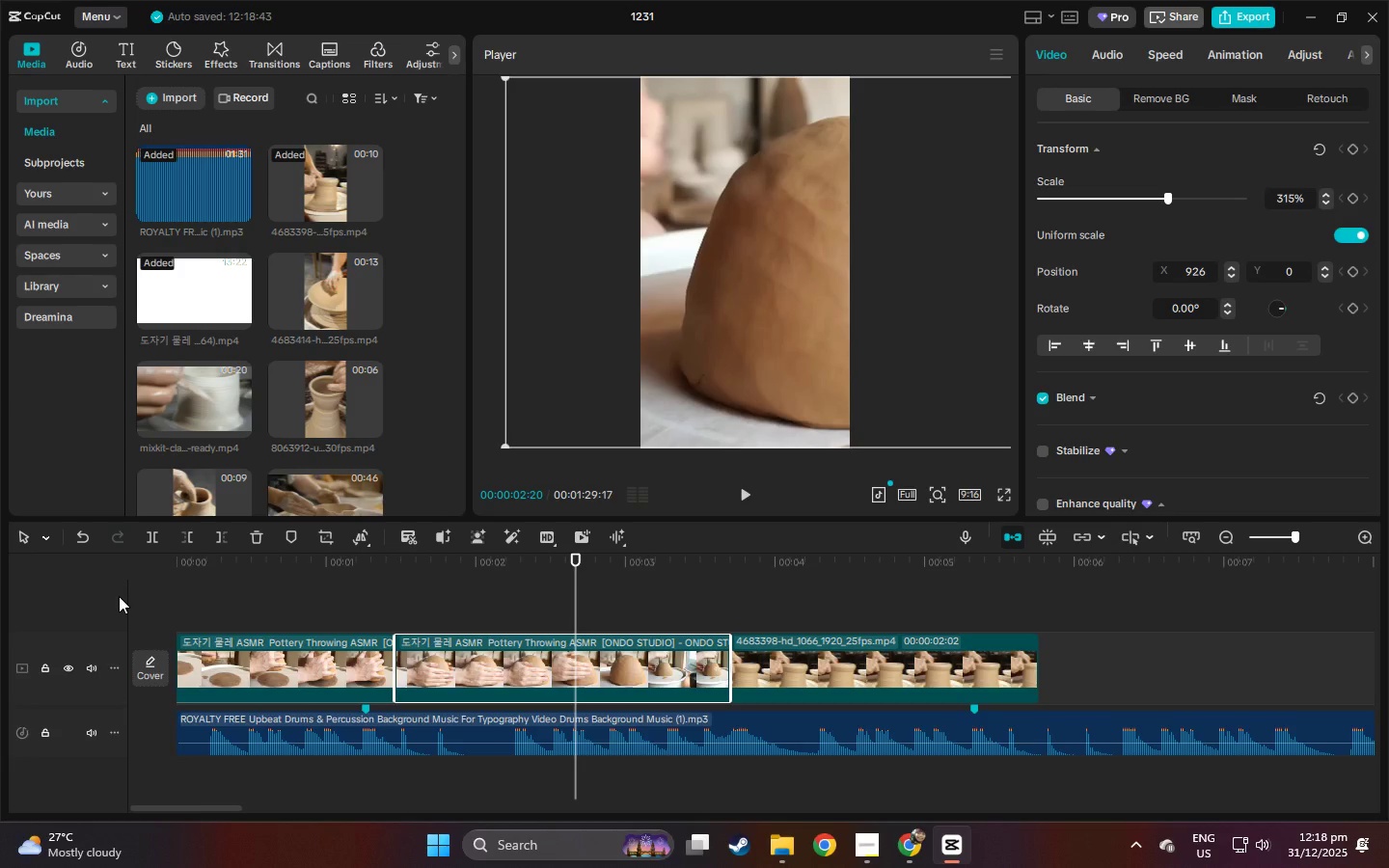 
key(Space)
 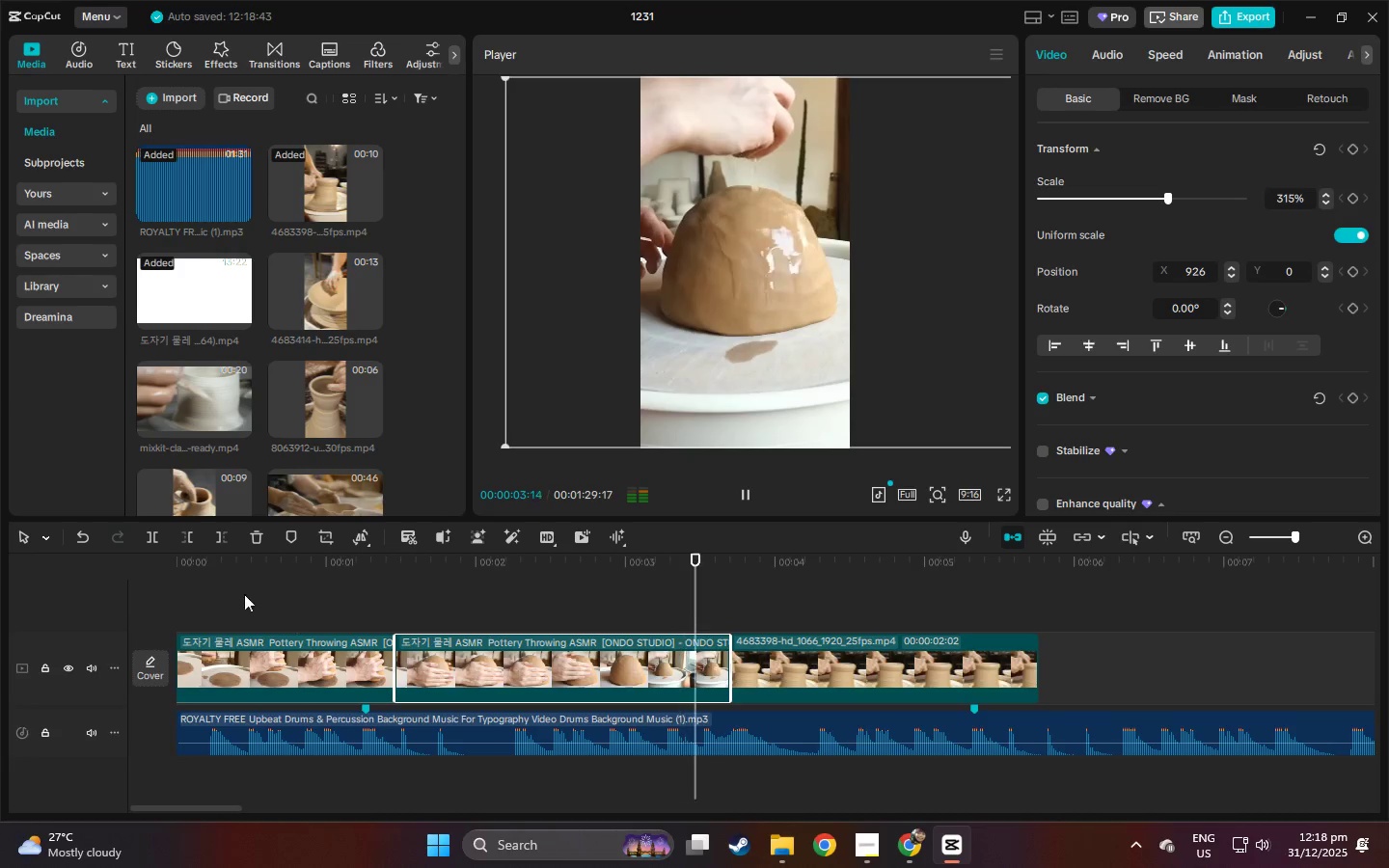 
left_click_drag(start_coordinate=[217, 566], to_coordinate=[109, 577])
 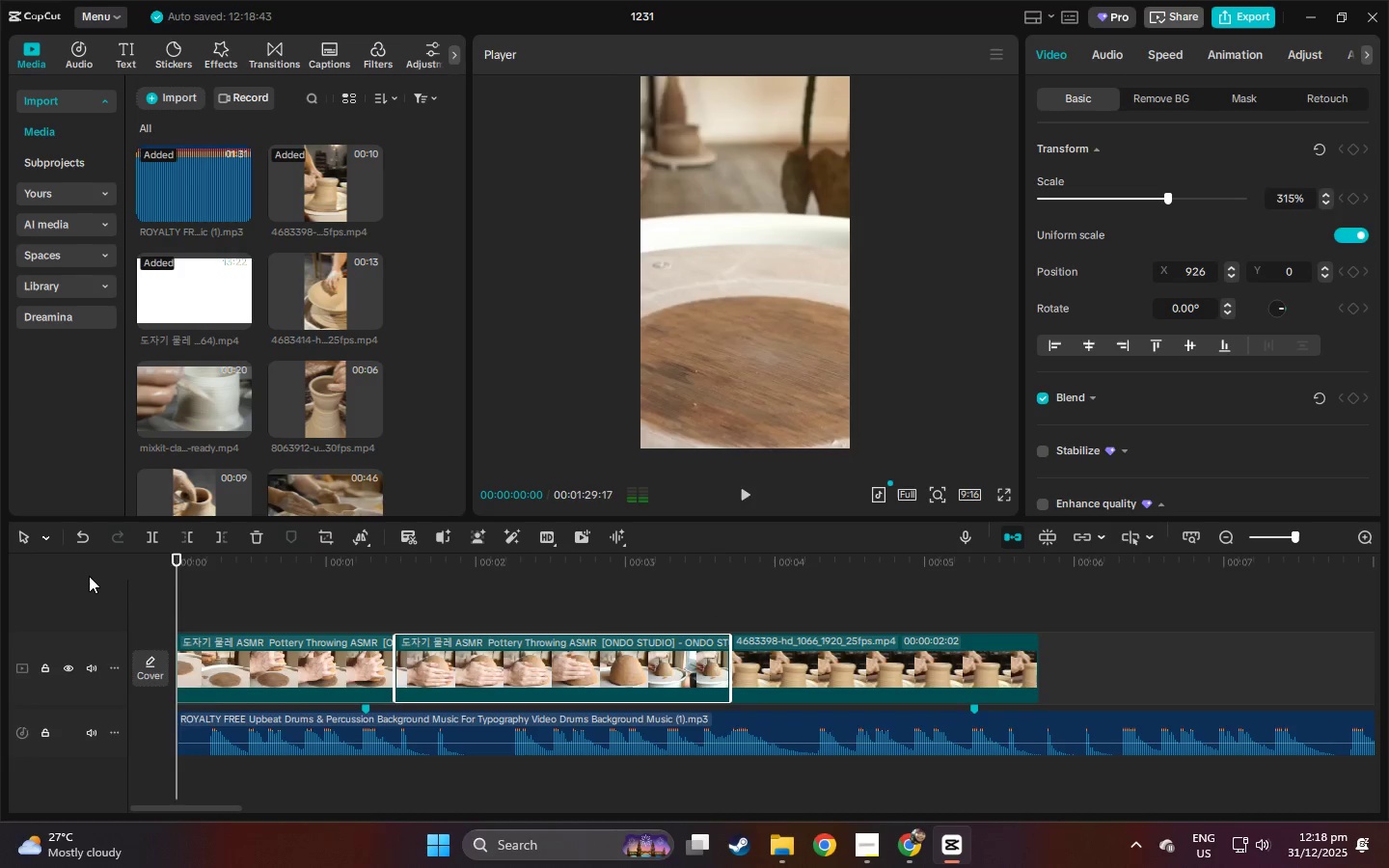 
key(Space)
 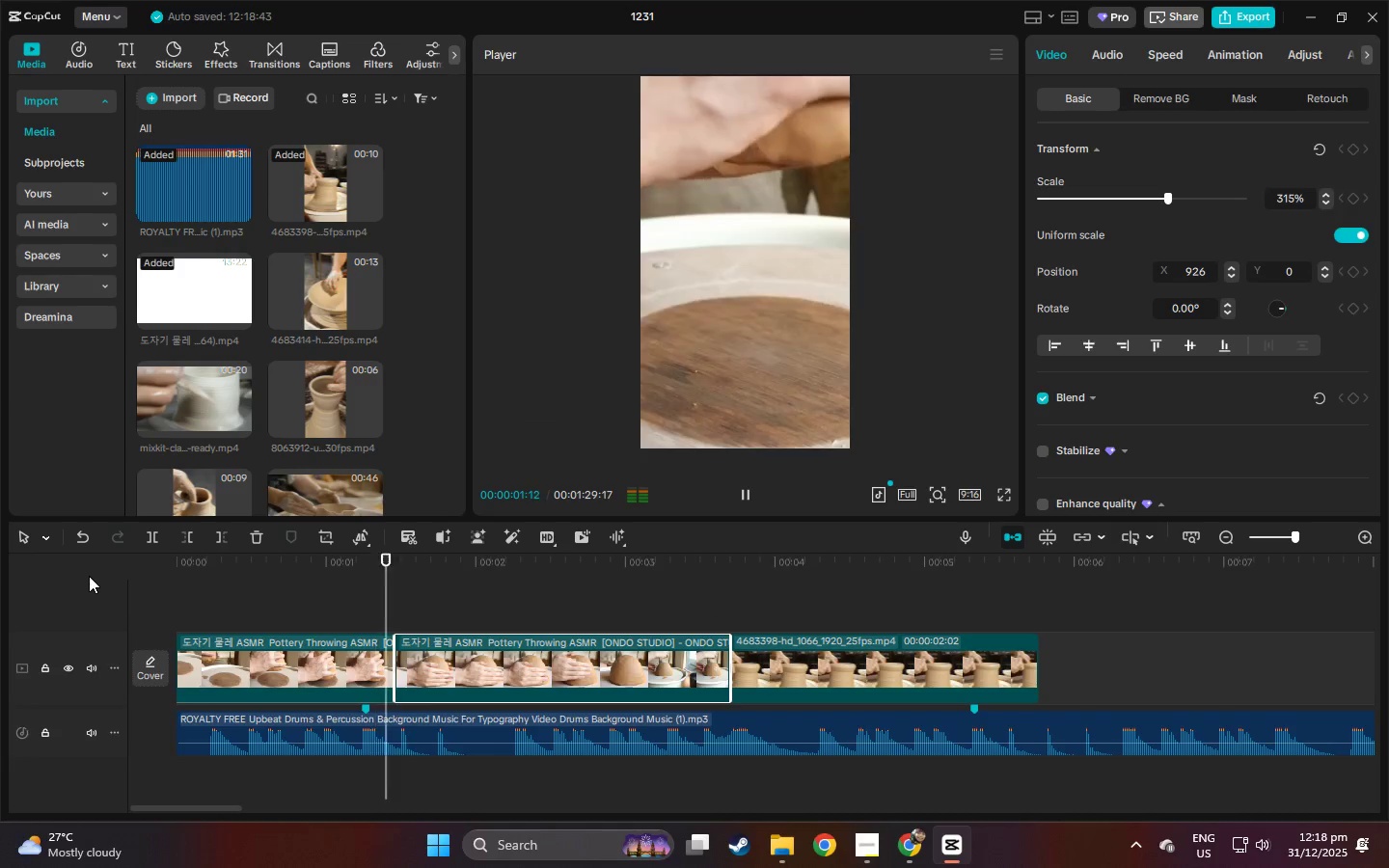 
key(Space)
 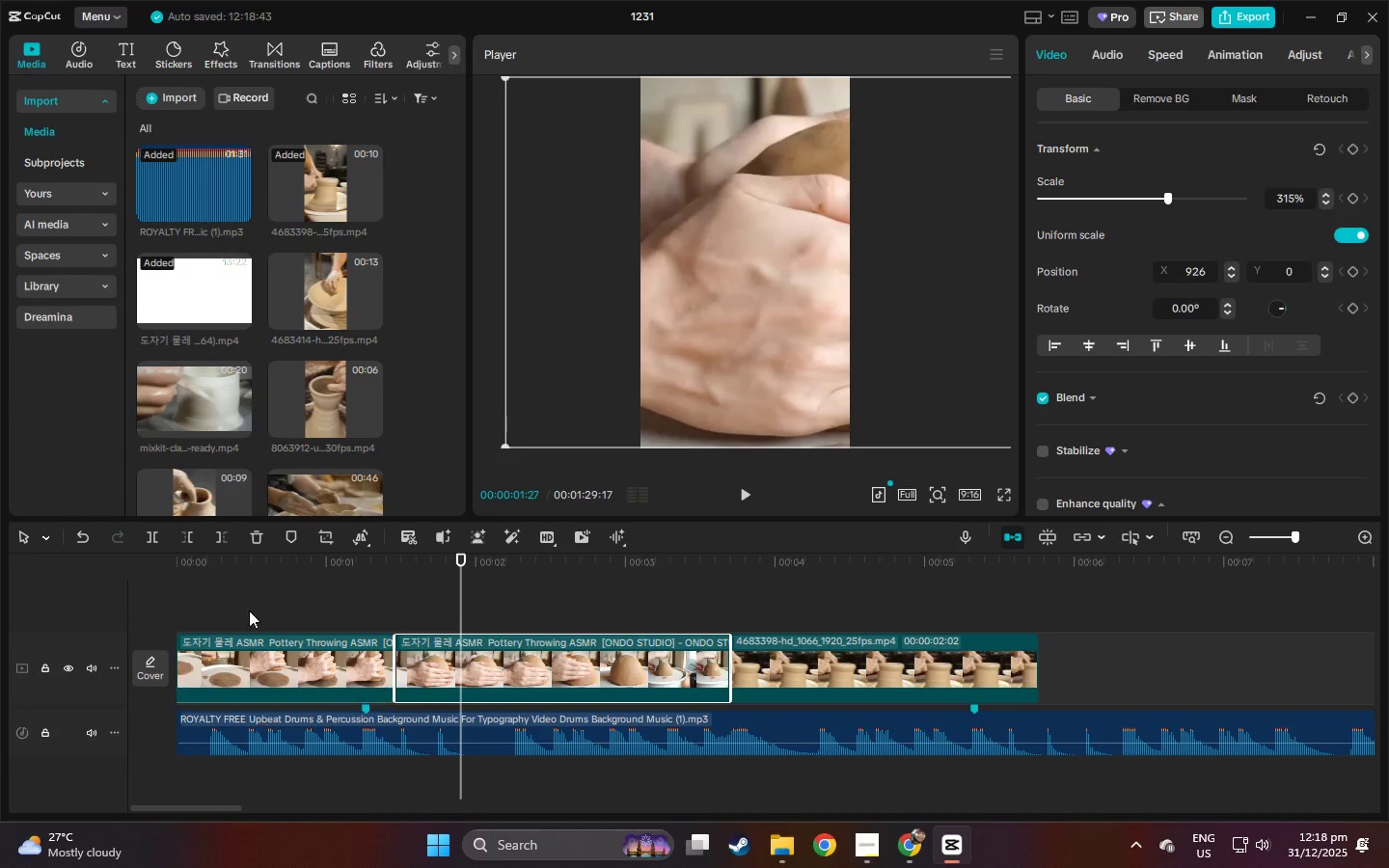 
left_click_drag(start_coordinate=[210, 571], to_coordinate=[121, 564])
 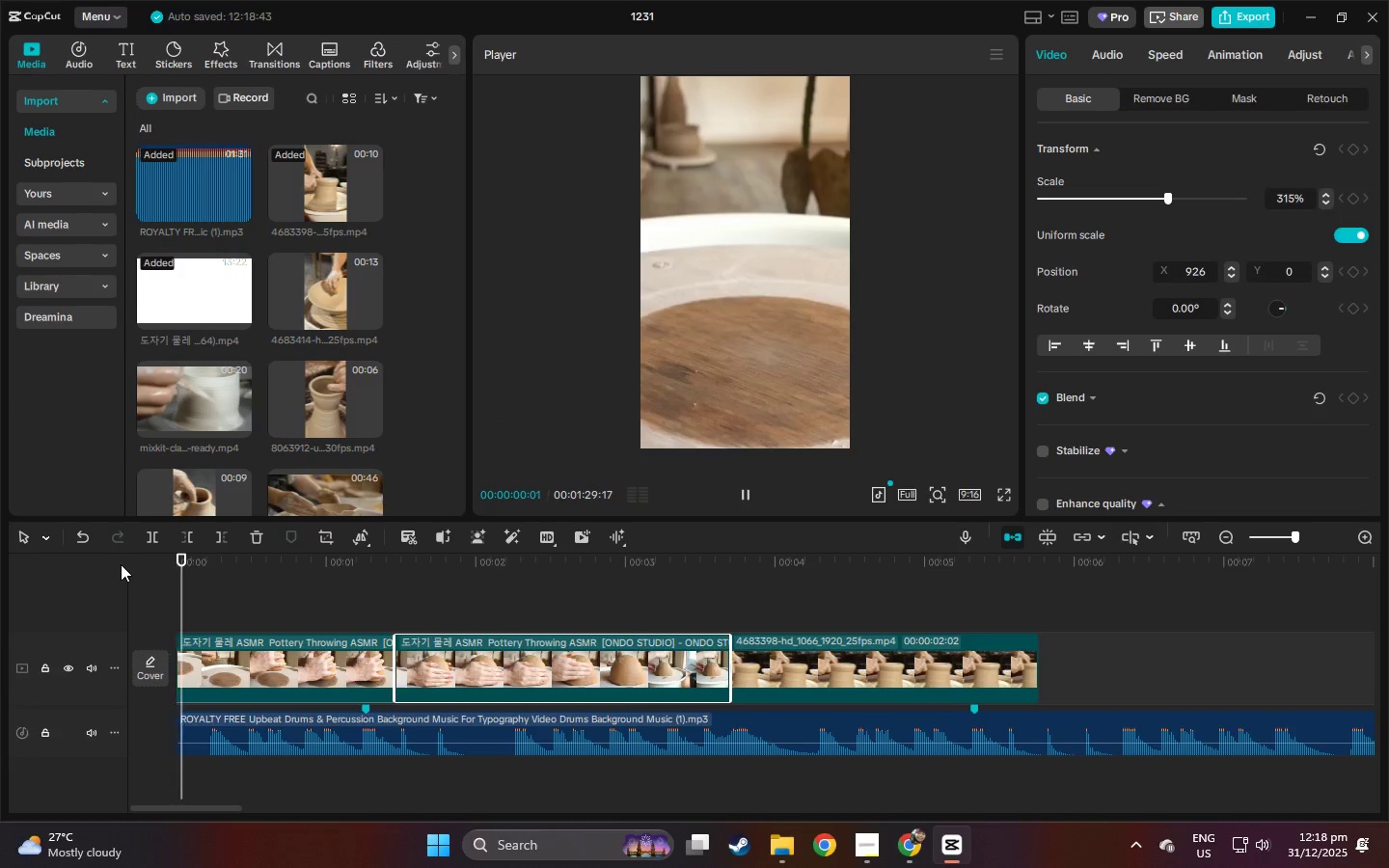 
key(Space)
 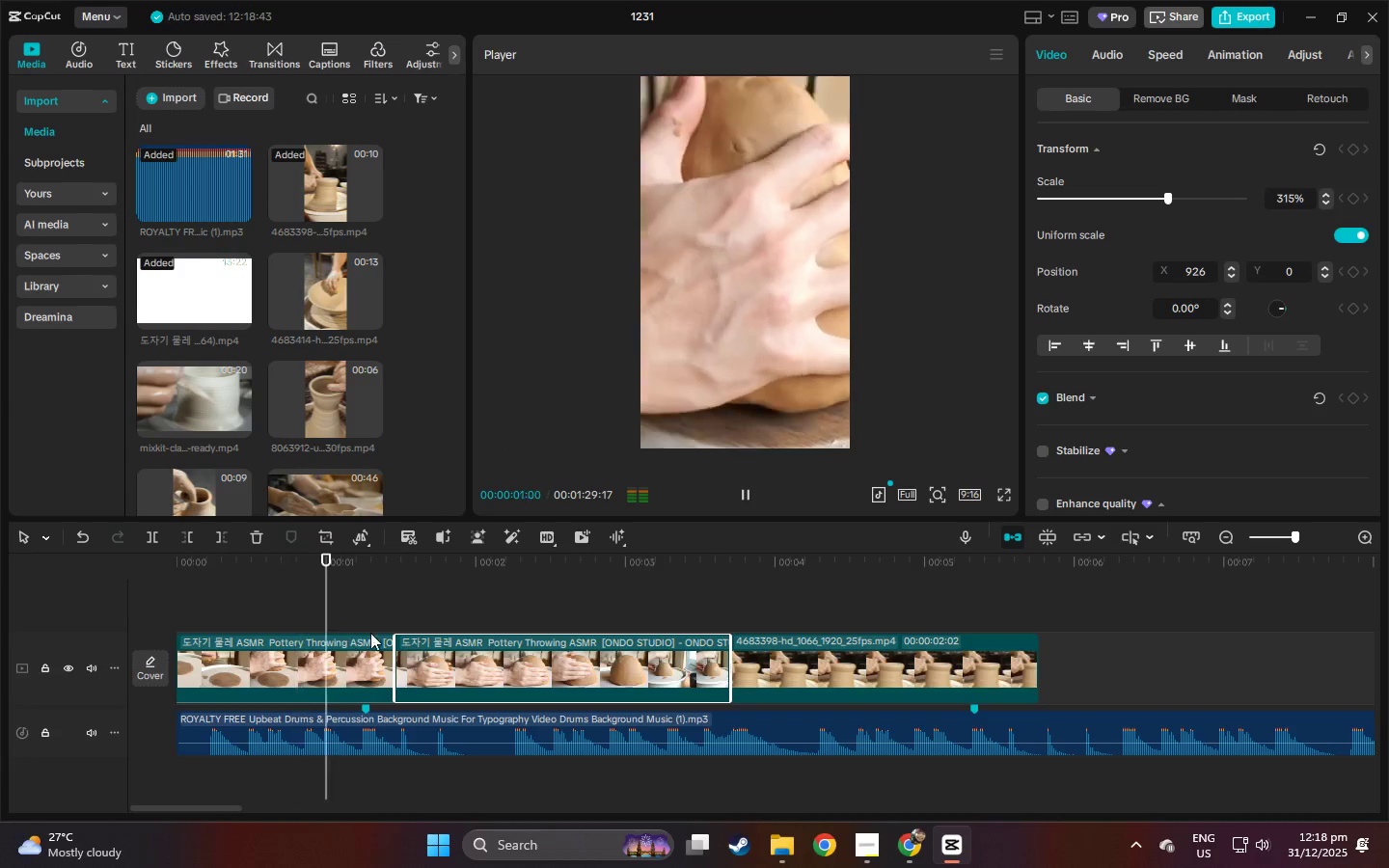 
key(Space)
 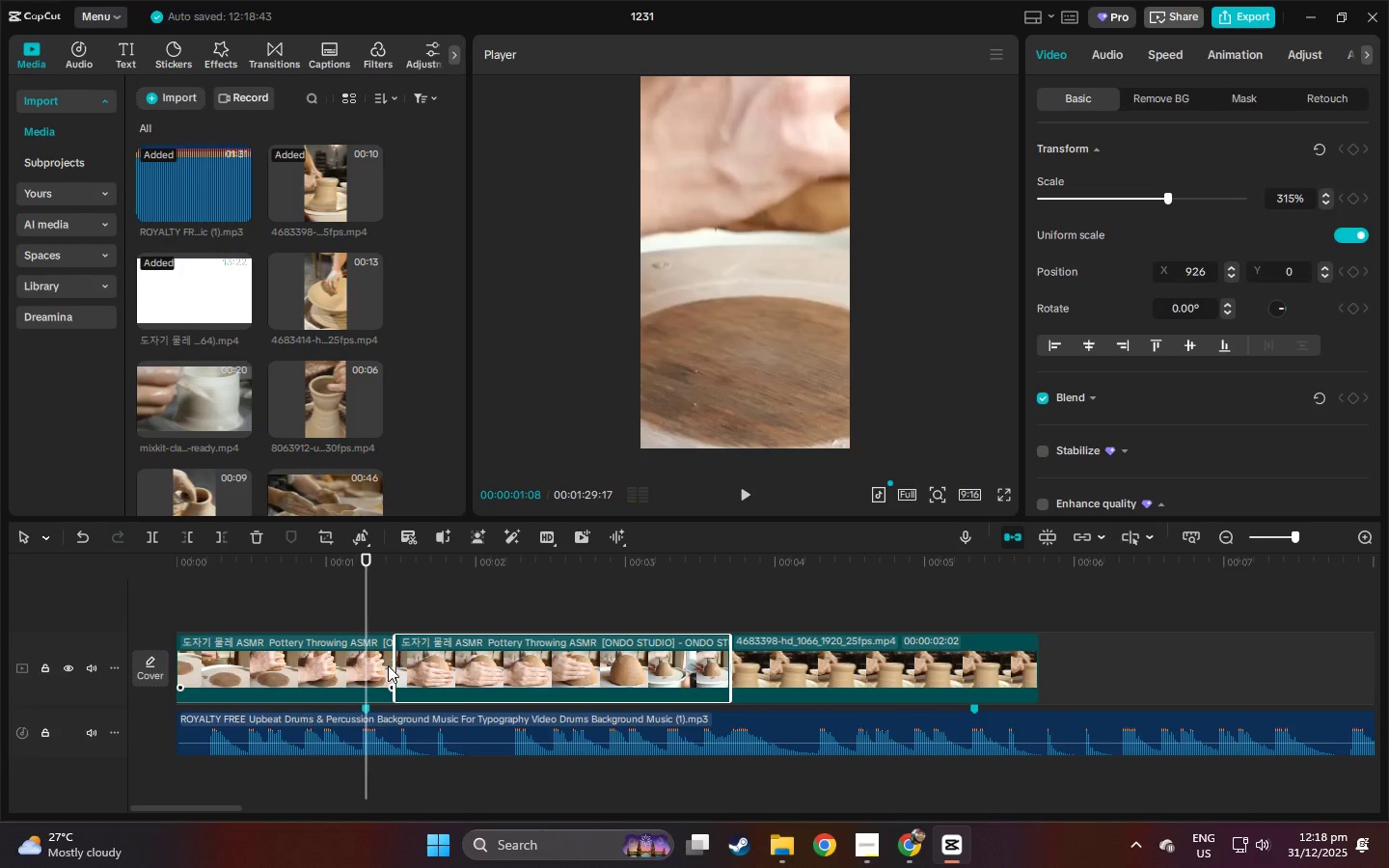 
left_click([383, 665])
 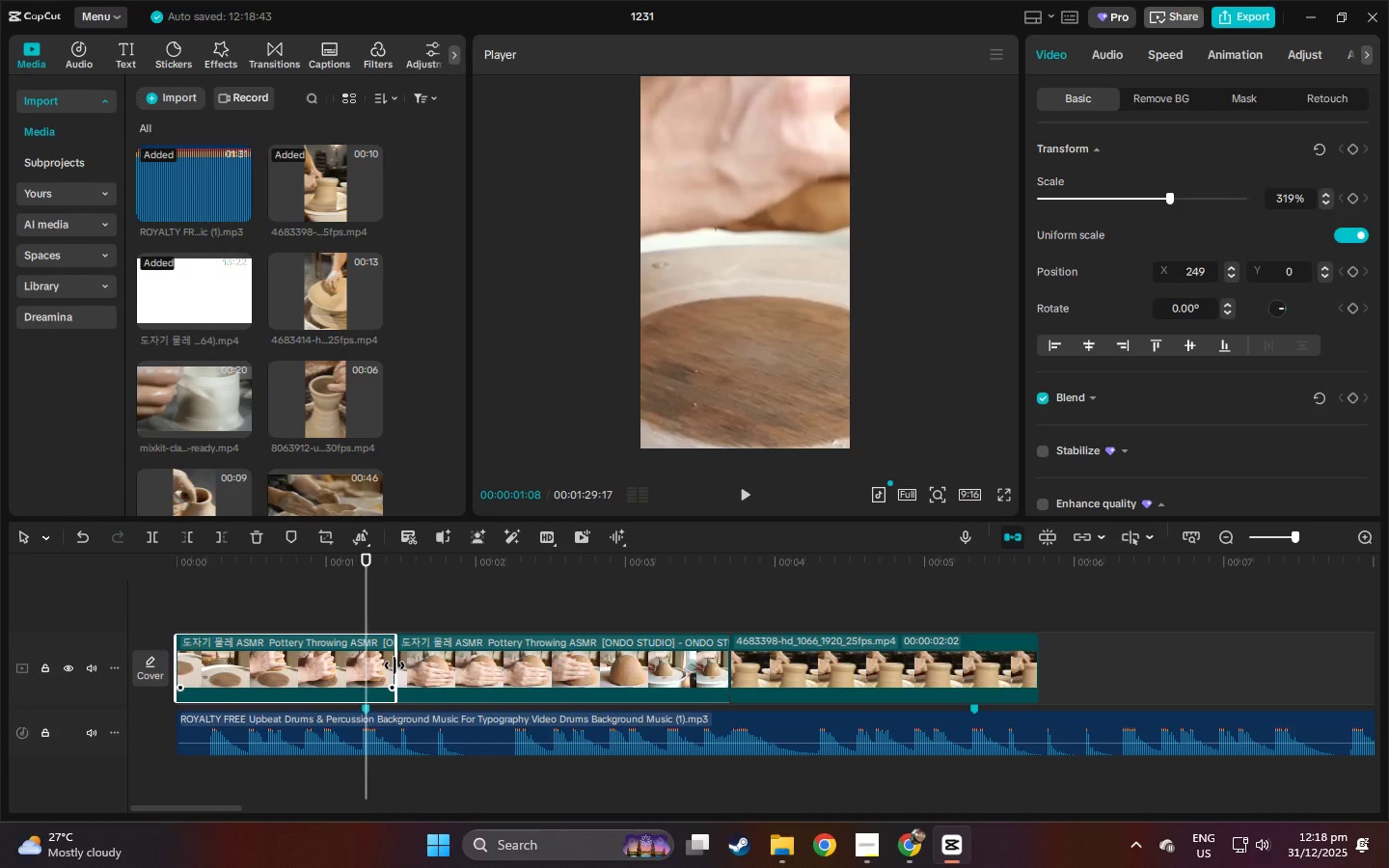 
left_click_drag(start_coordinate=[394, 665], to_coordinate=[404, 665])
 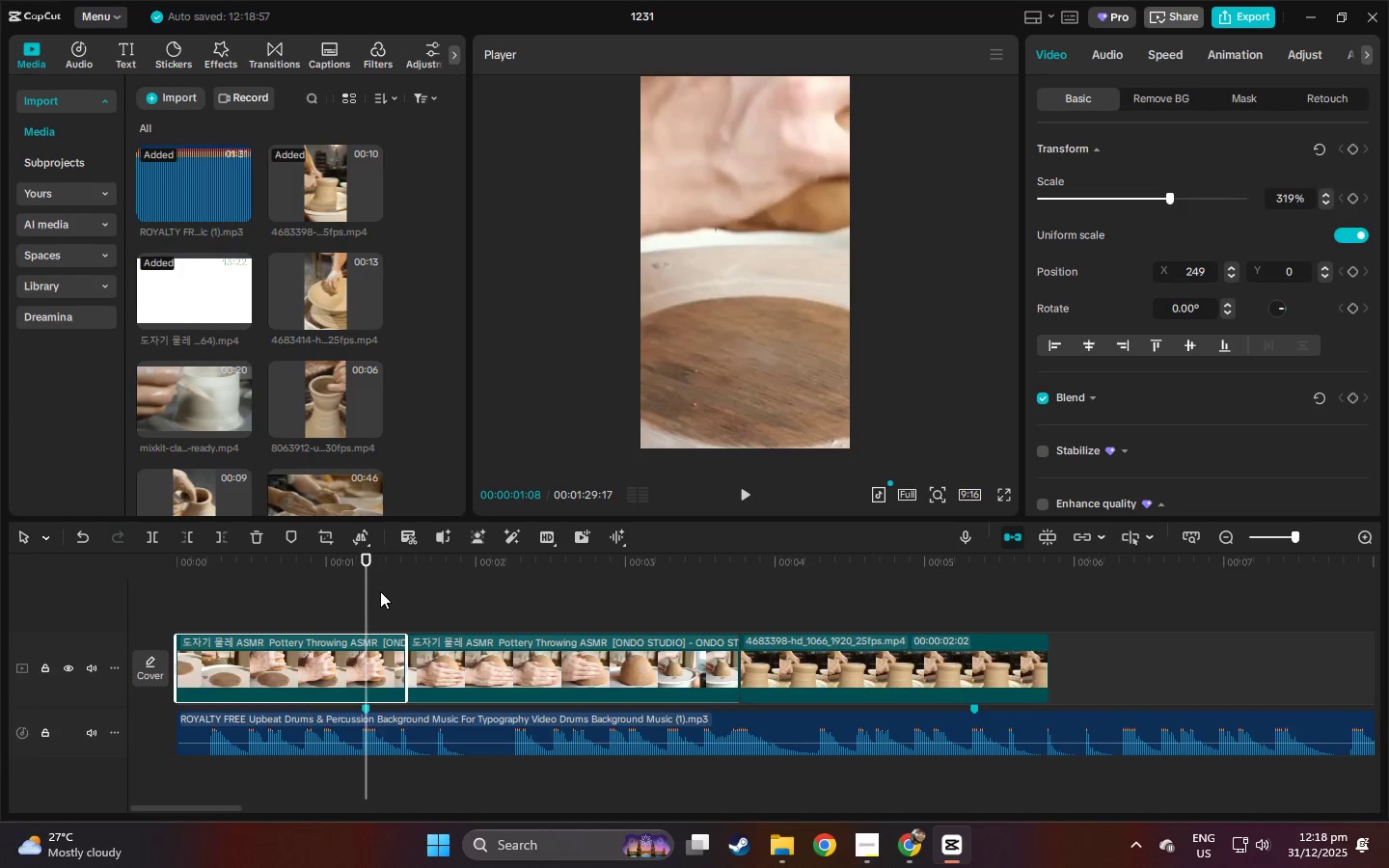 
key(Space)
 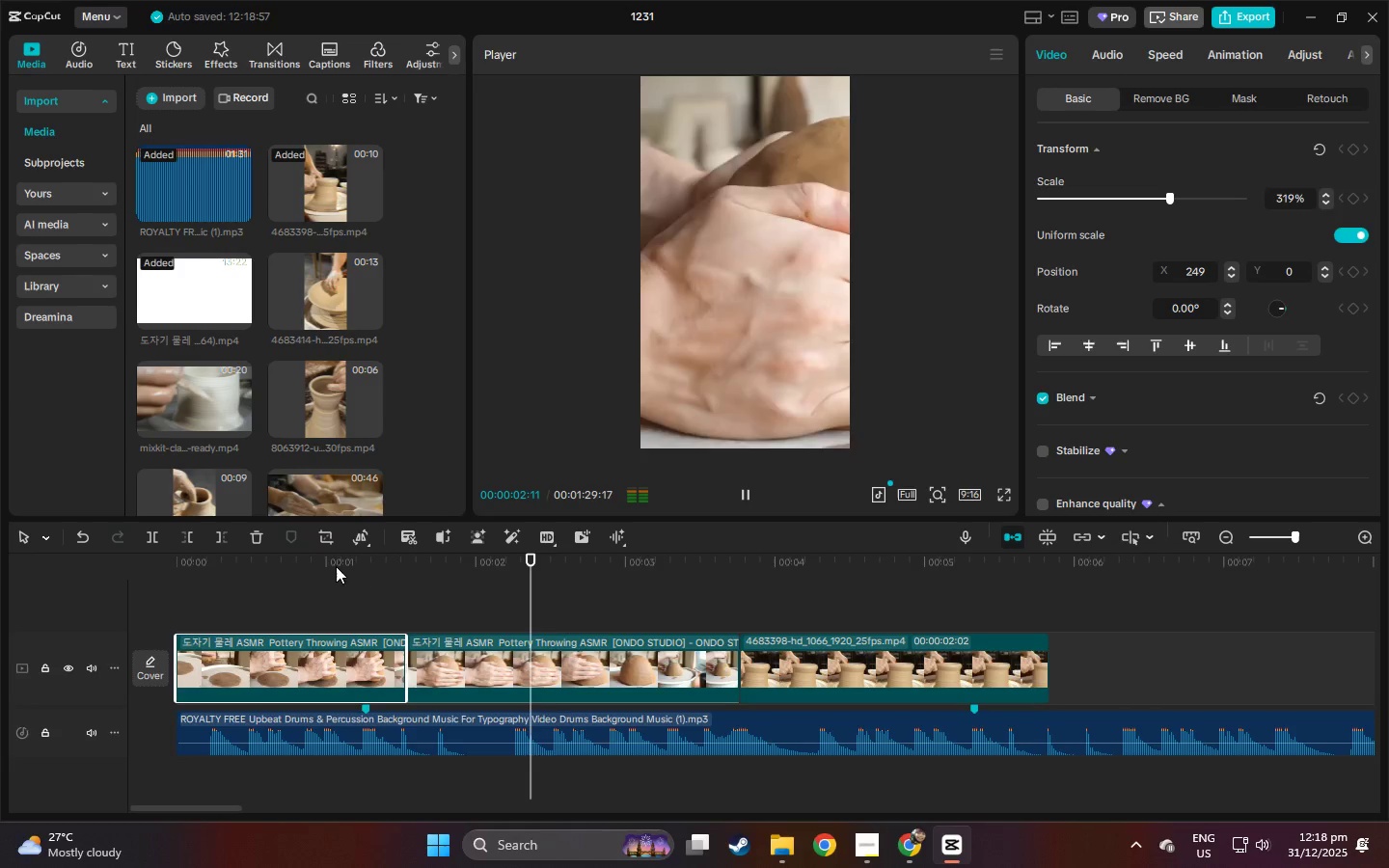 
left_click_drag(start_coordinate=[277, 564], to_coordinate=[0, 577])
 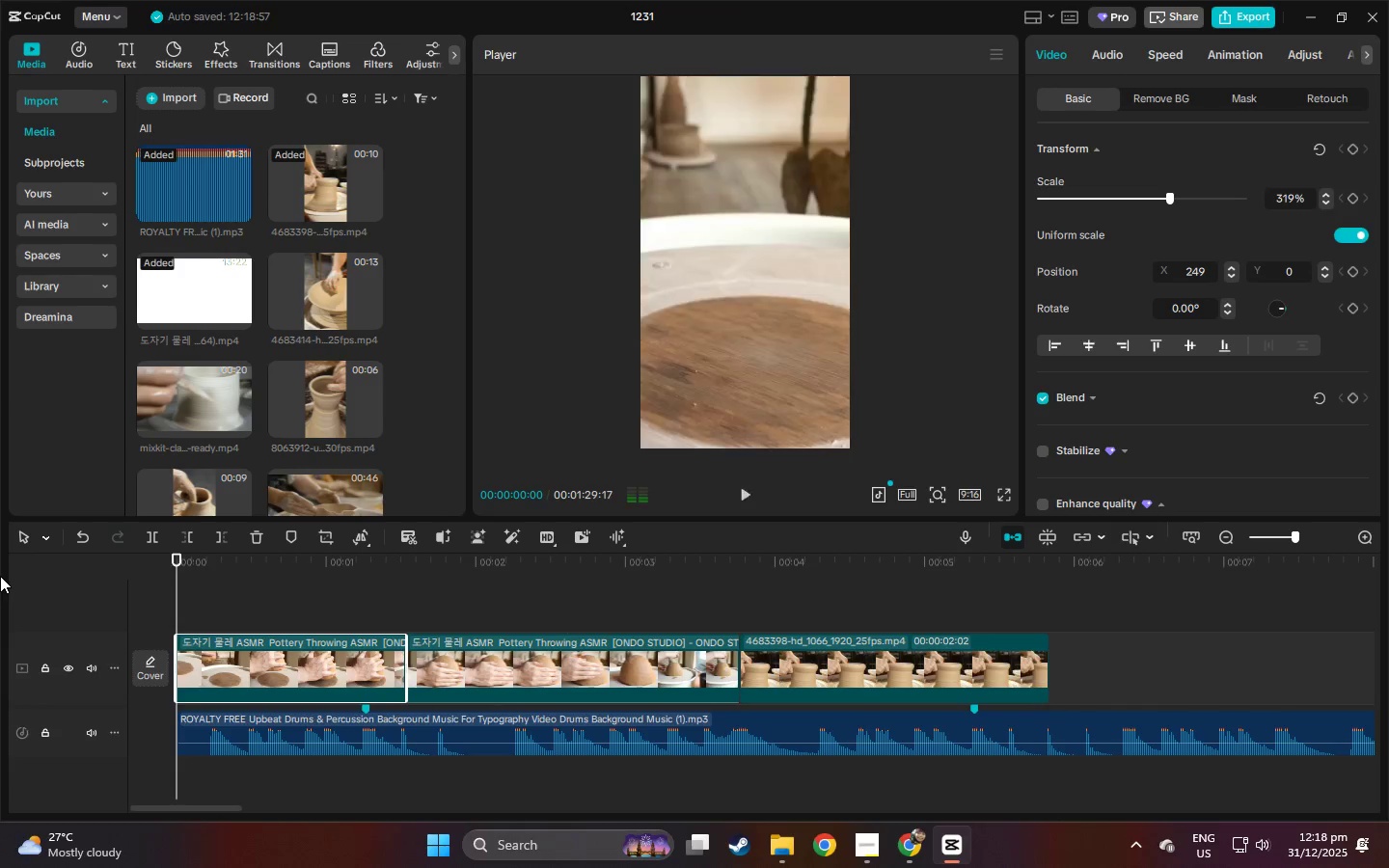 
key(Space)
 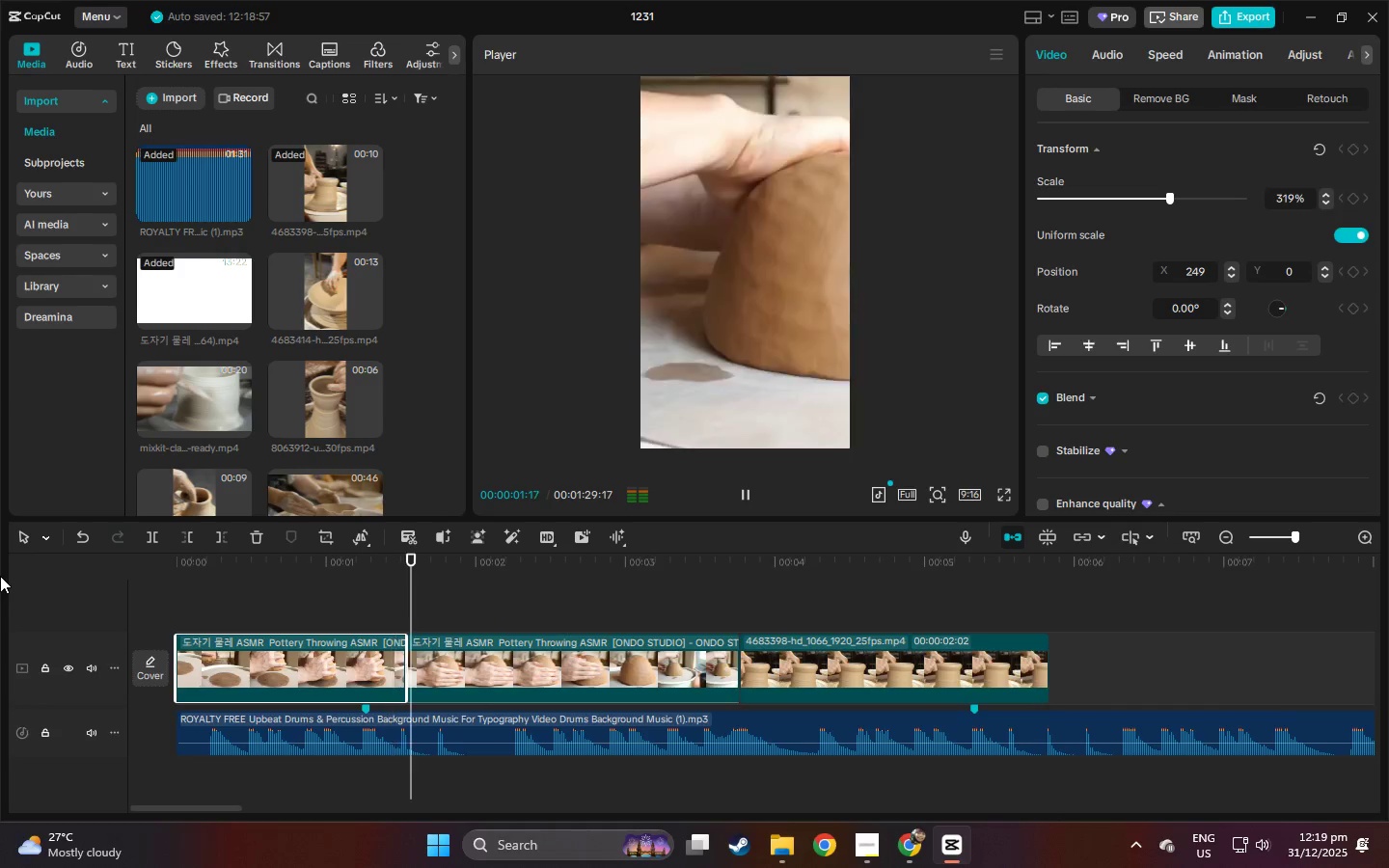 
key(Space)
 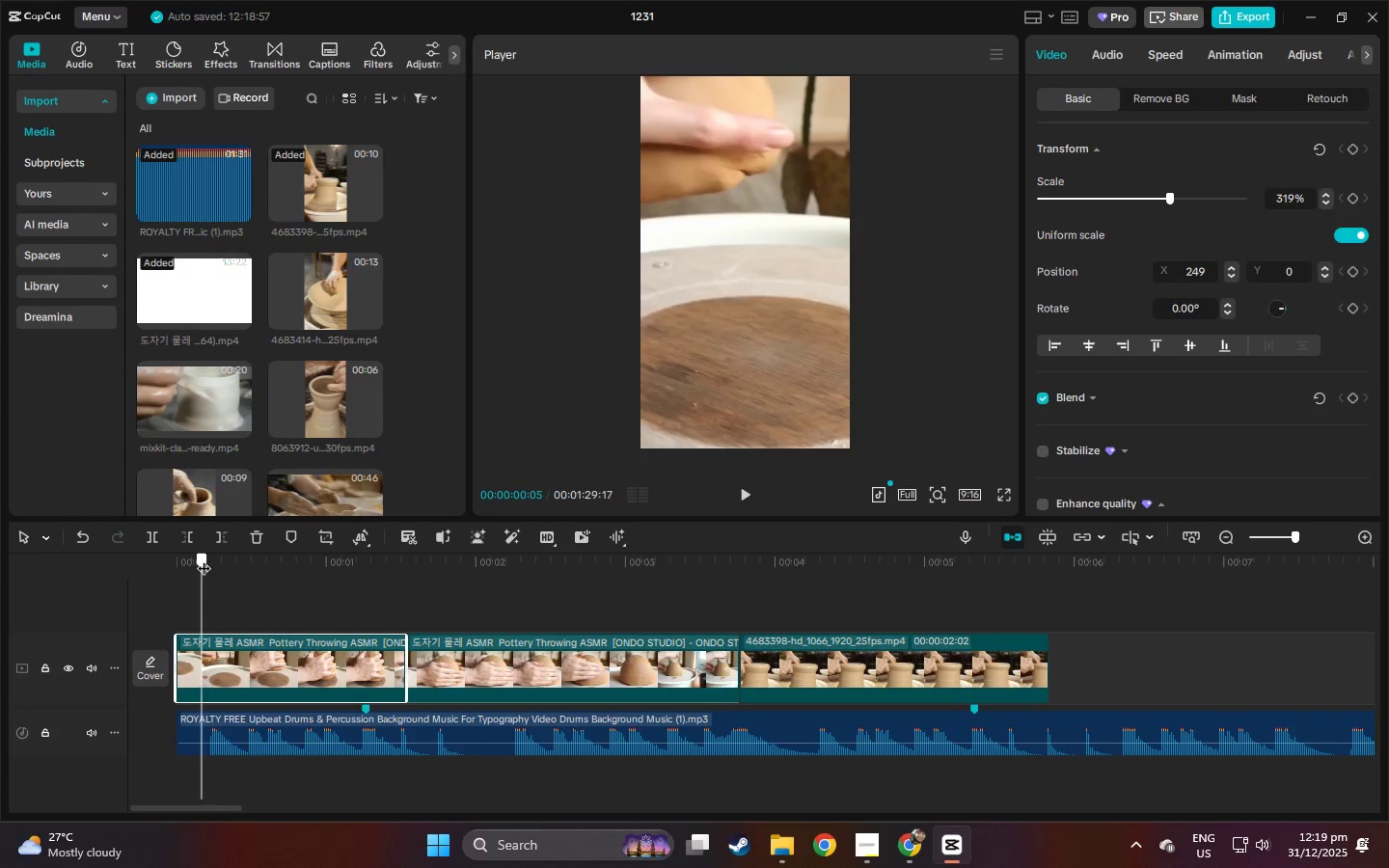 
key(Control+ControlLeft)
 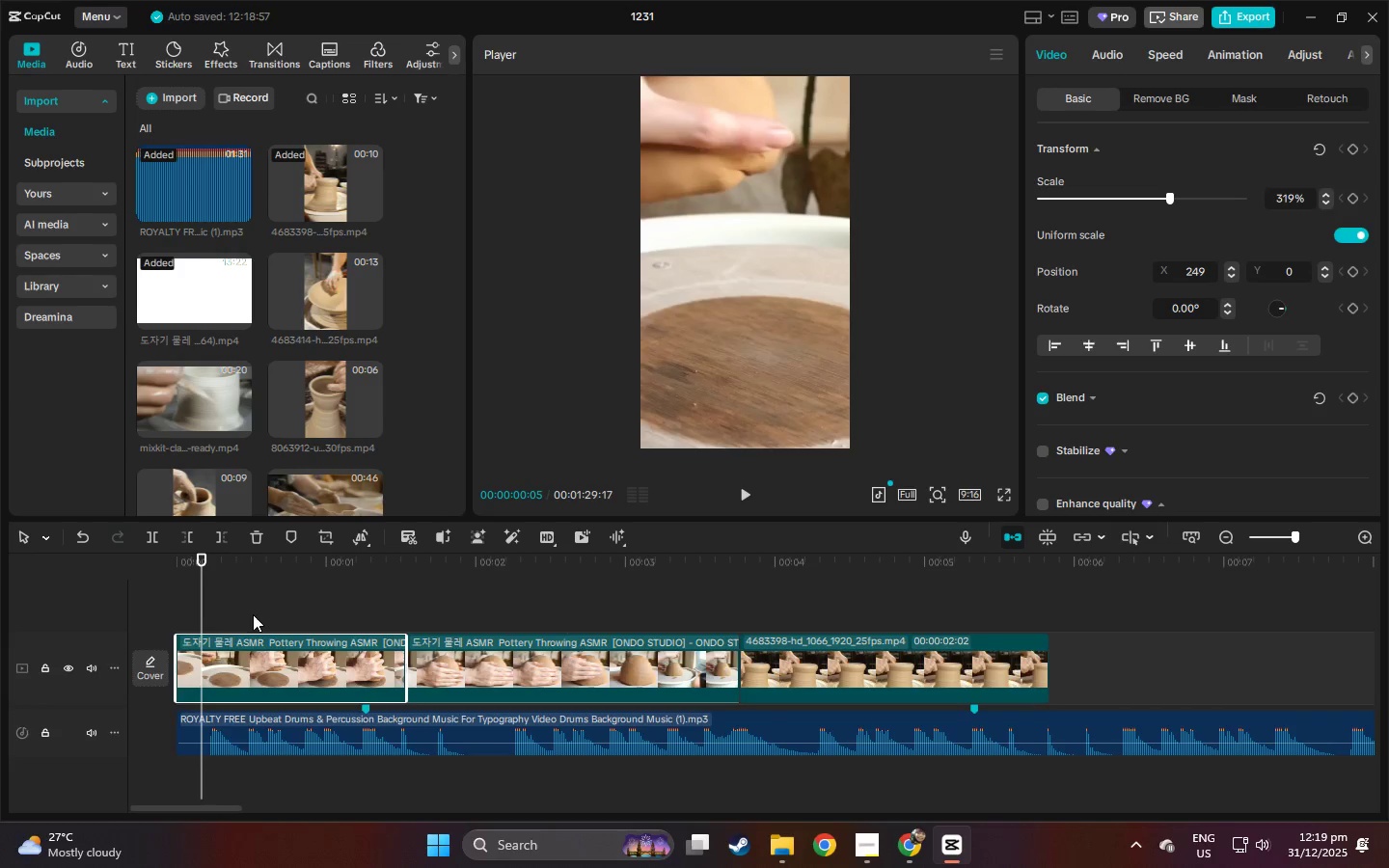 
key(Control+B)
 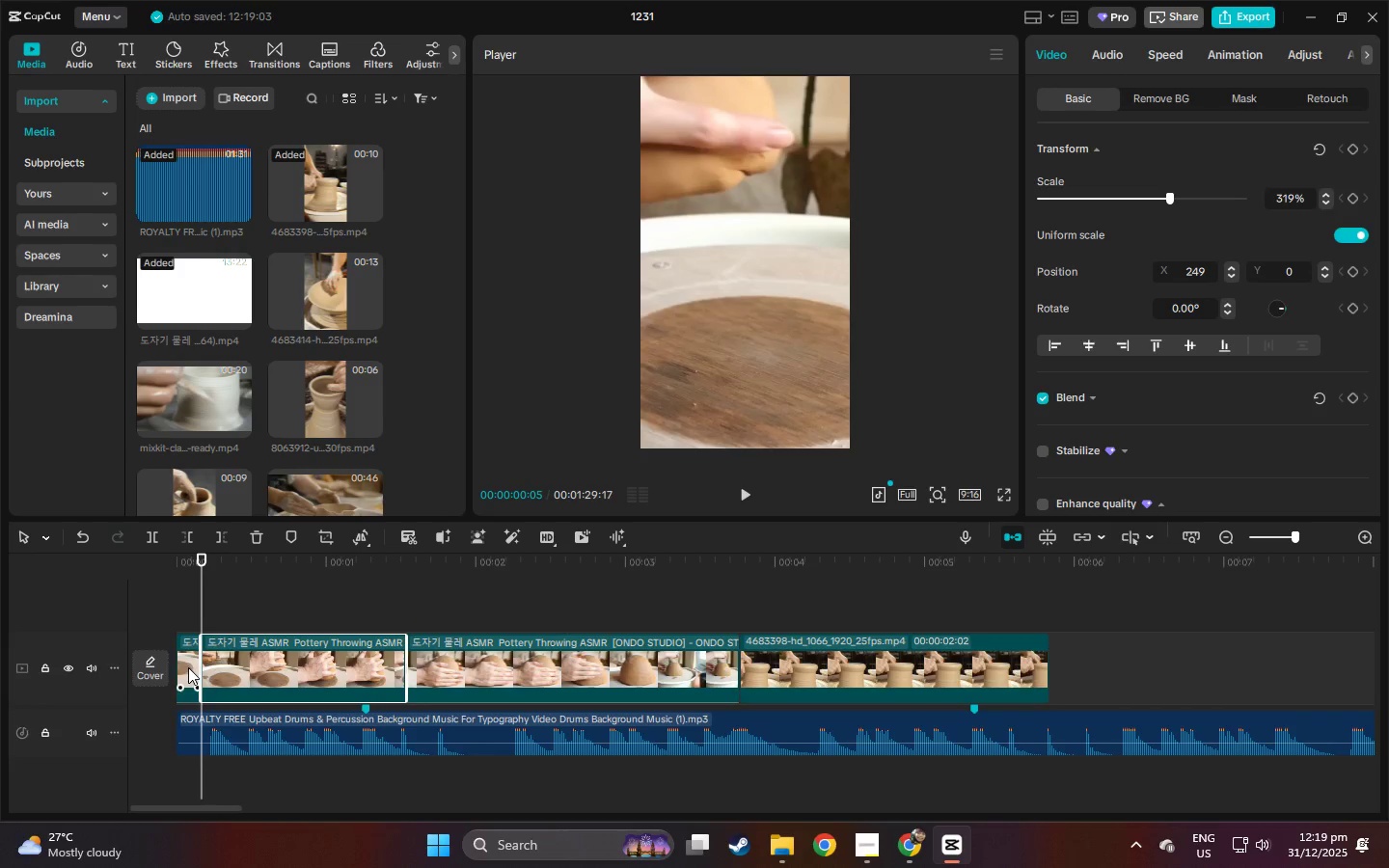 
left_click([188, 667])
 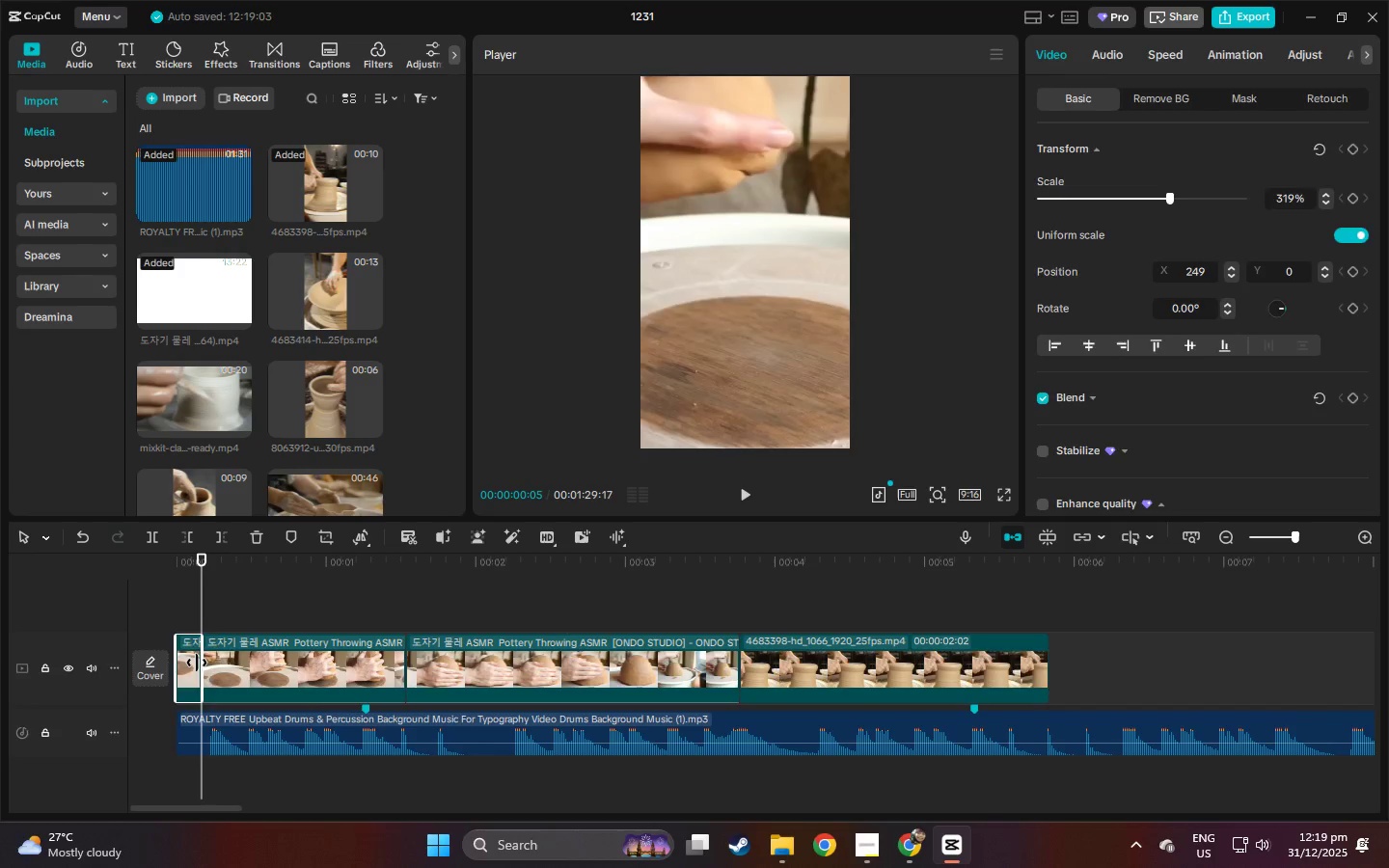 
key(Delete)
 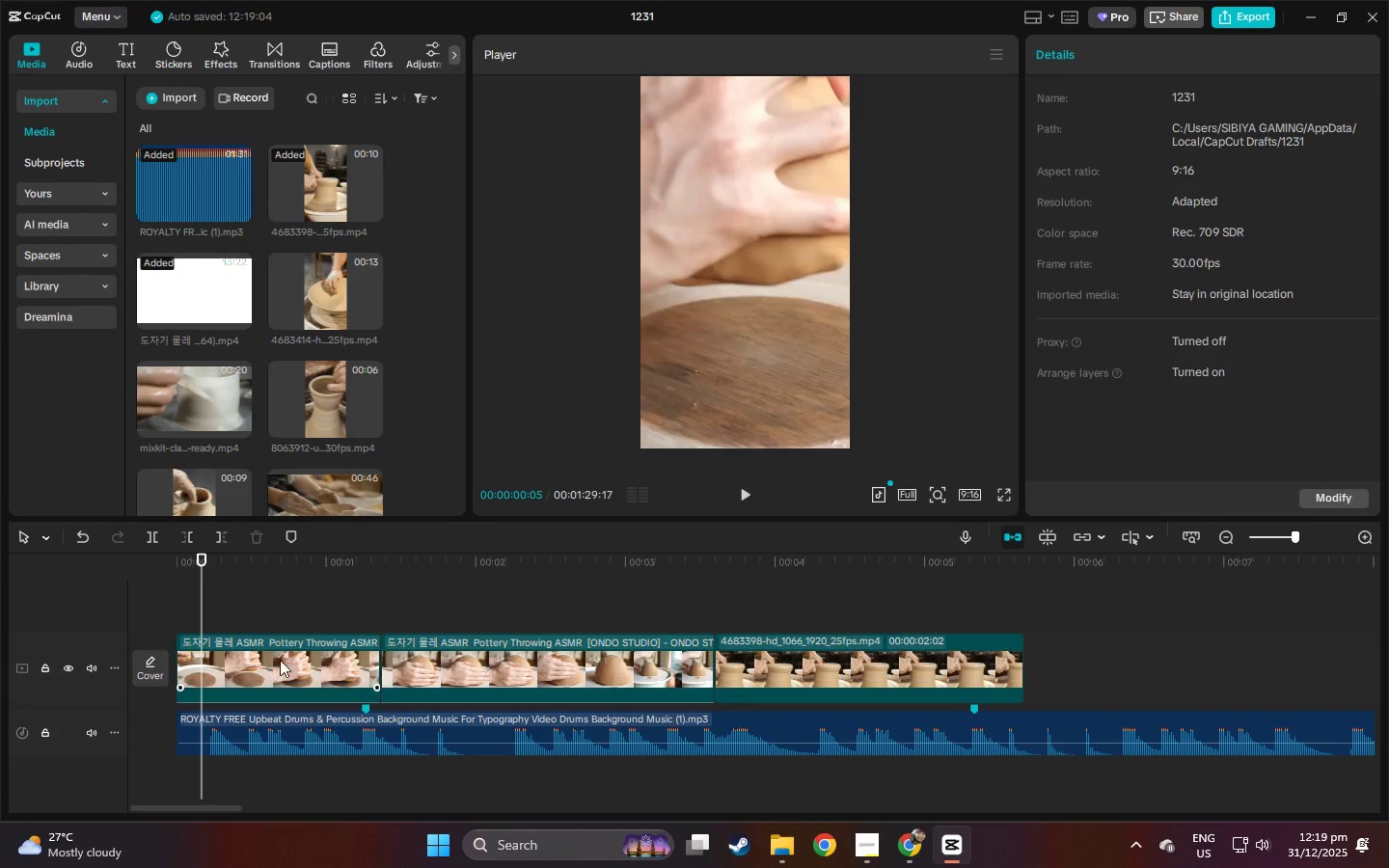 
left_click_drag(start_coordinate=[266, 664], to_coordinate=[275, 662])
 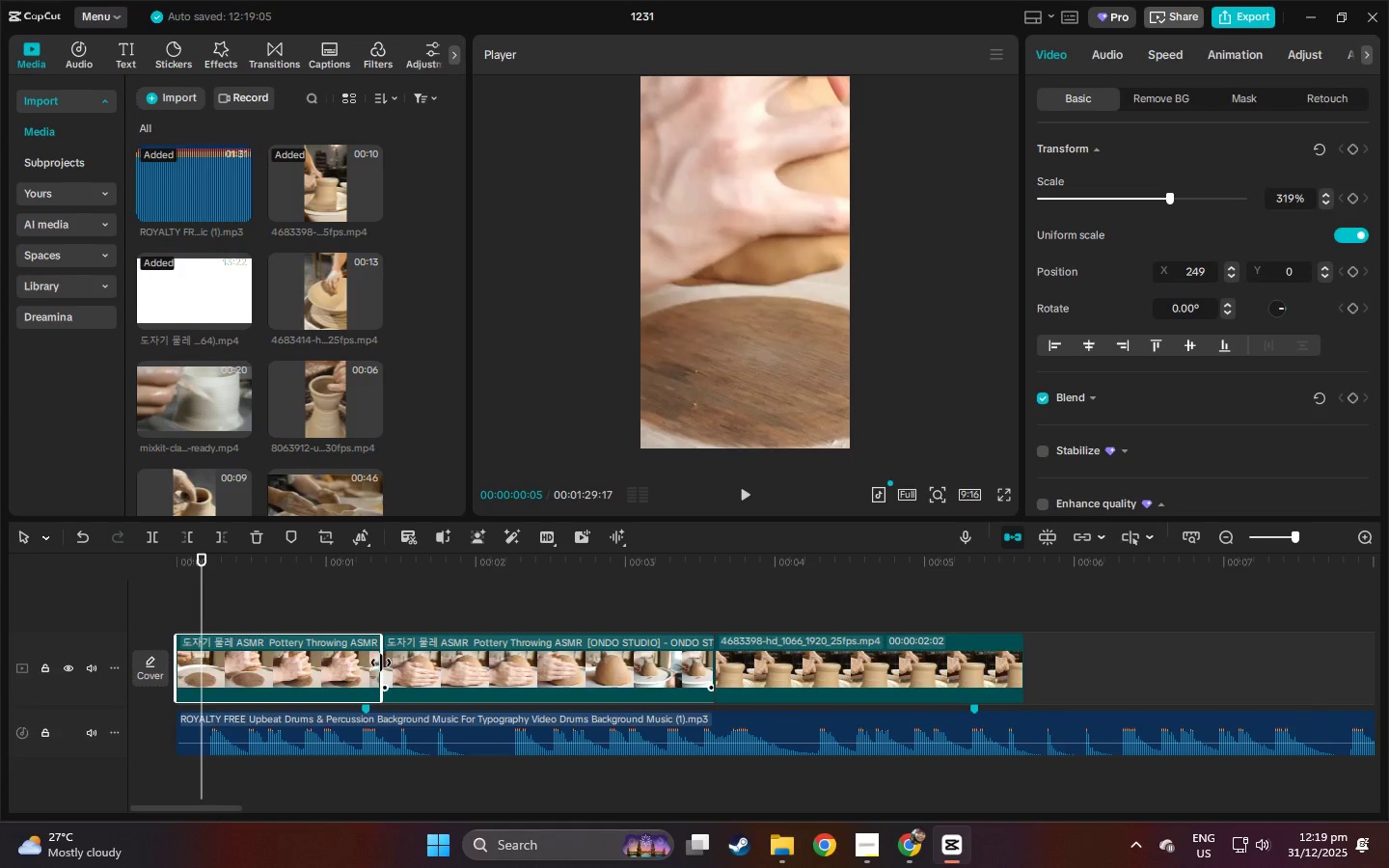 
left_click_drag(start_coordinate=[381, 663], to_coordinate=[401, 663])
 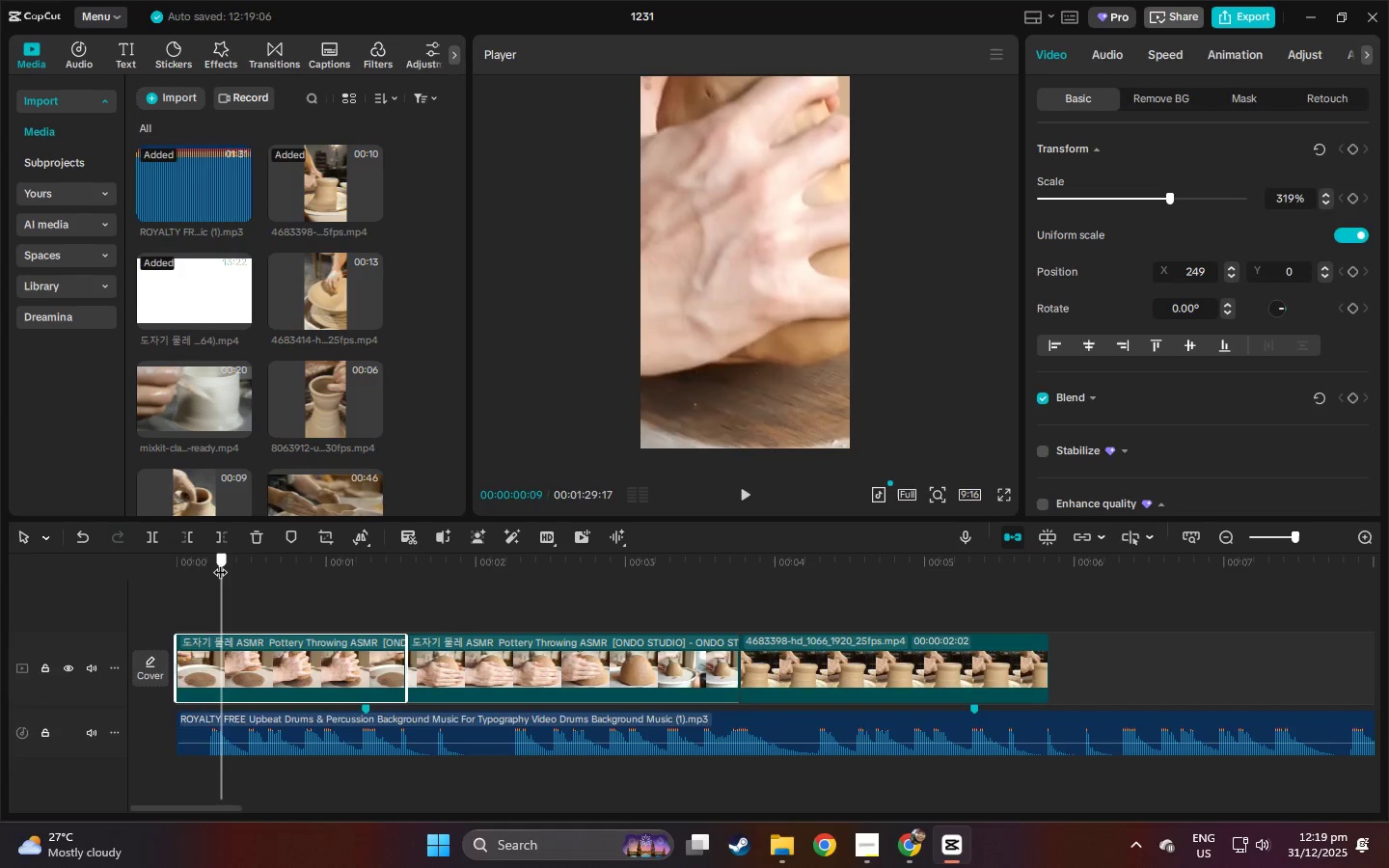 
left_click_drag(start_coordinate=[221, 562], to_coordinate=[124, 561])
 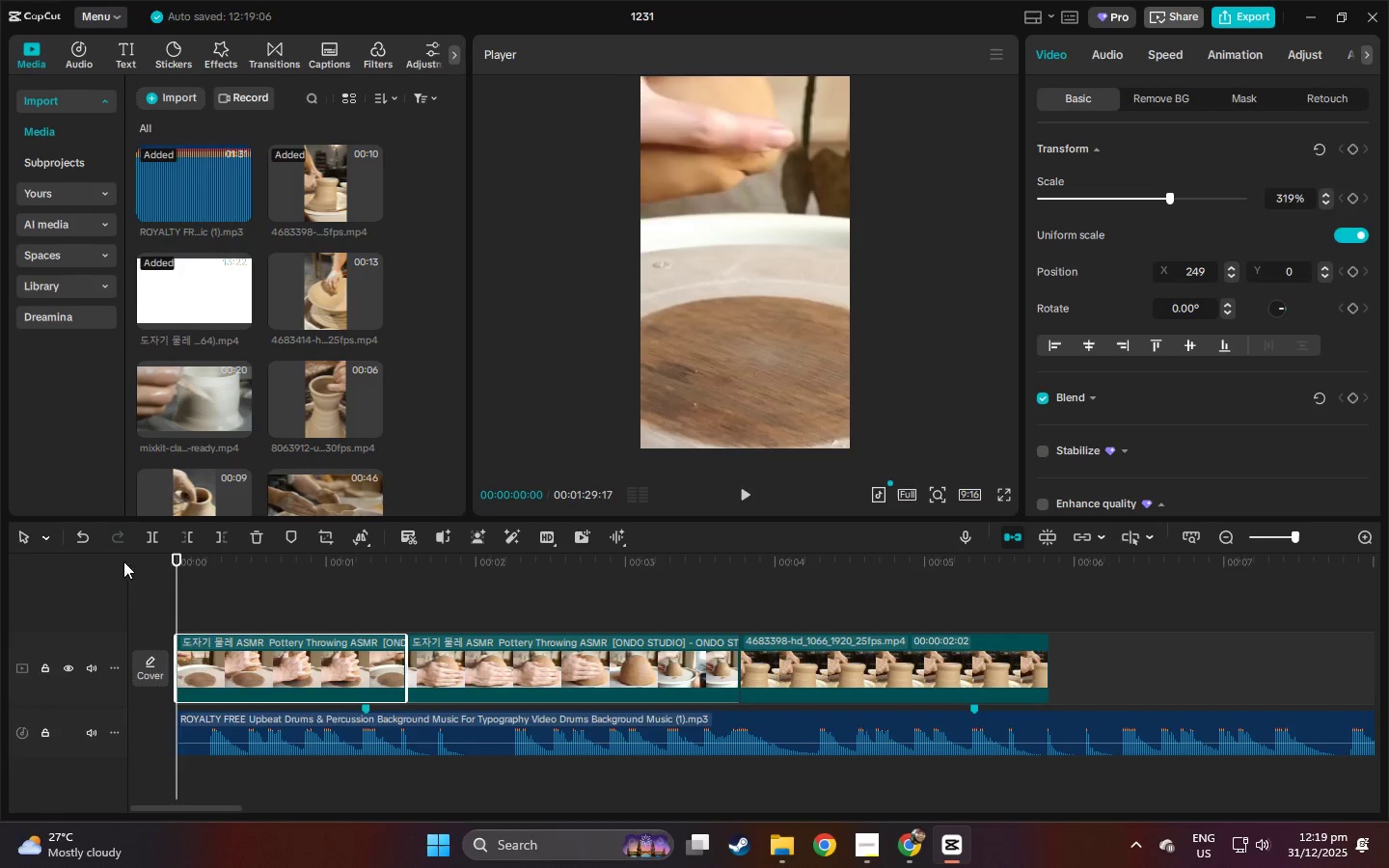 
key(Space)
 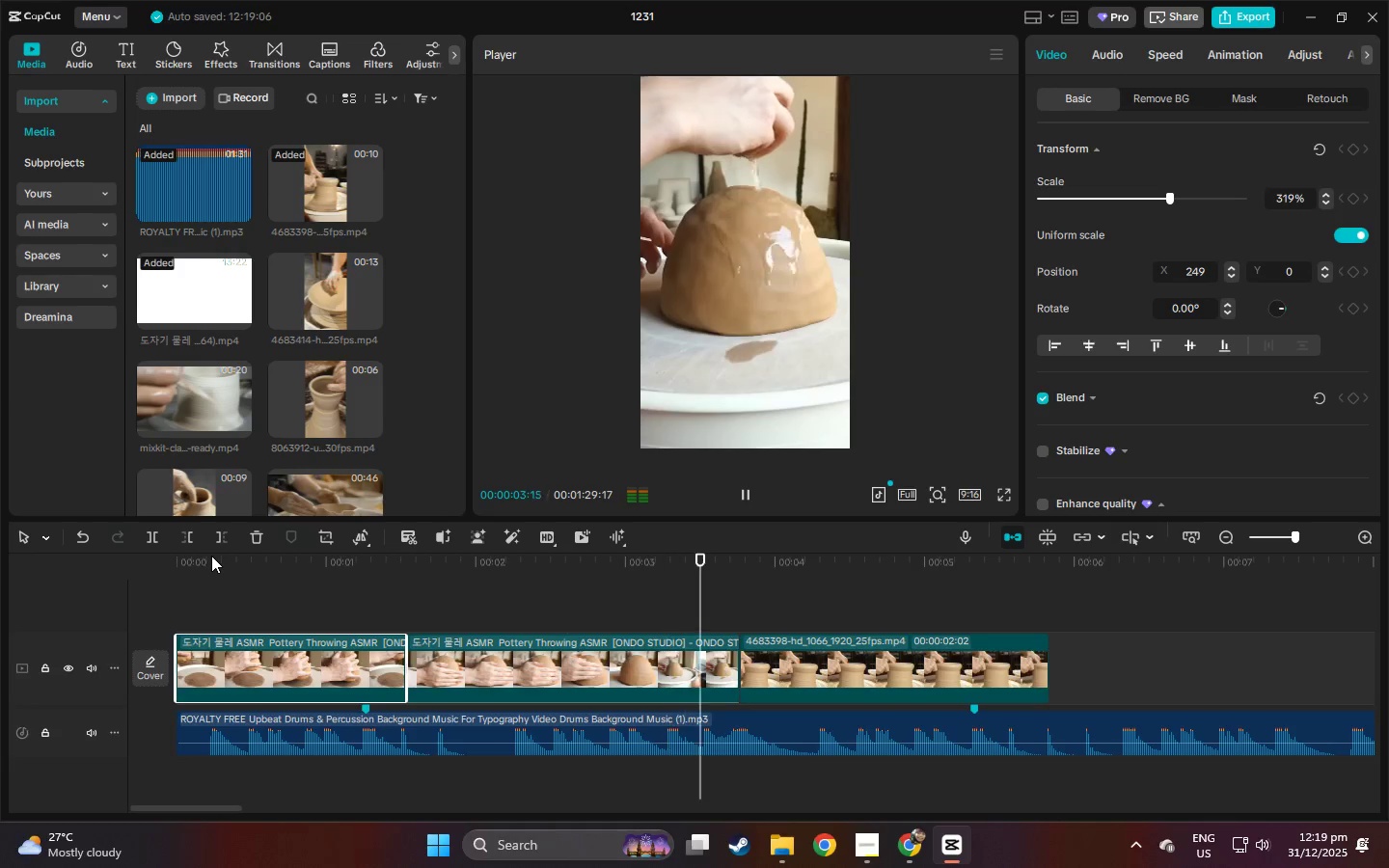 
left_click_drag(start_coordinate=[222, 562], to_coordinate=[116, 561])
 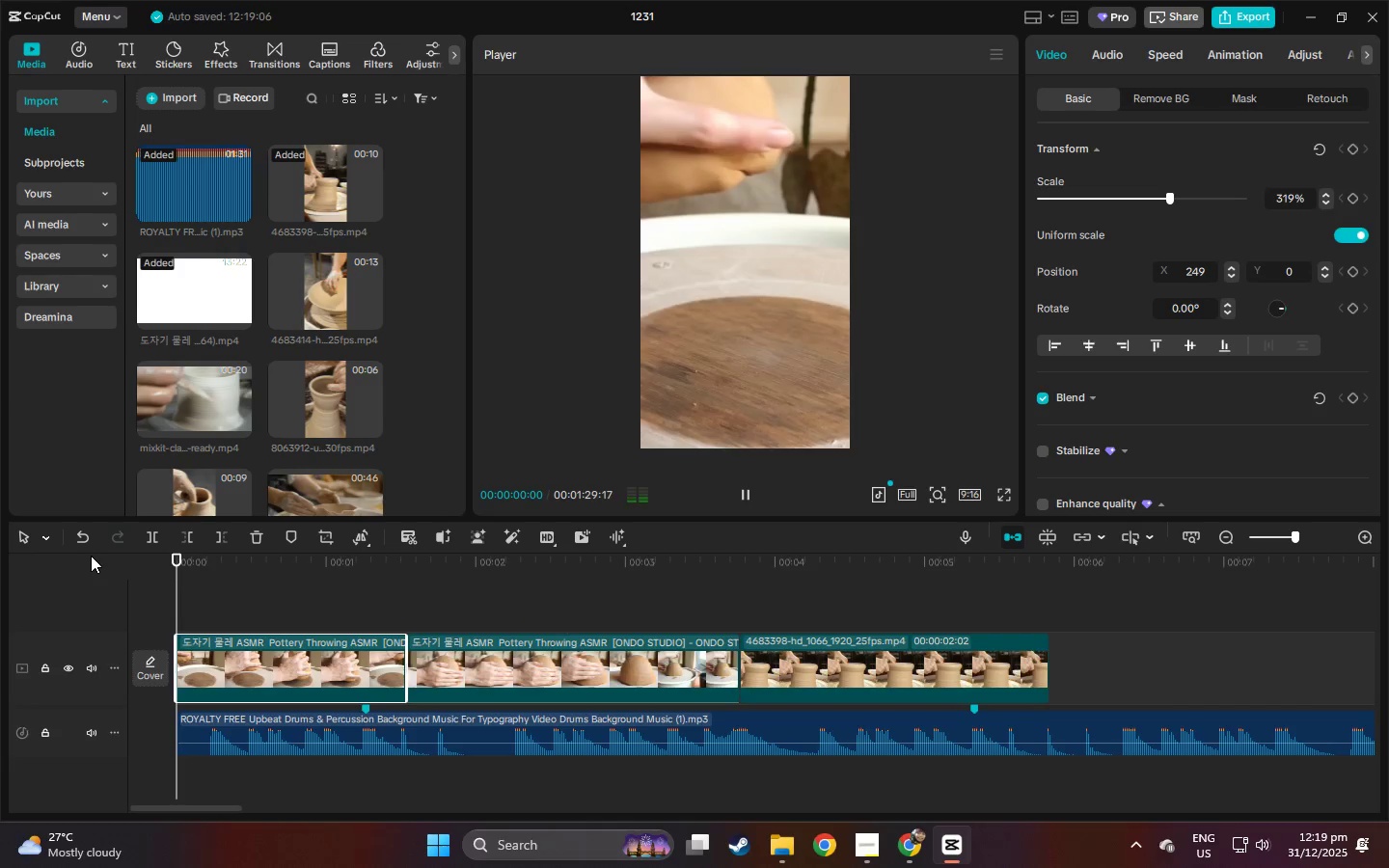 
key(Space)
 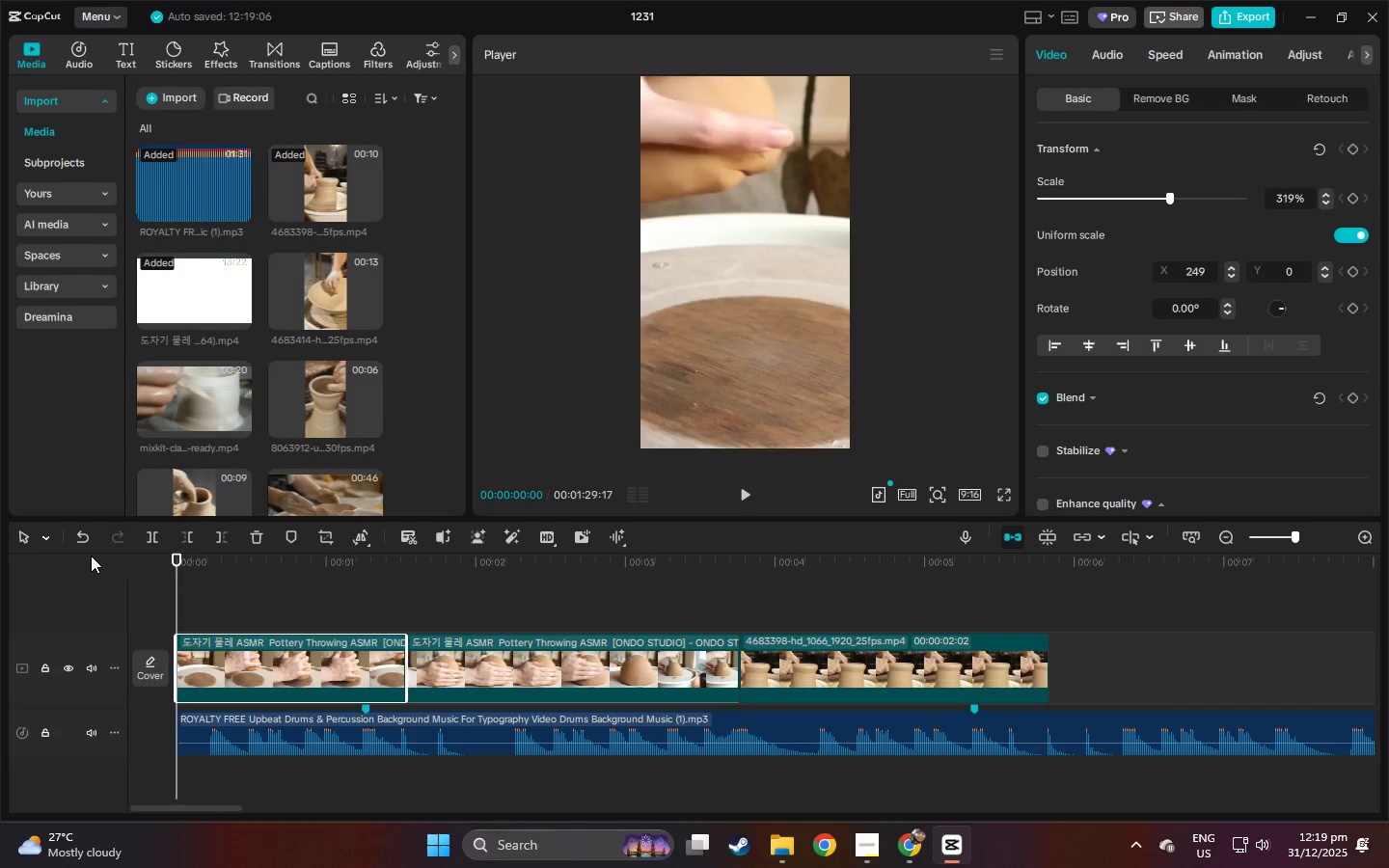 
key(Space)
 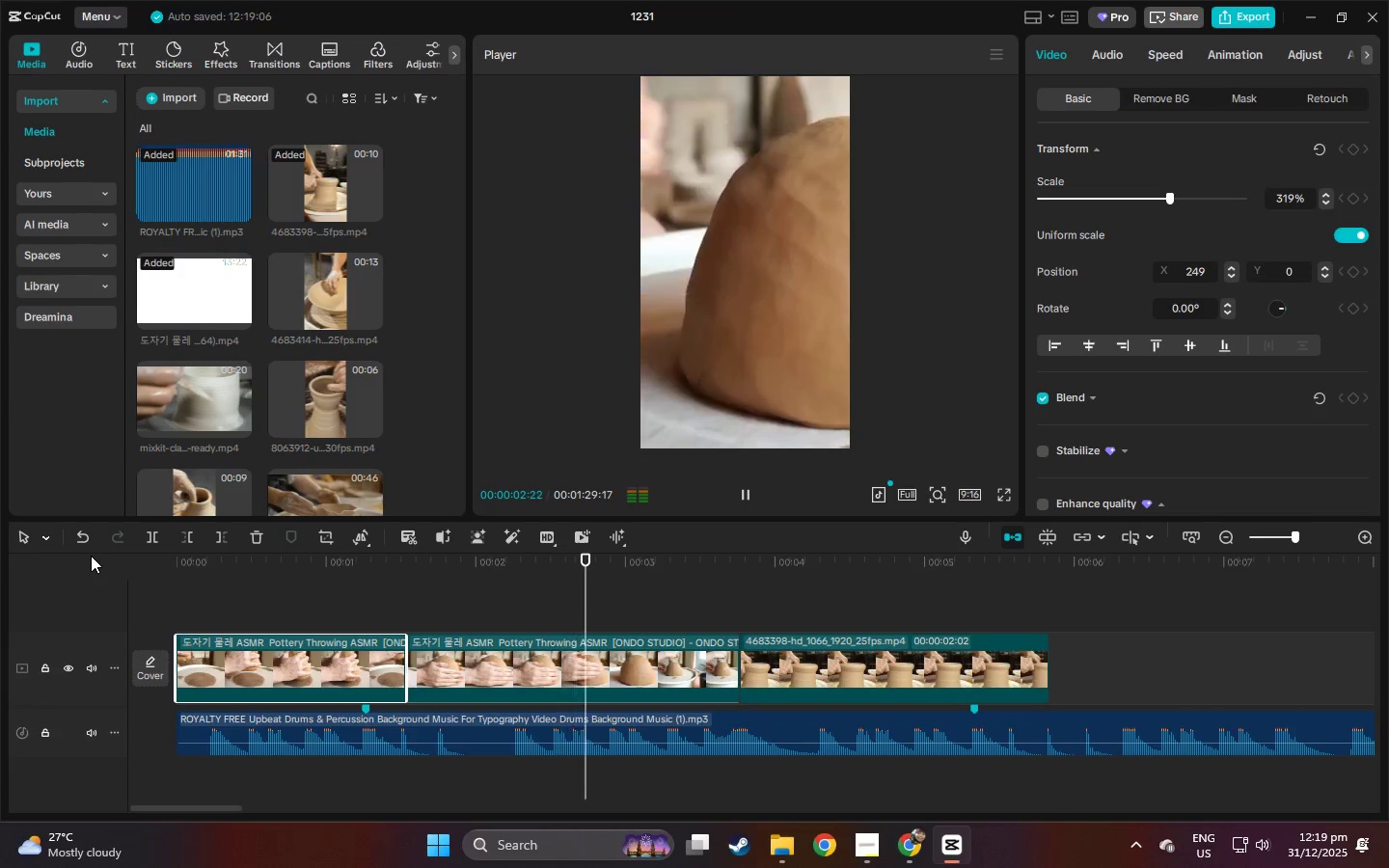 
key(Space)
 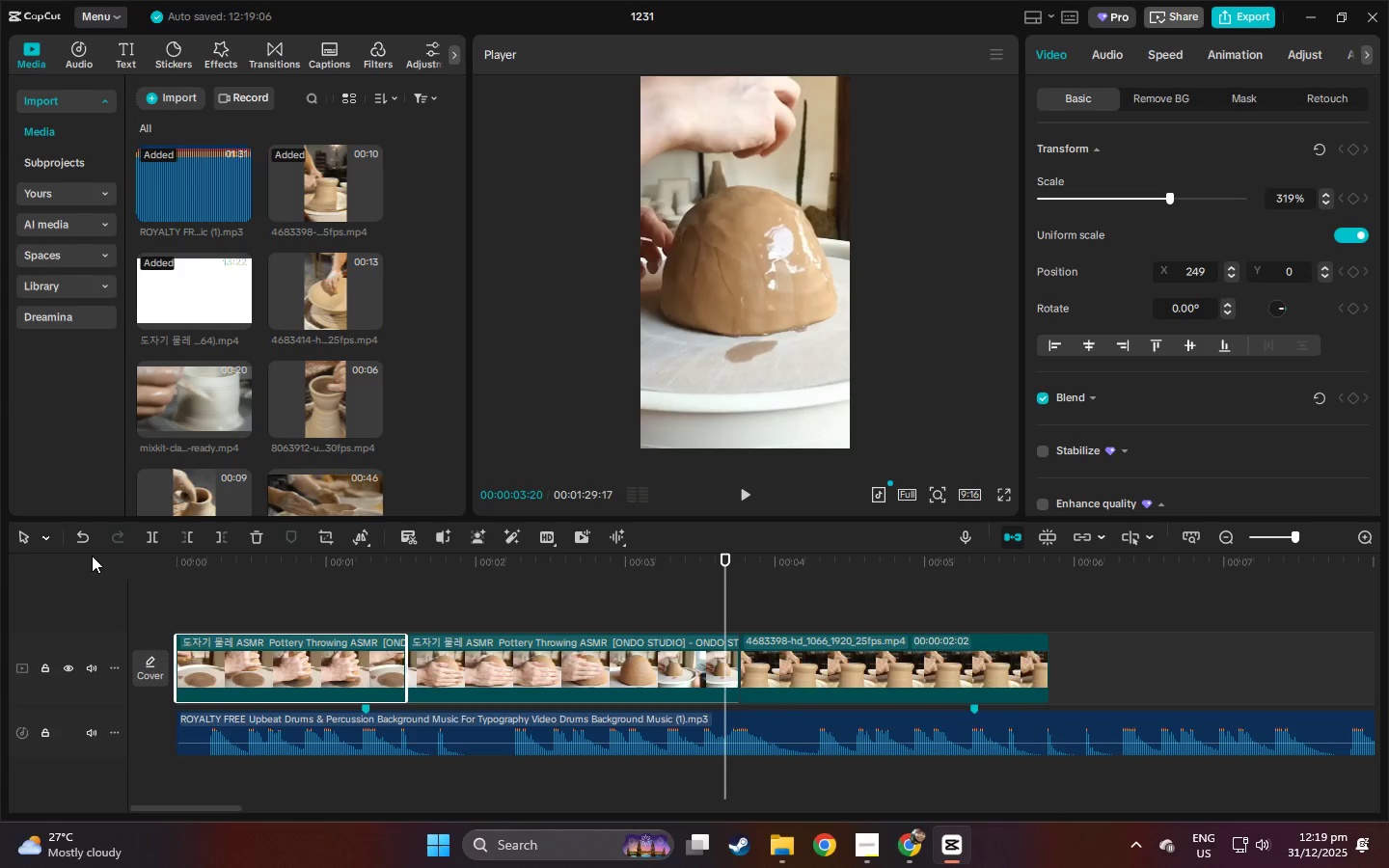 
key(Space)
 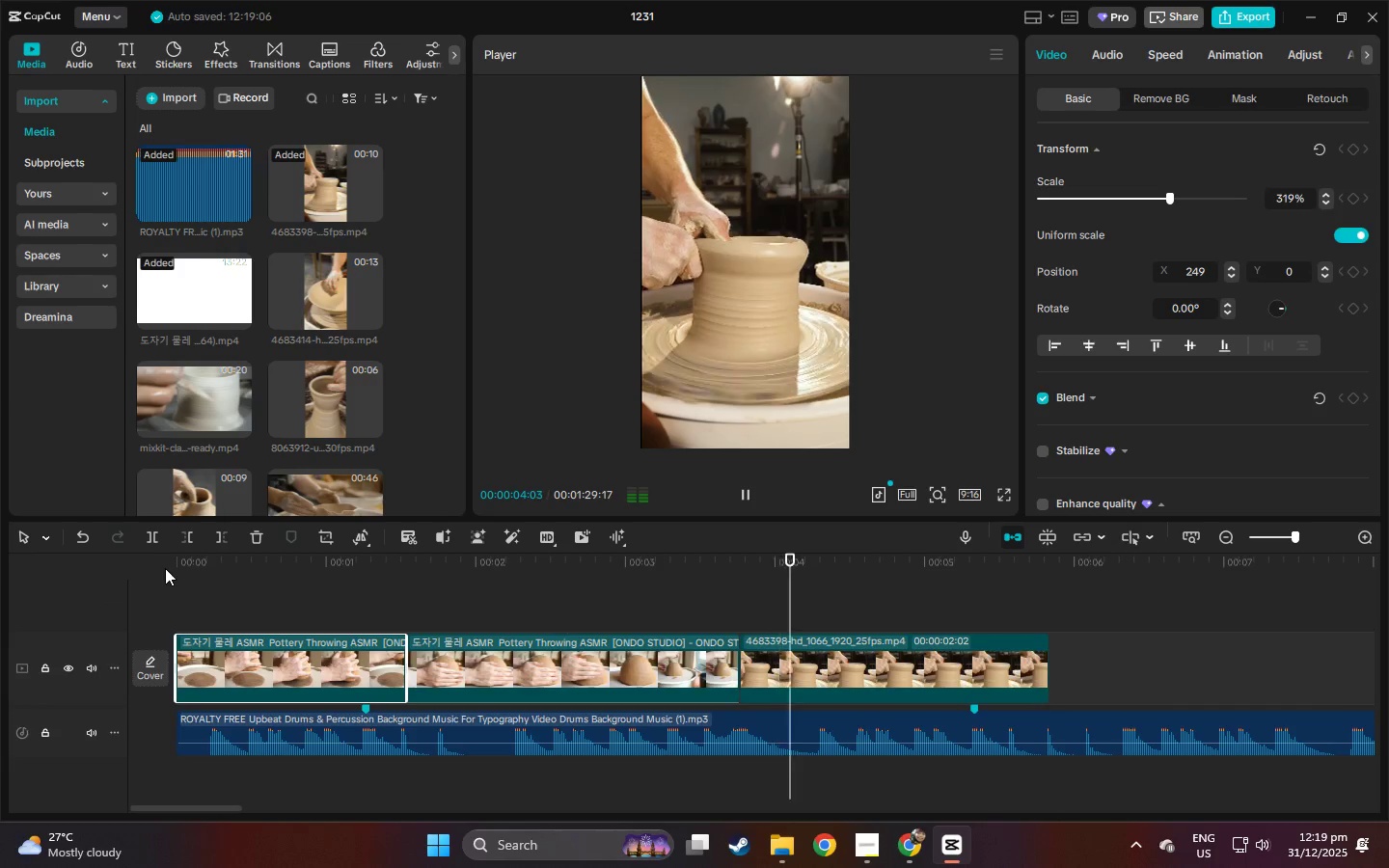 
key(Space)
 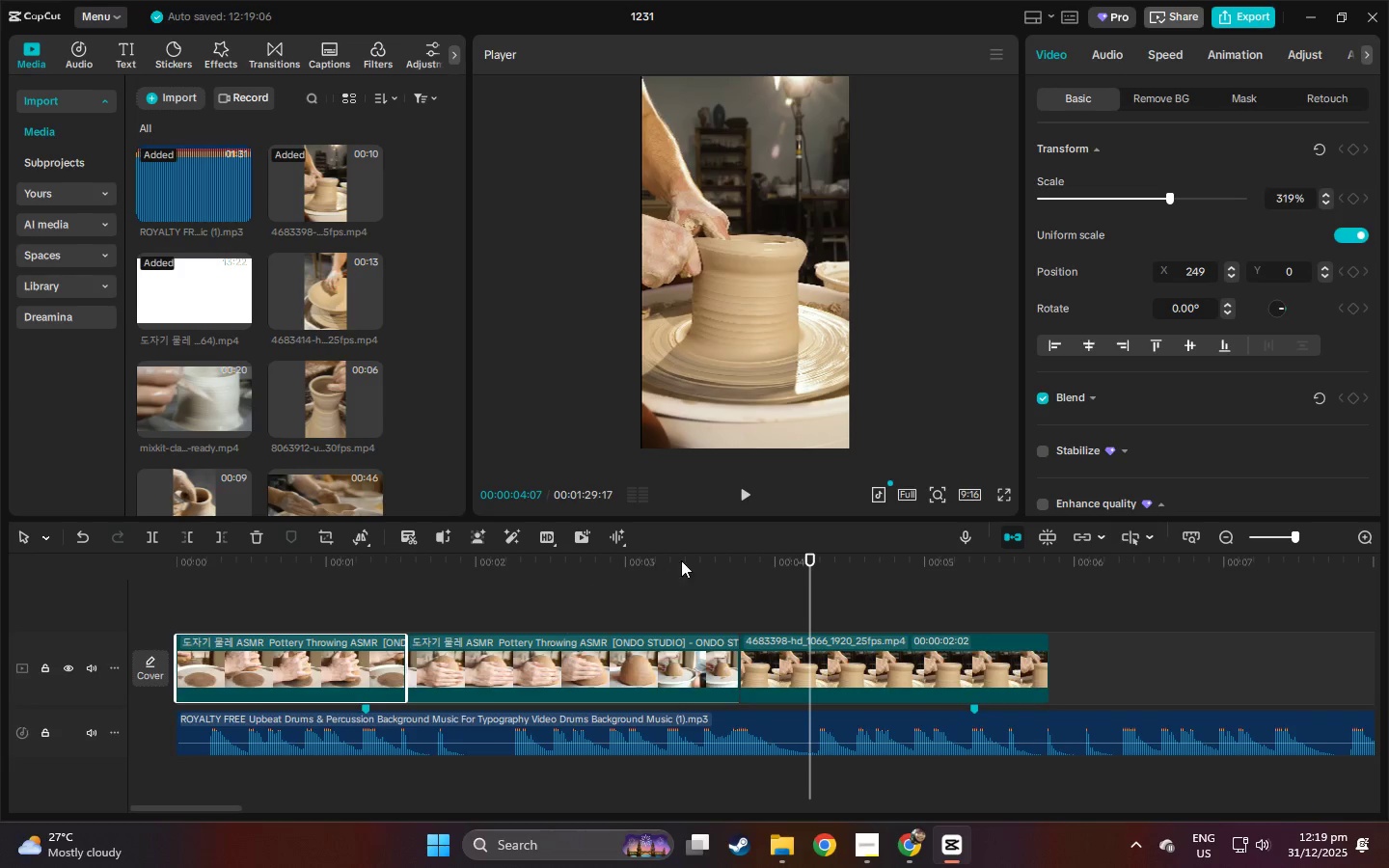 
left_click([703, 559])
 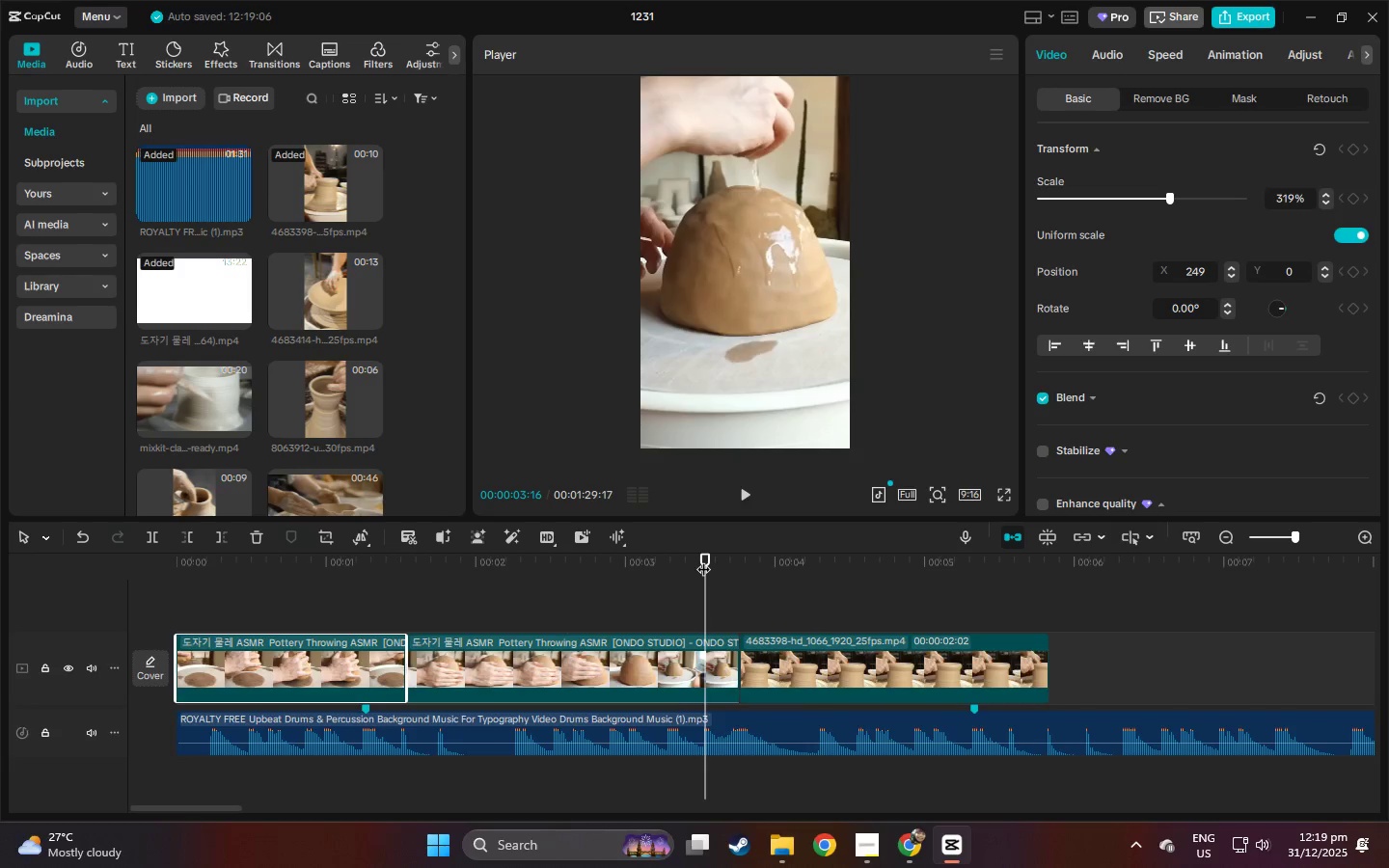 
key(Space)
 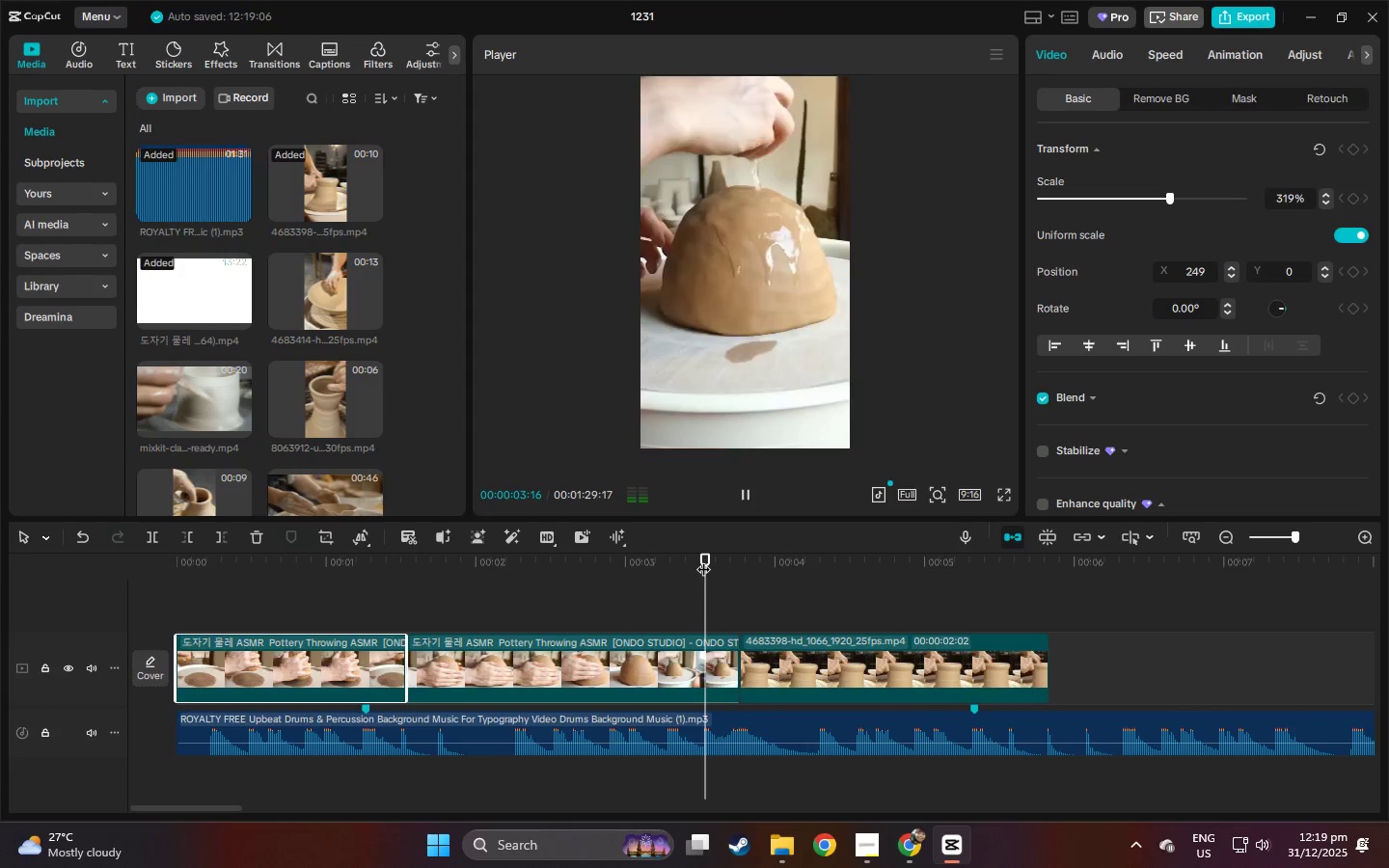 
double_click([686, 557])
 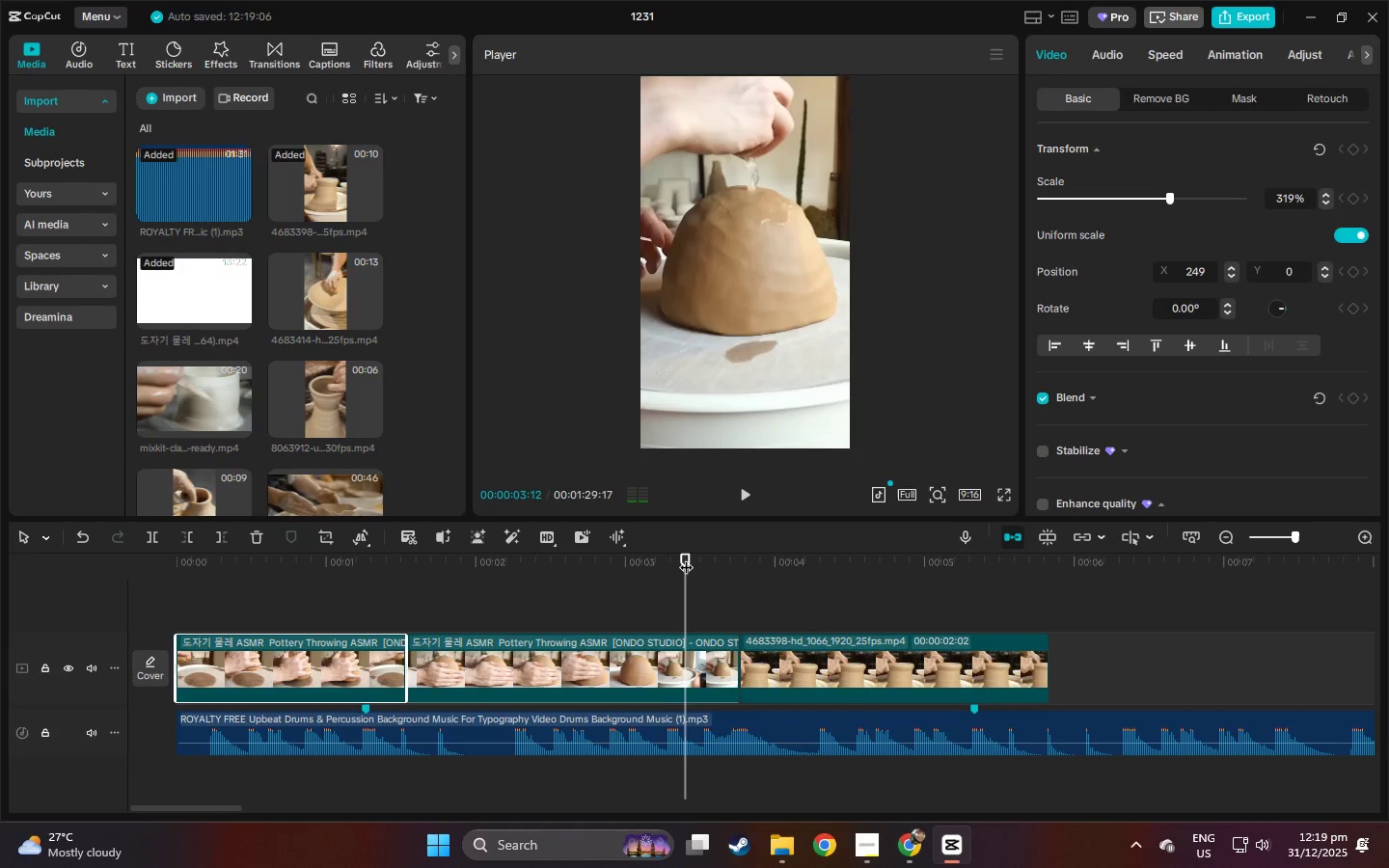 
key(Space)
 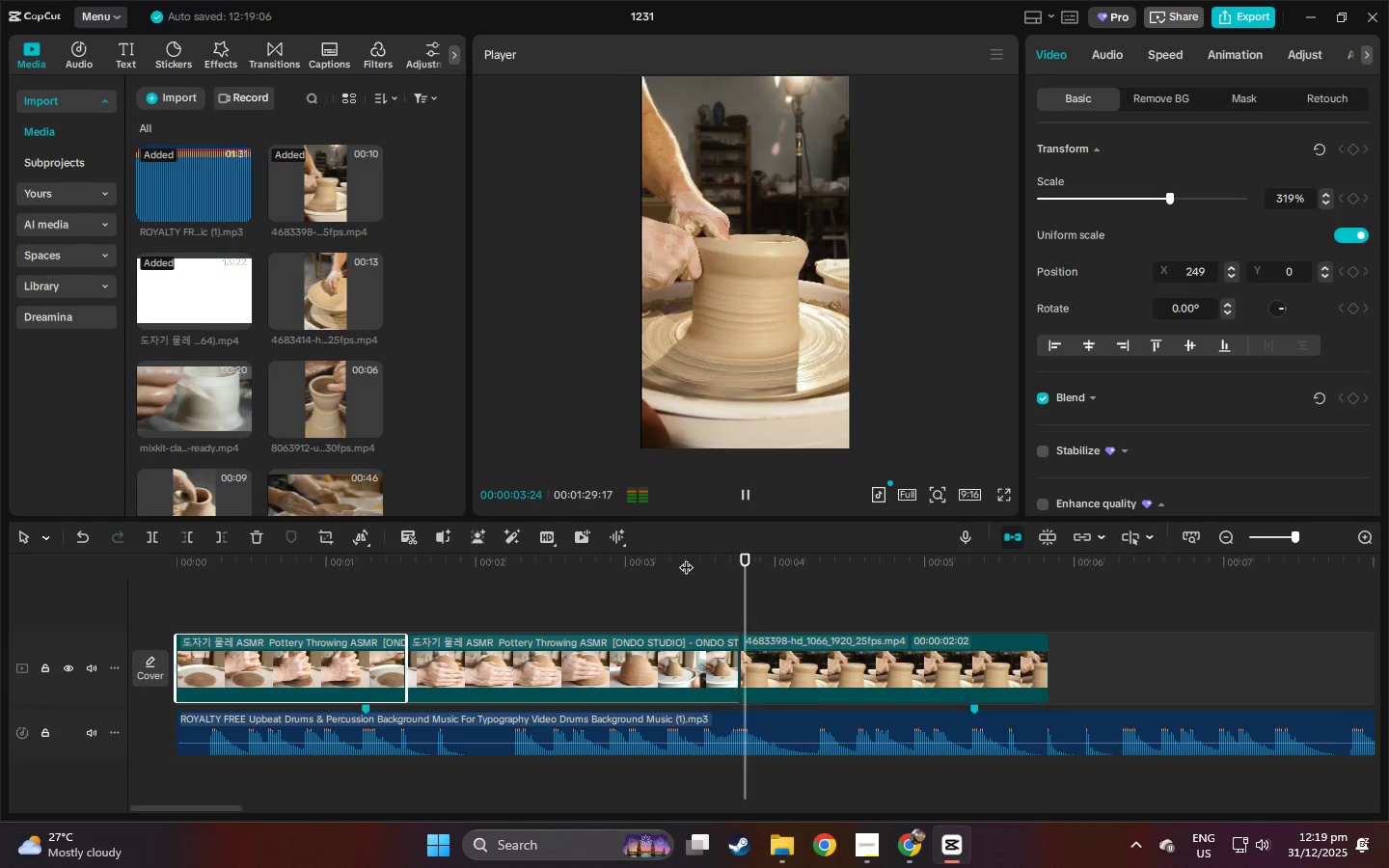 
key(Space)
 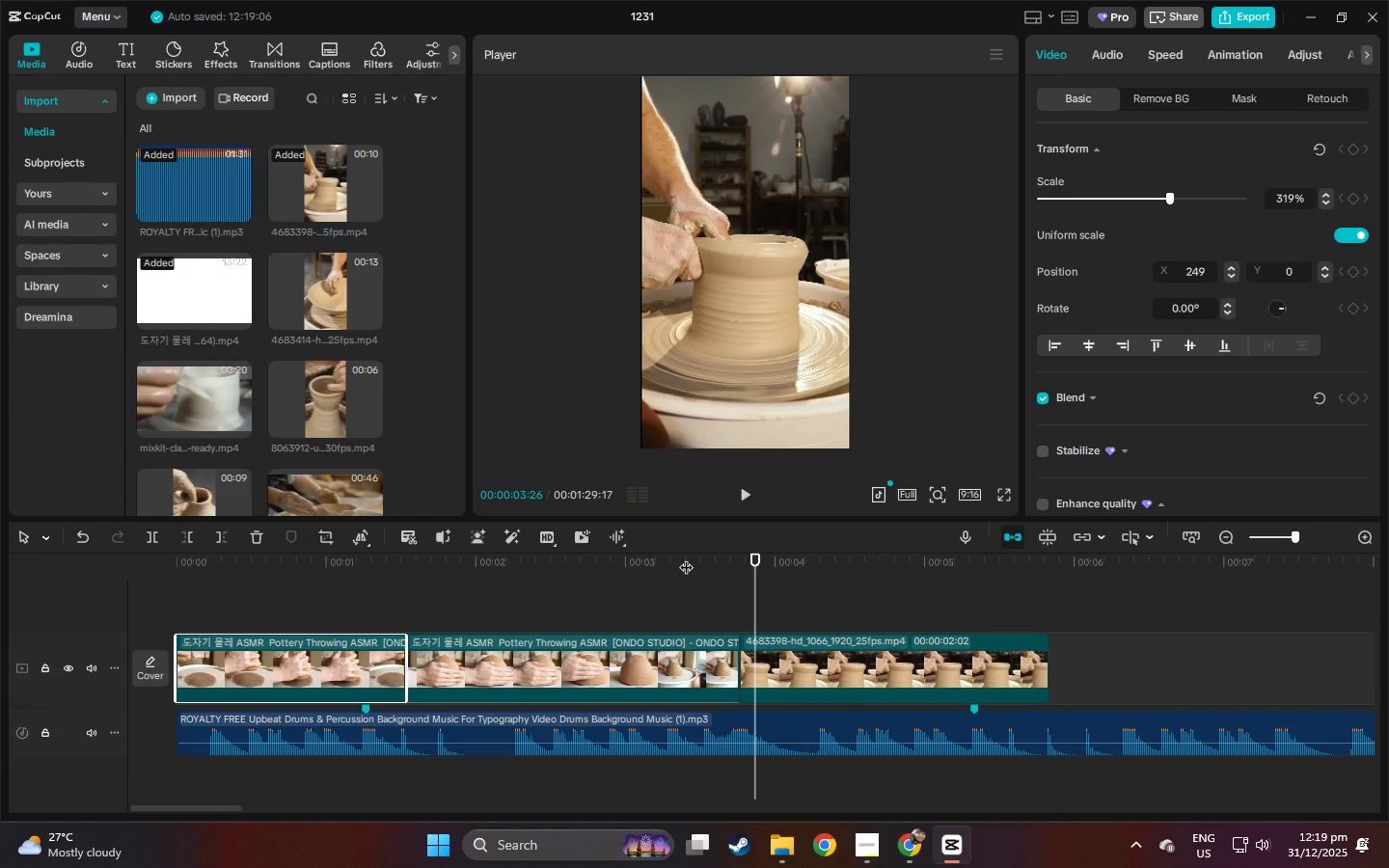 
left_click([686, 557])
 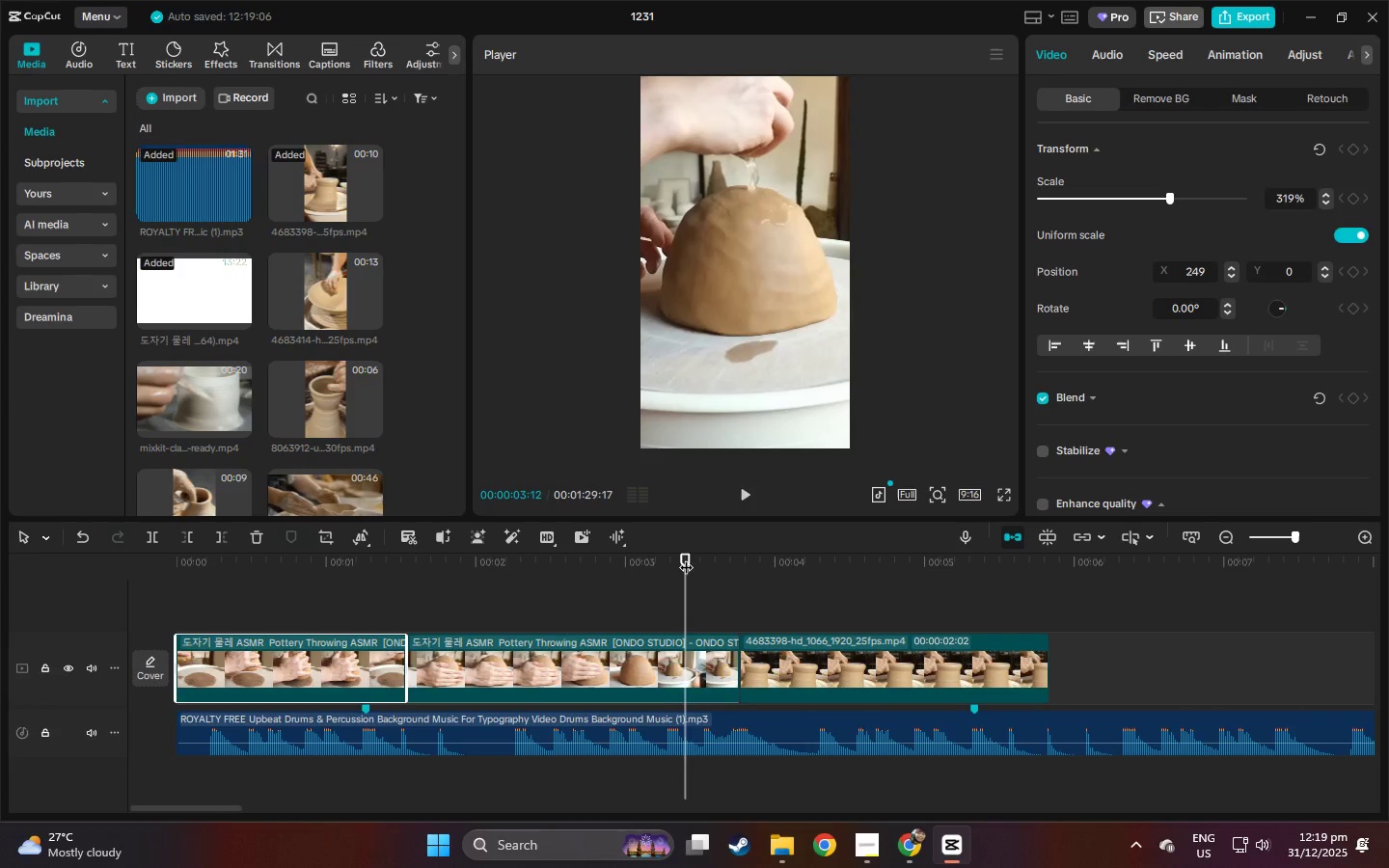 
key(Space)
 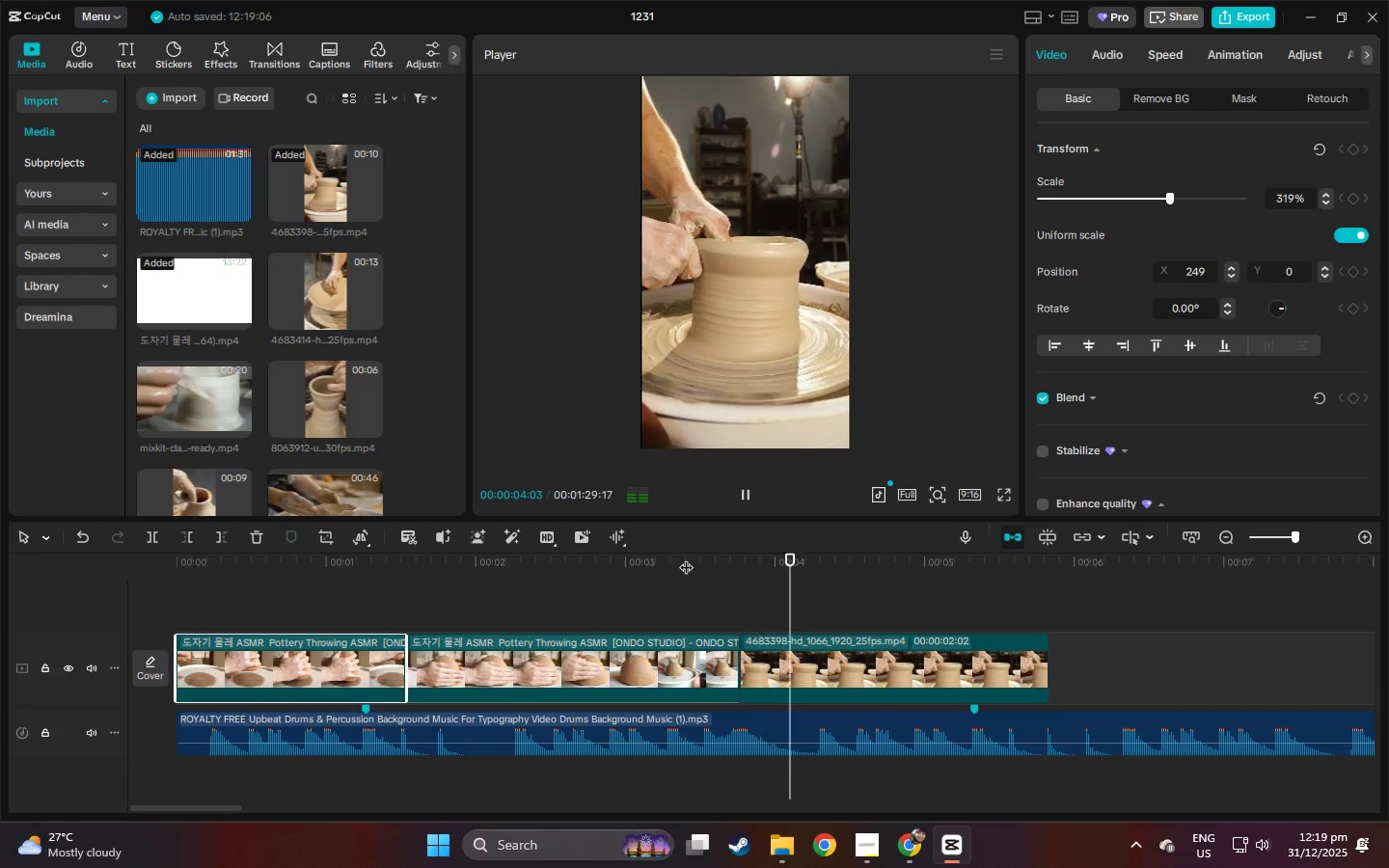 
key(Space)
 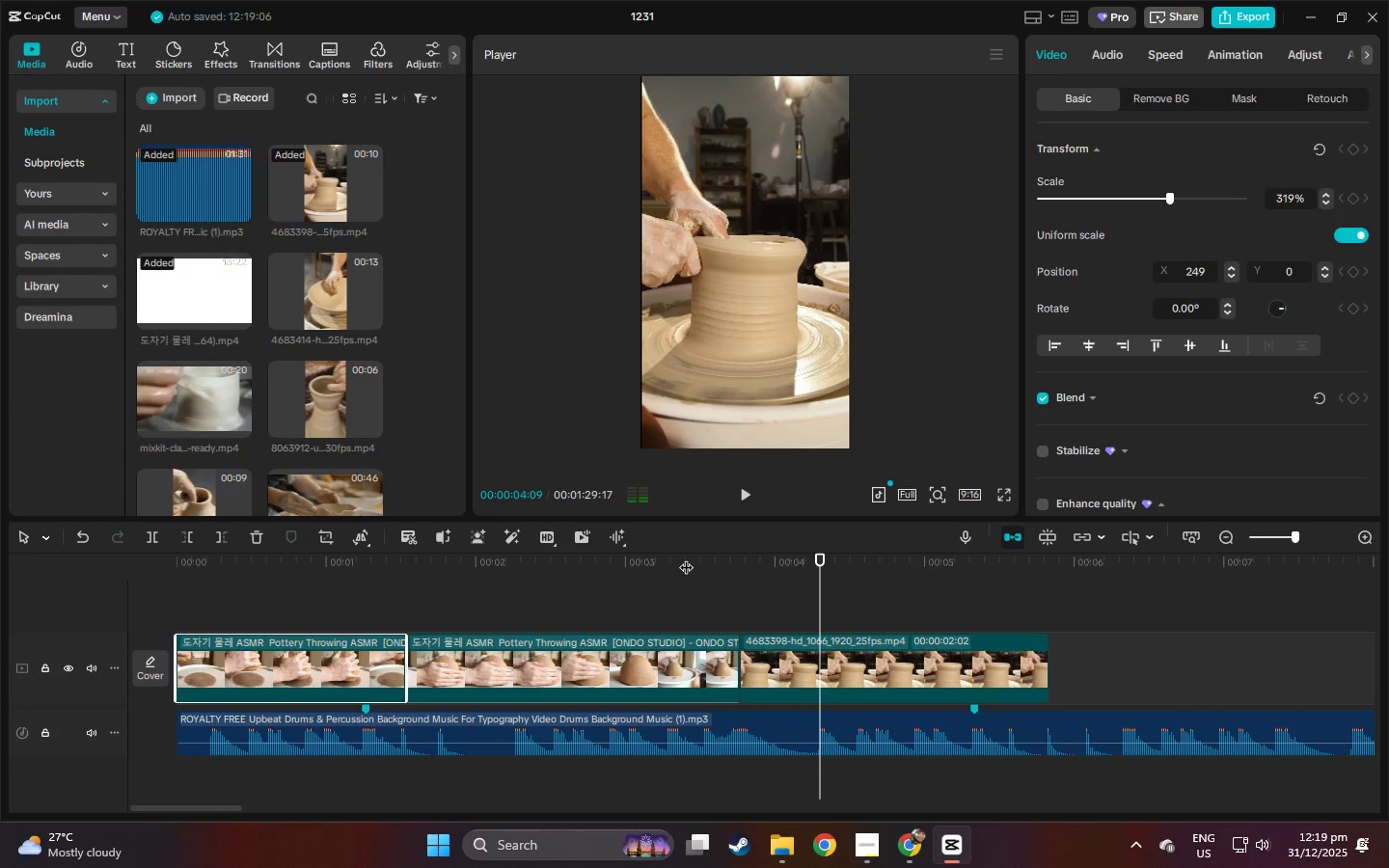 
left_click([686, 557])
 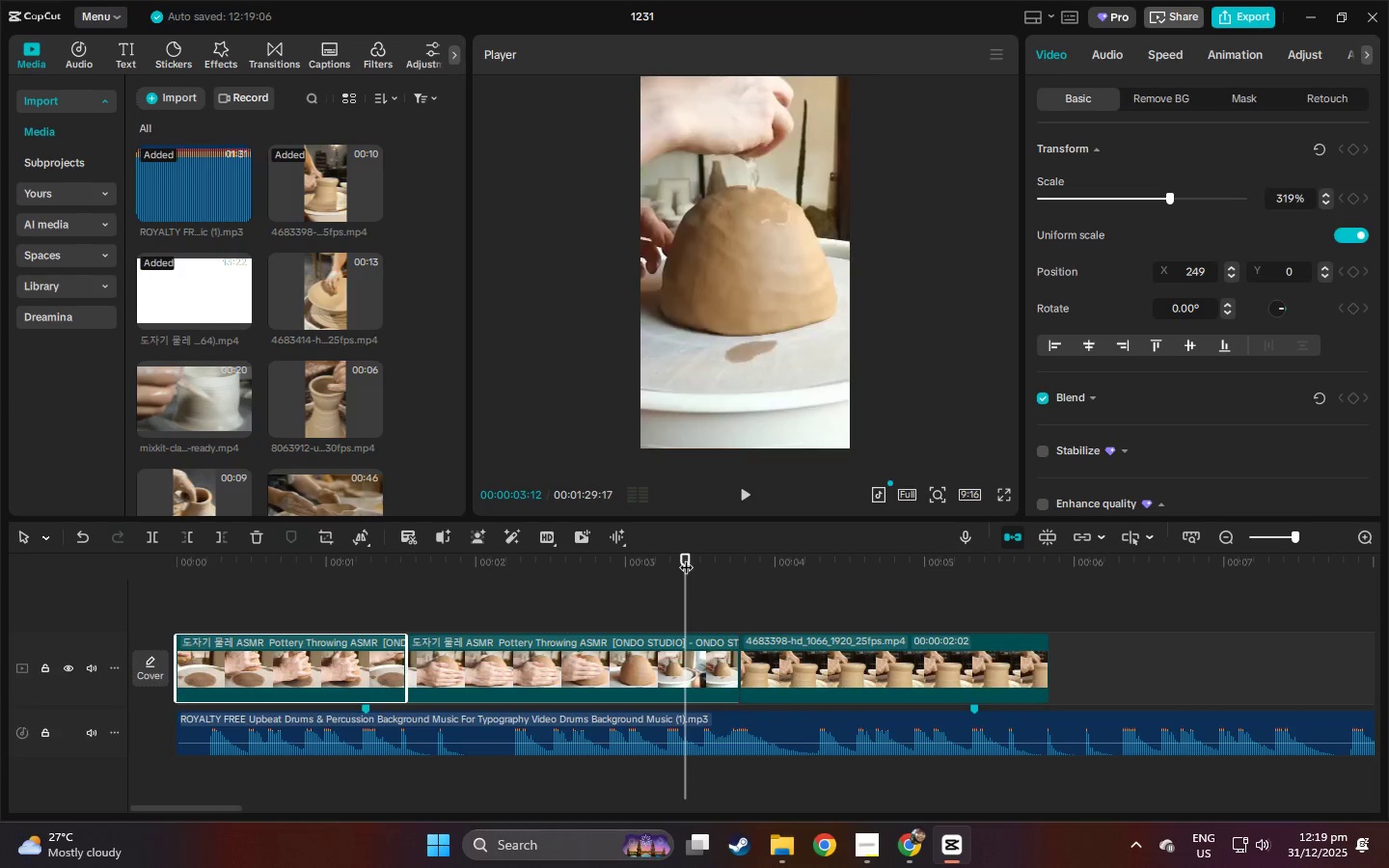 
key(Space)
 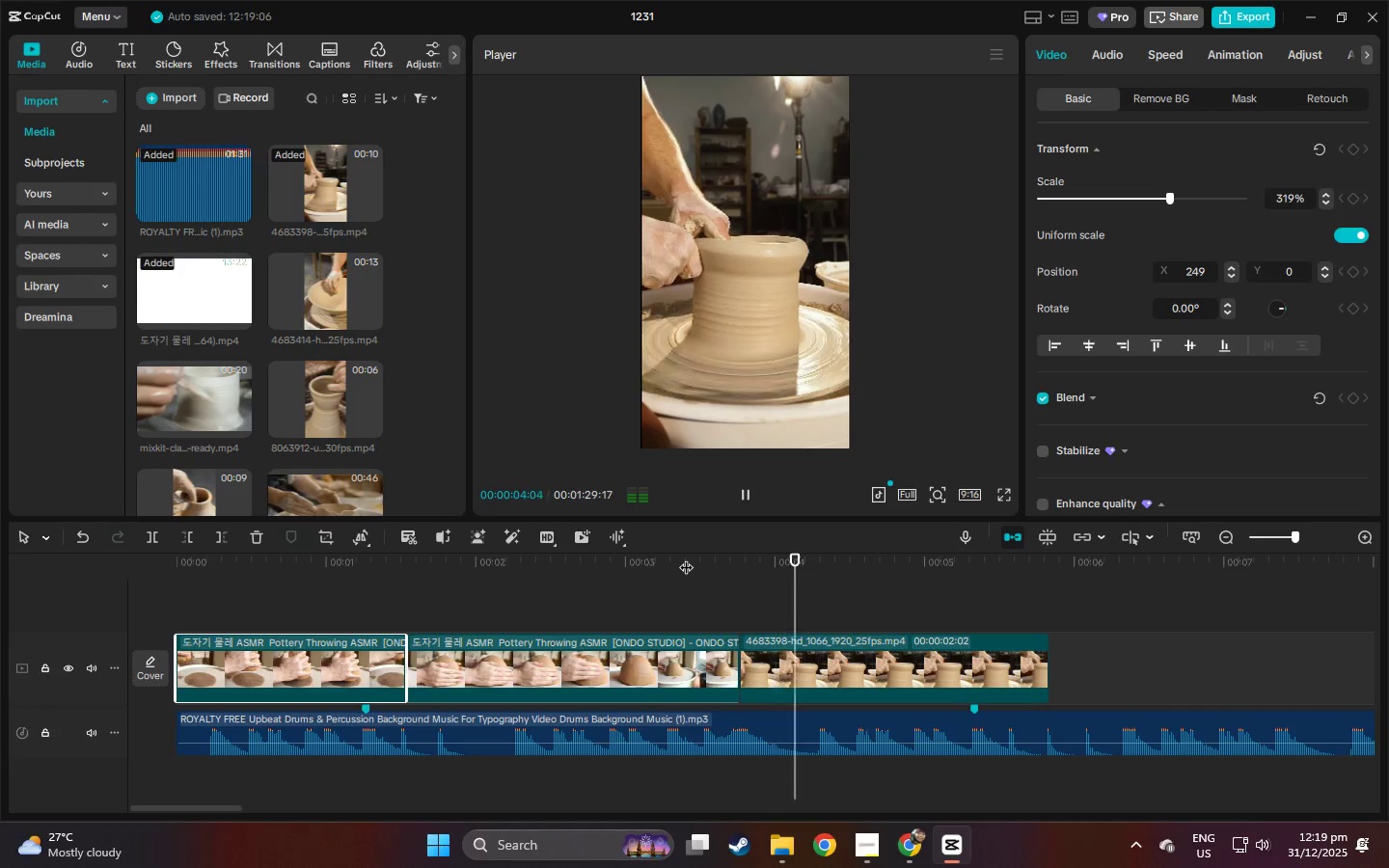 
left_click([686, 557])
 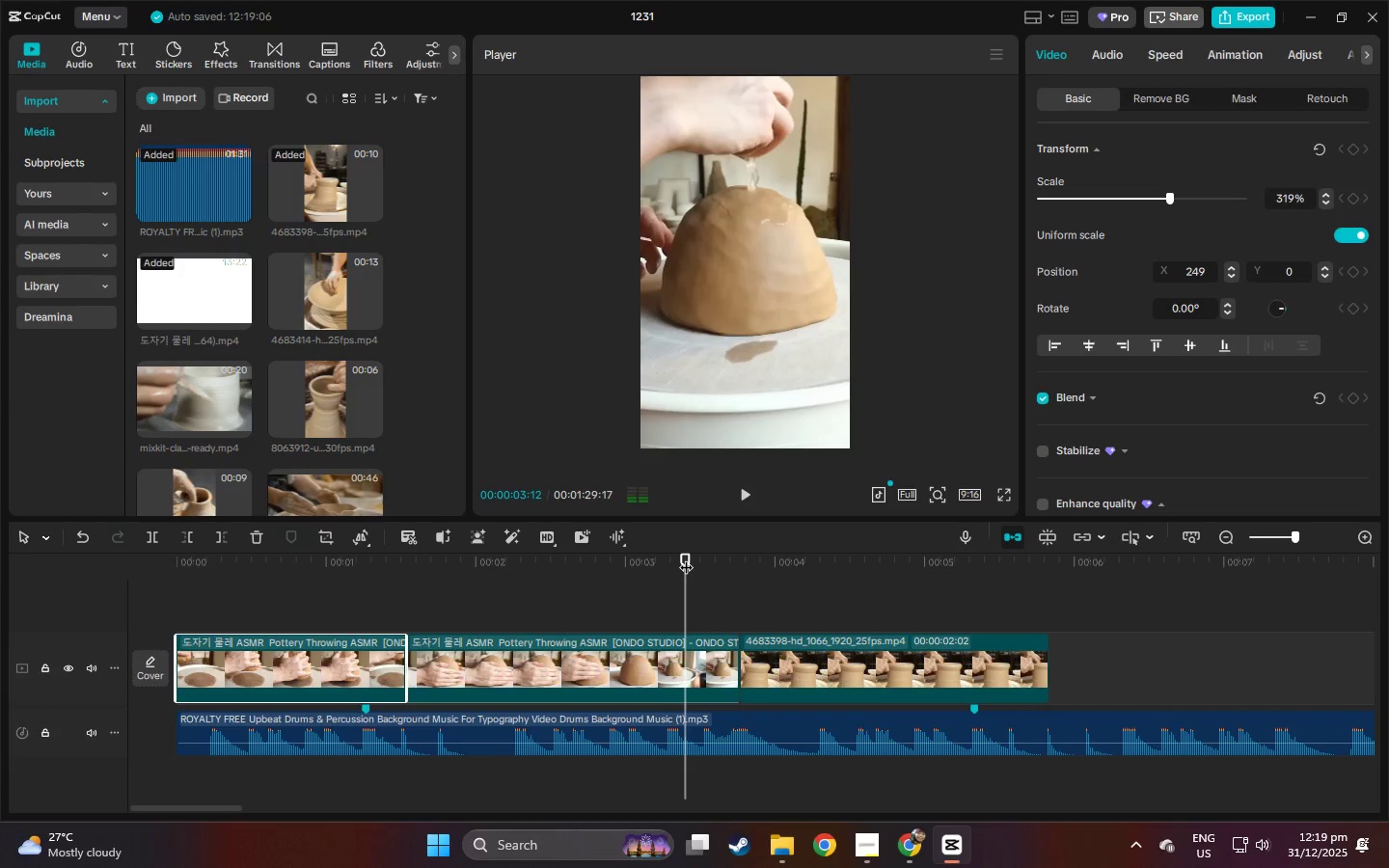 
key(Space)
 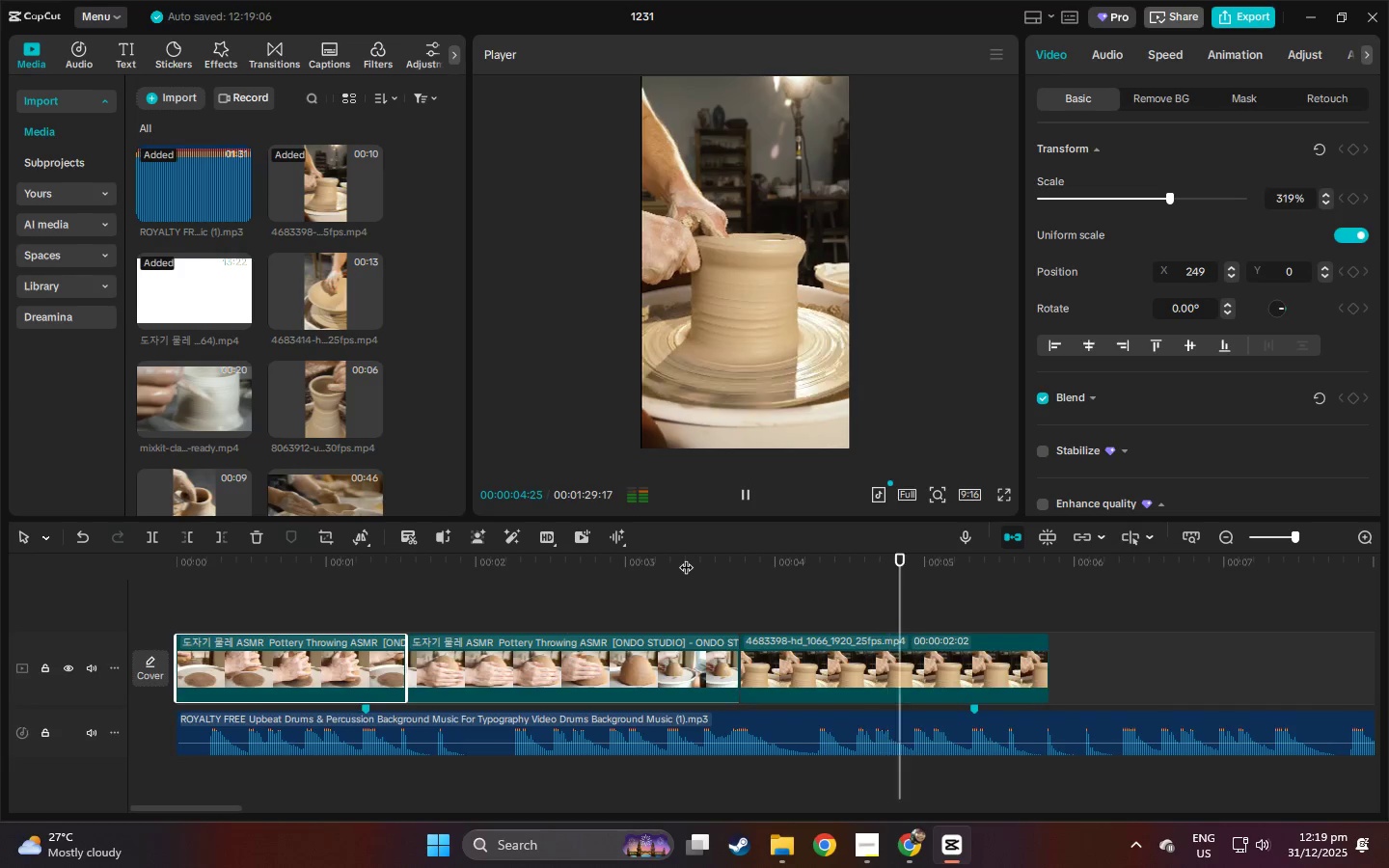 
key(Space)
 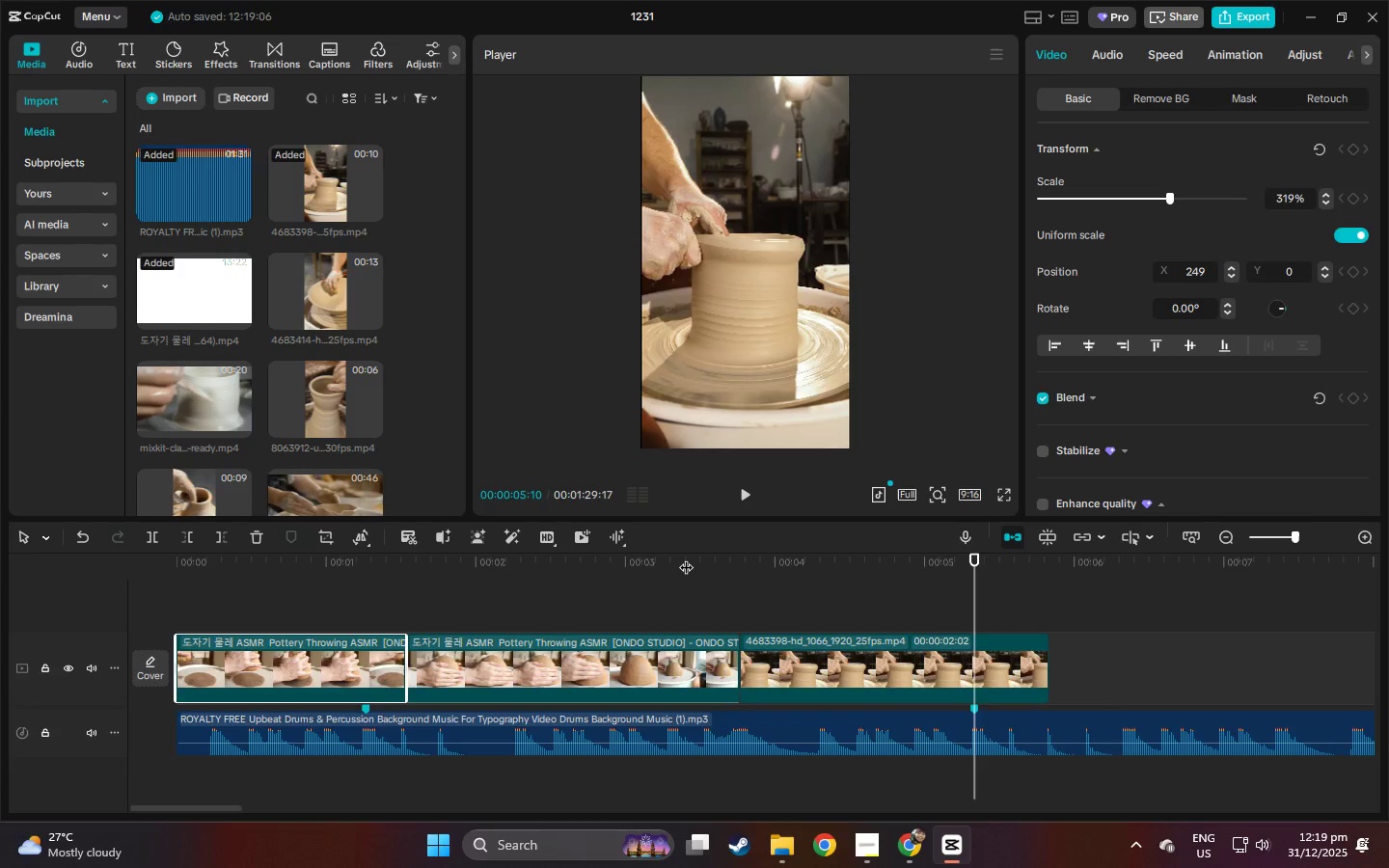 
key(Space)
 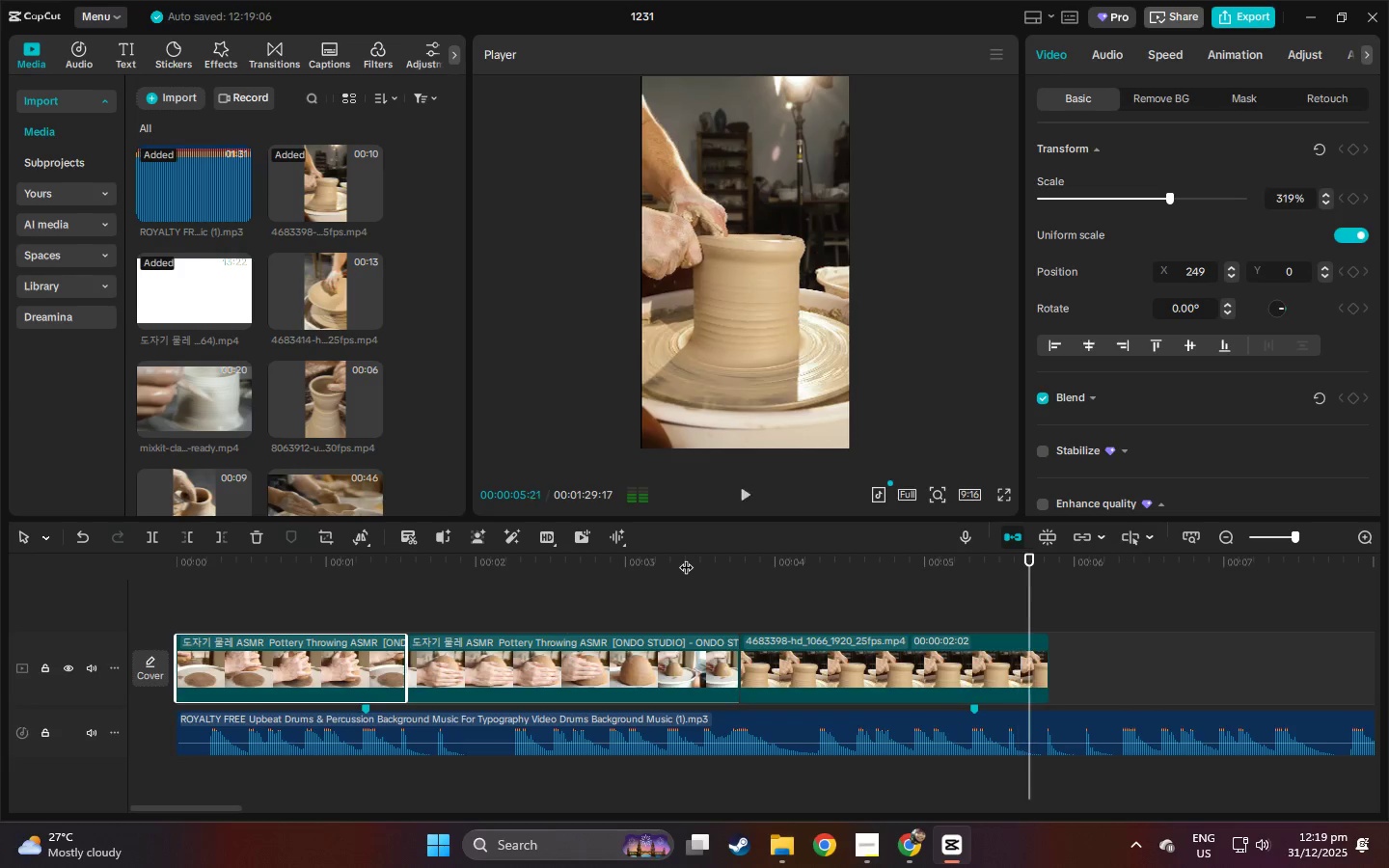 
key(Space)
 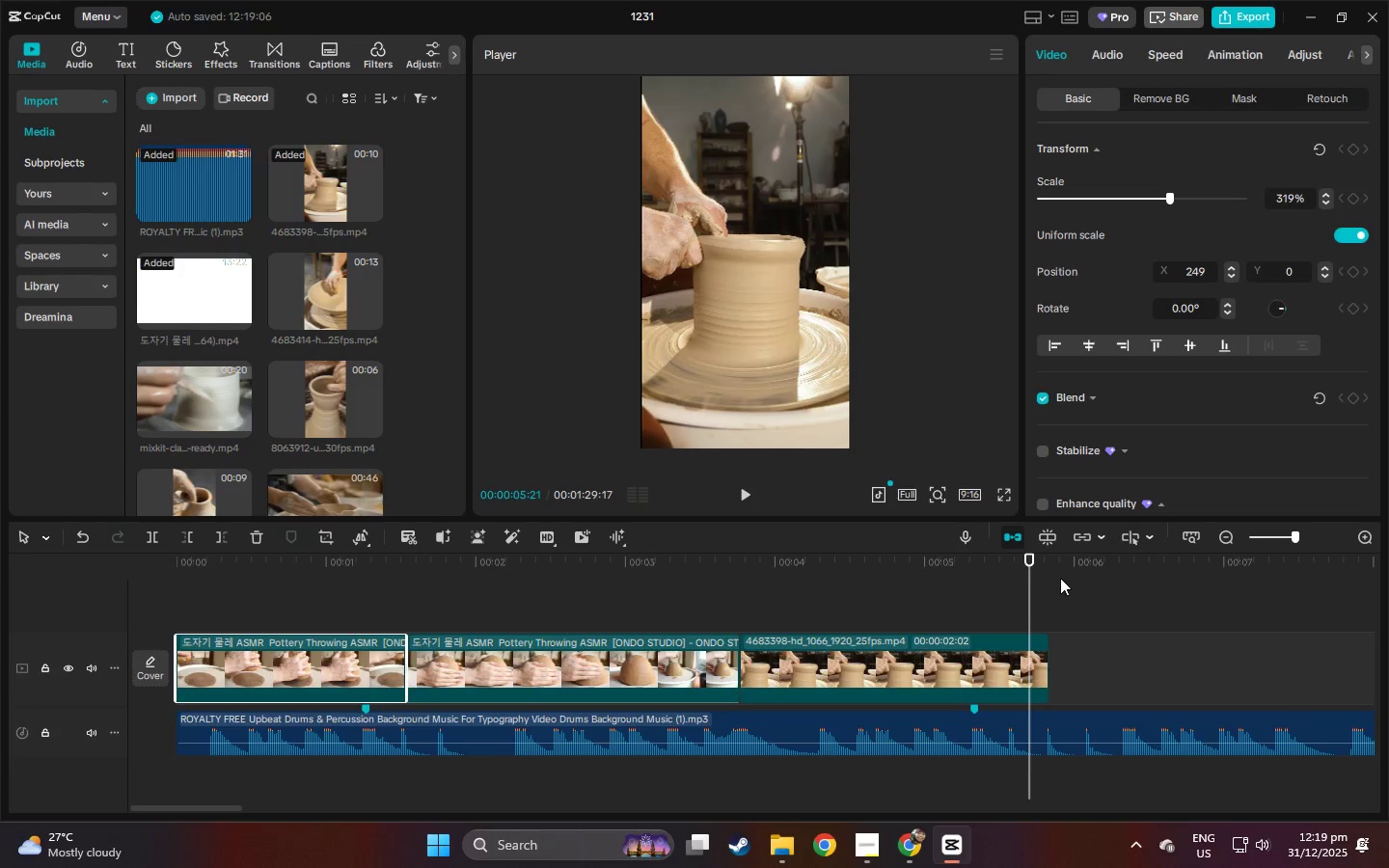 
left_click_drag(start_coordinate=[1015, 560], to_coordinate=[1002, 558])
 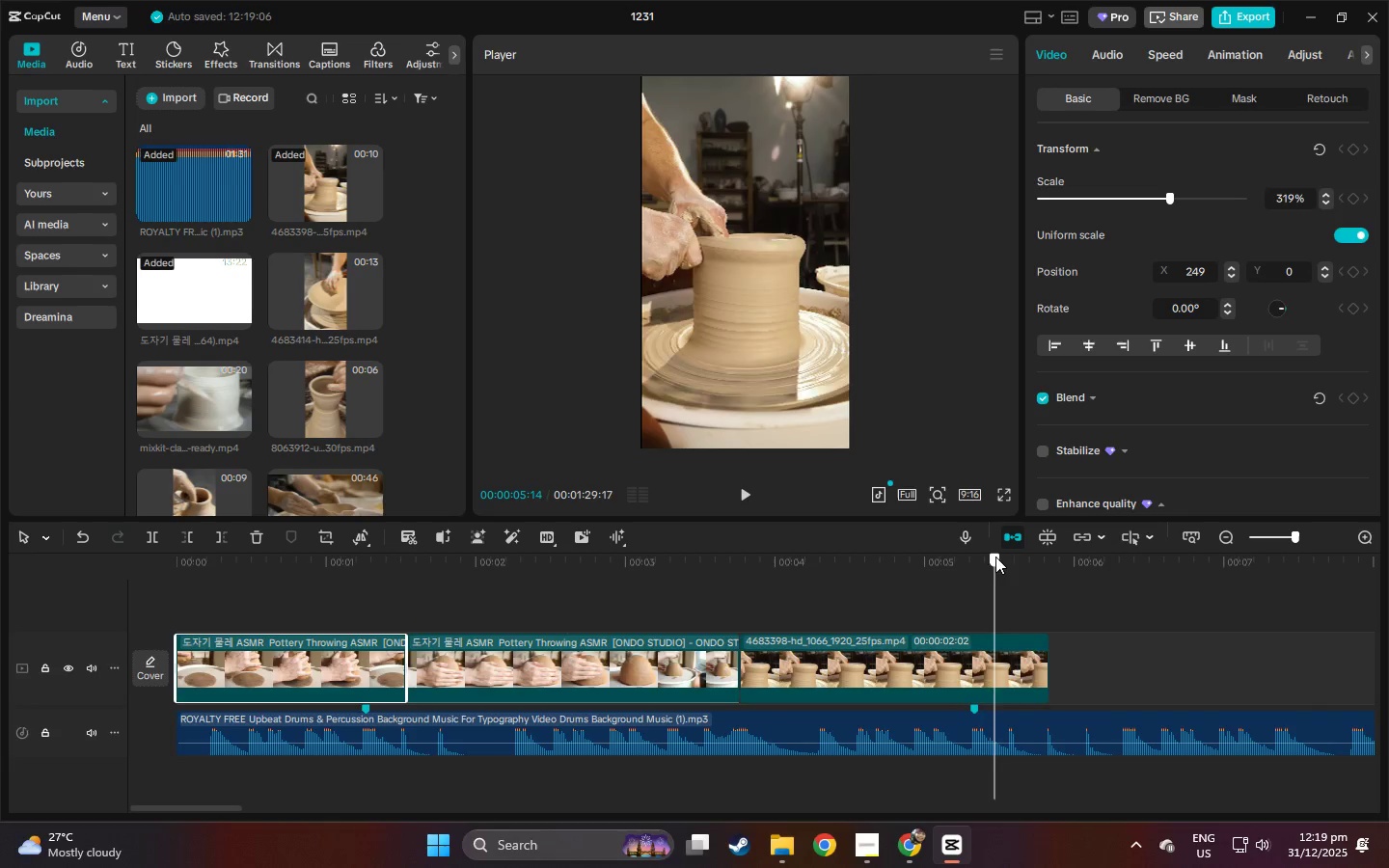 
left_click_drag(start_coordinate=[995, 556], to_coordinate=[980, 558])
 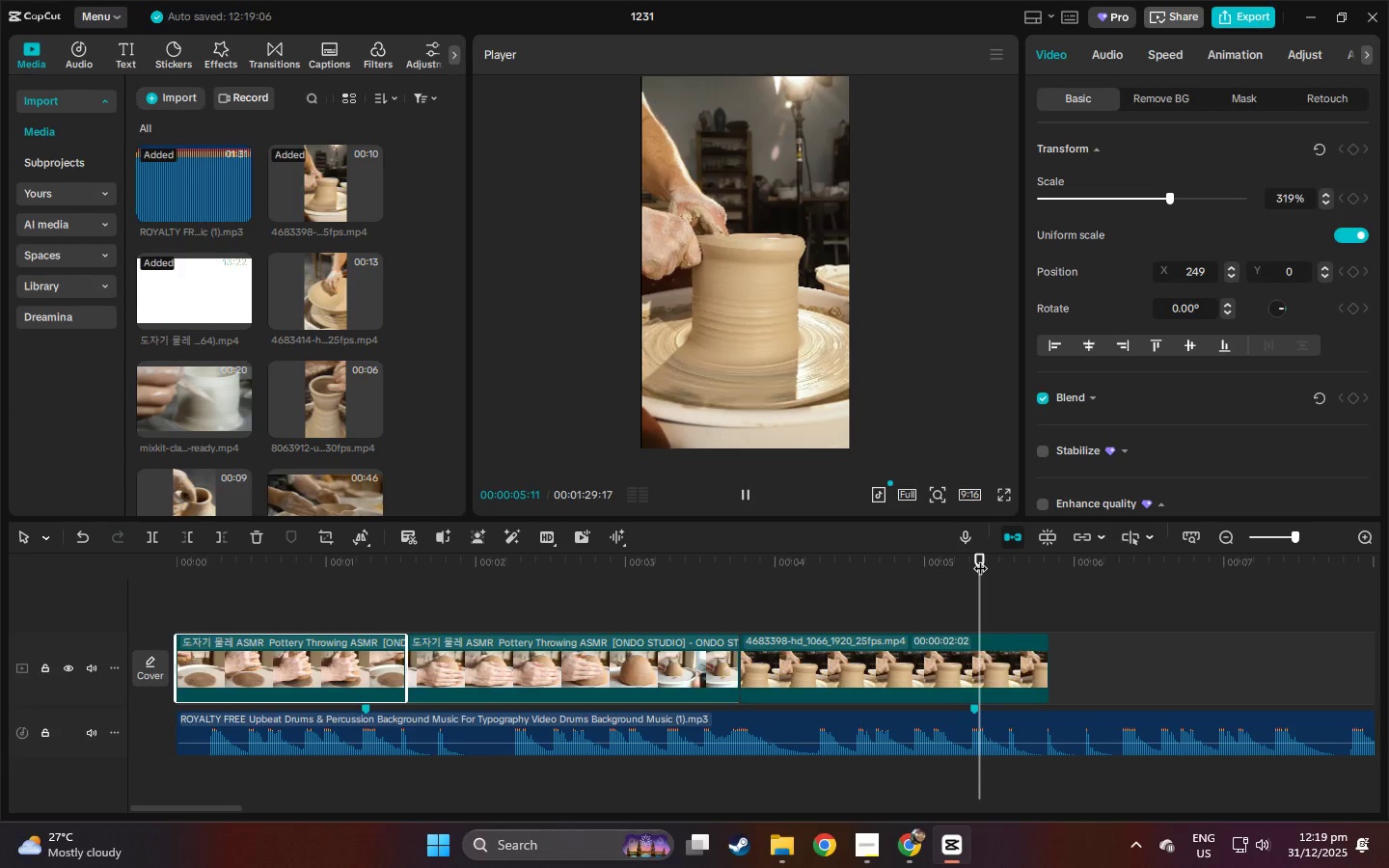 
key(Space)
 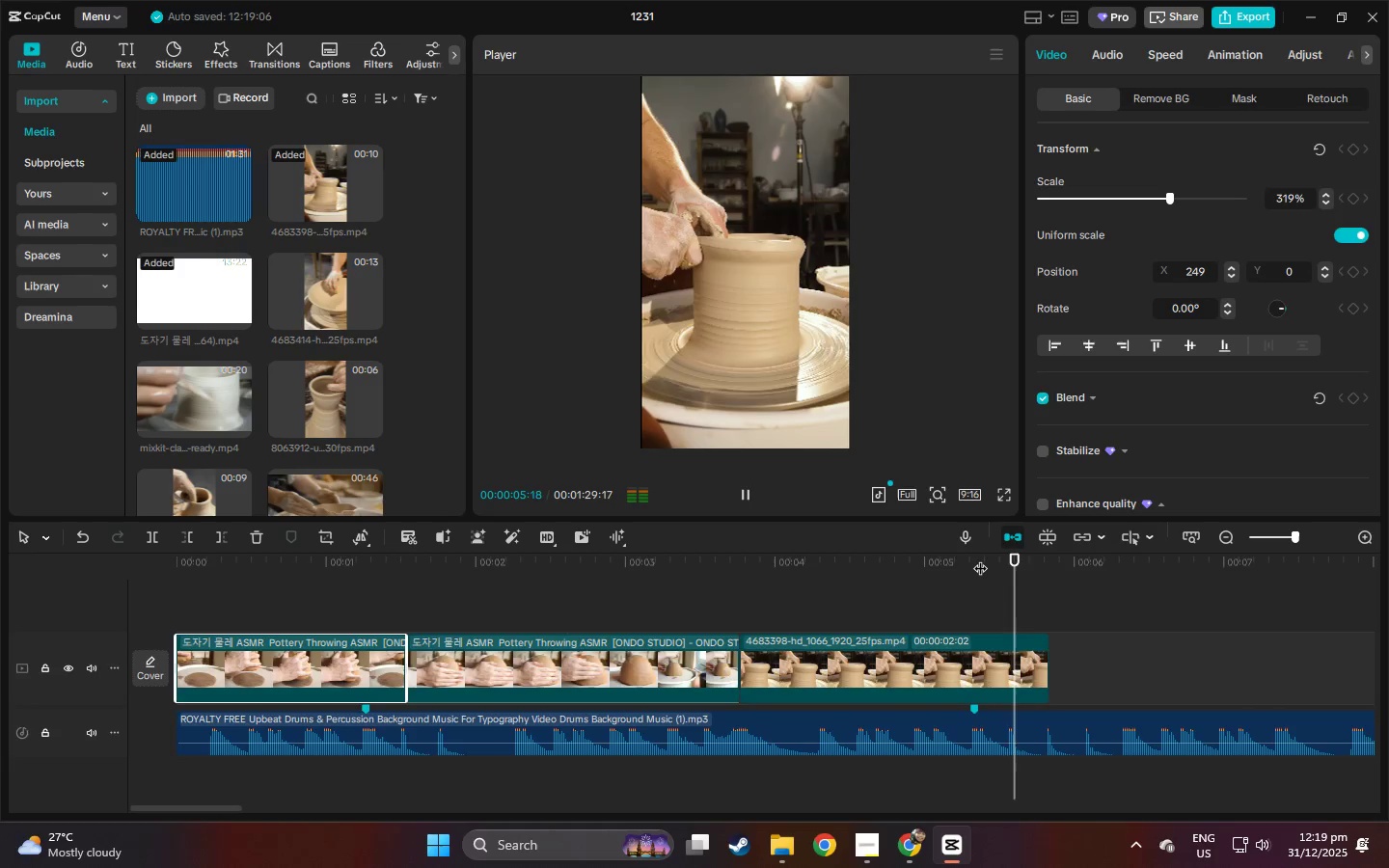 
key(Space)
 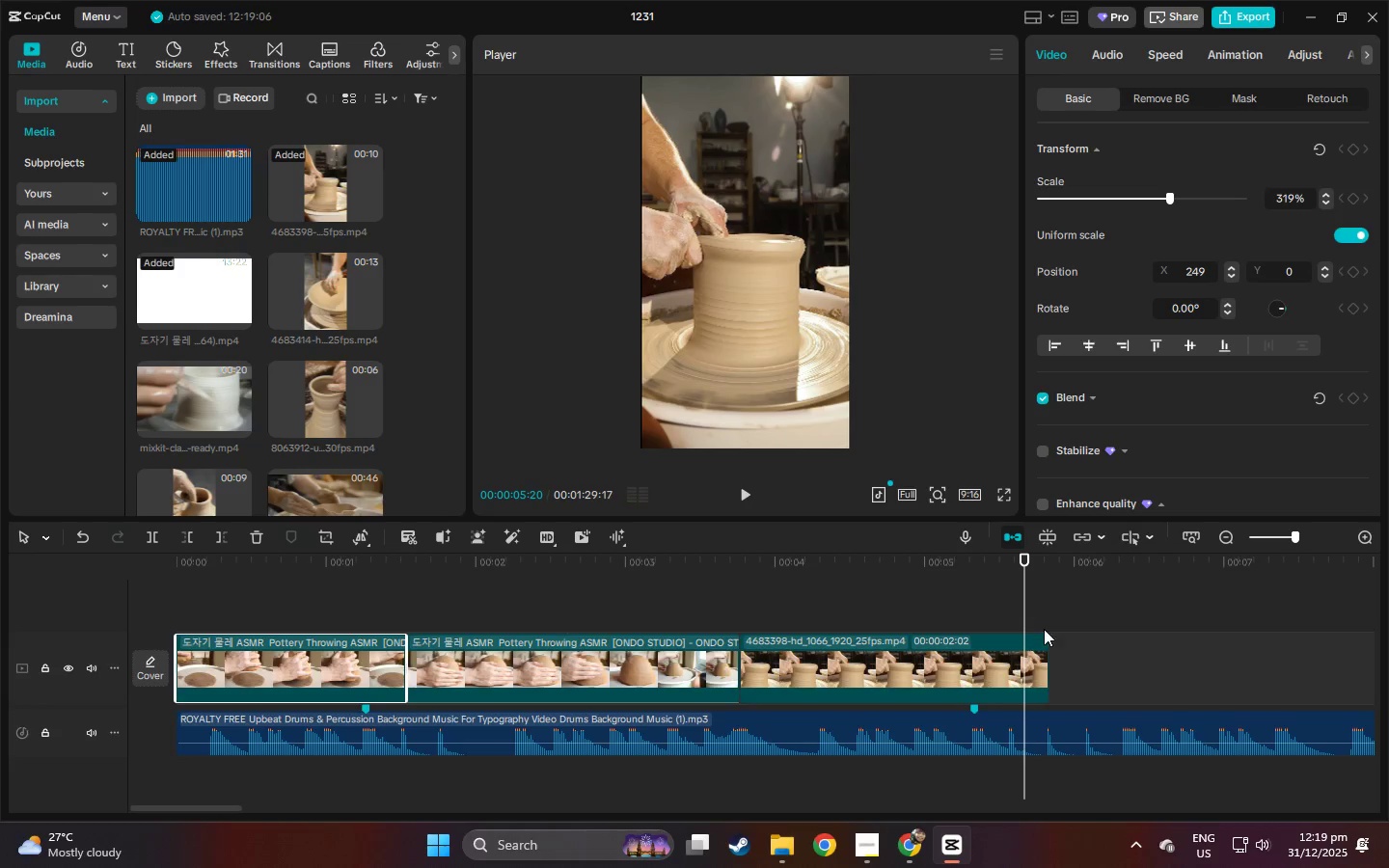 
key(Control+B)
 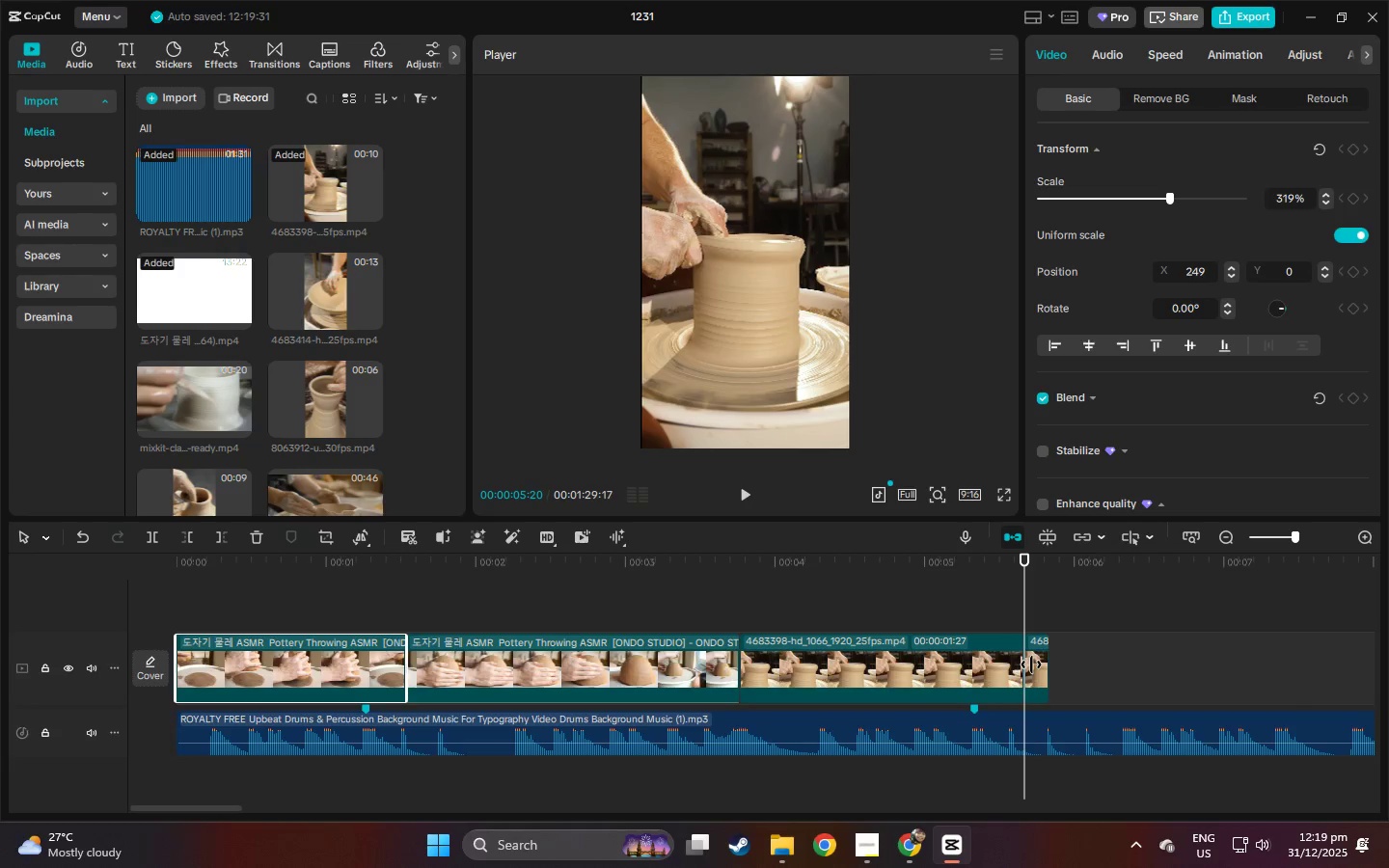 
left_click([1031, 665])
 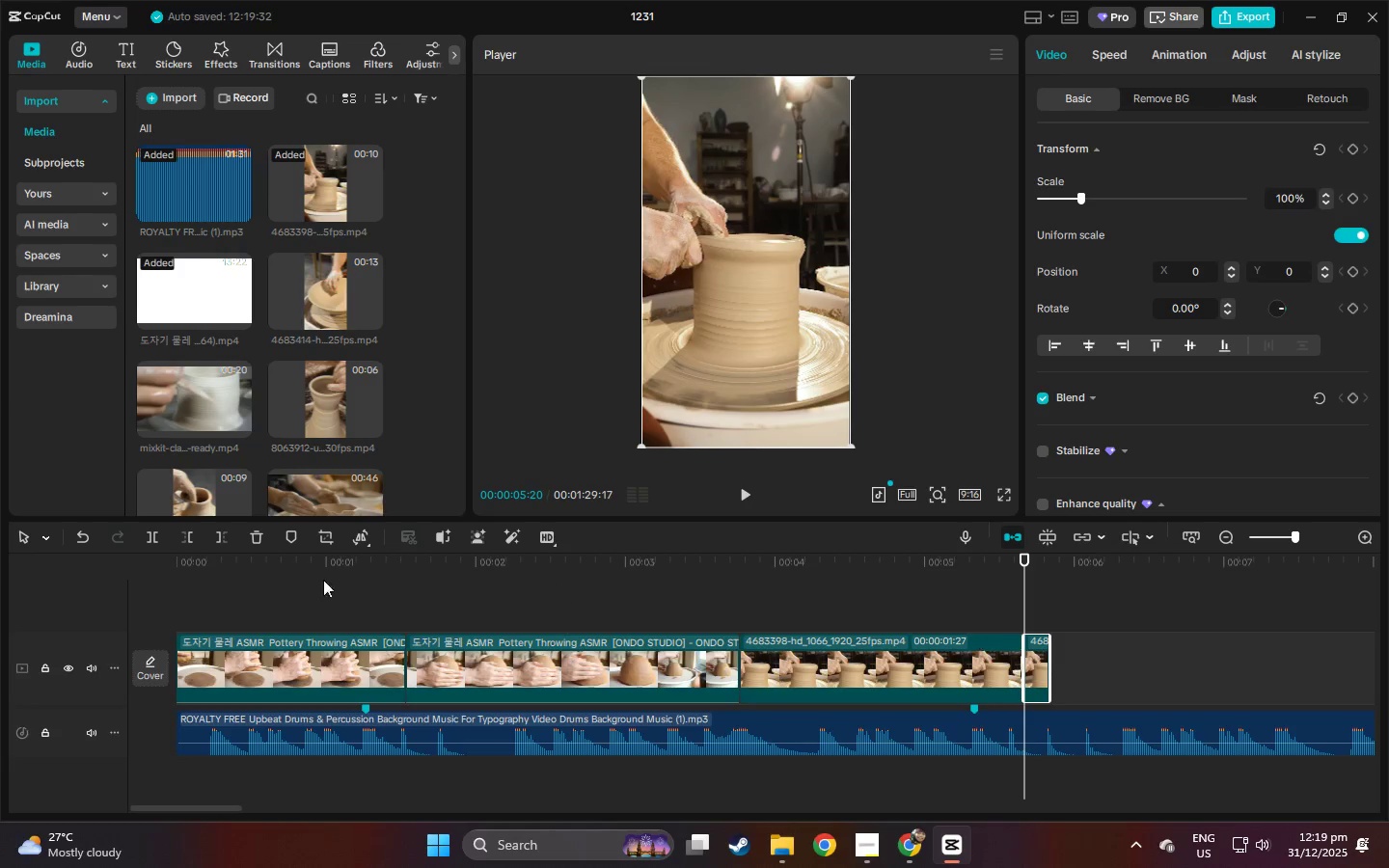 
key(Delete)
 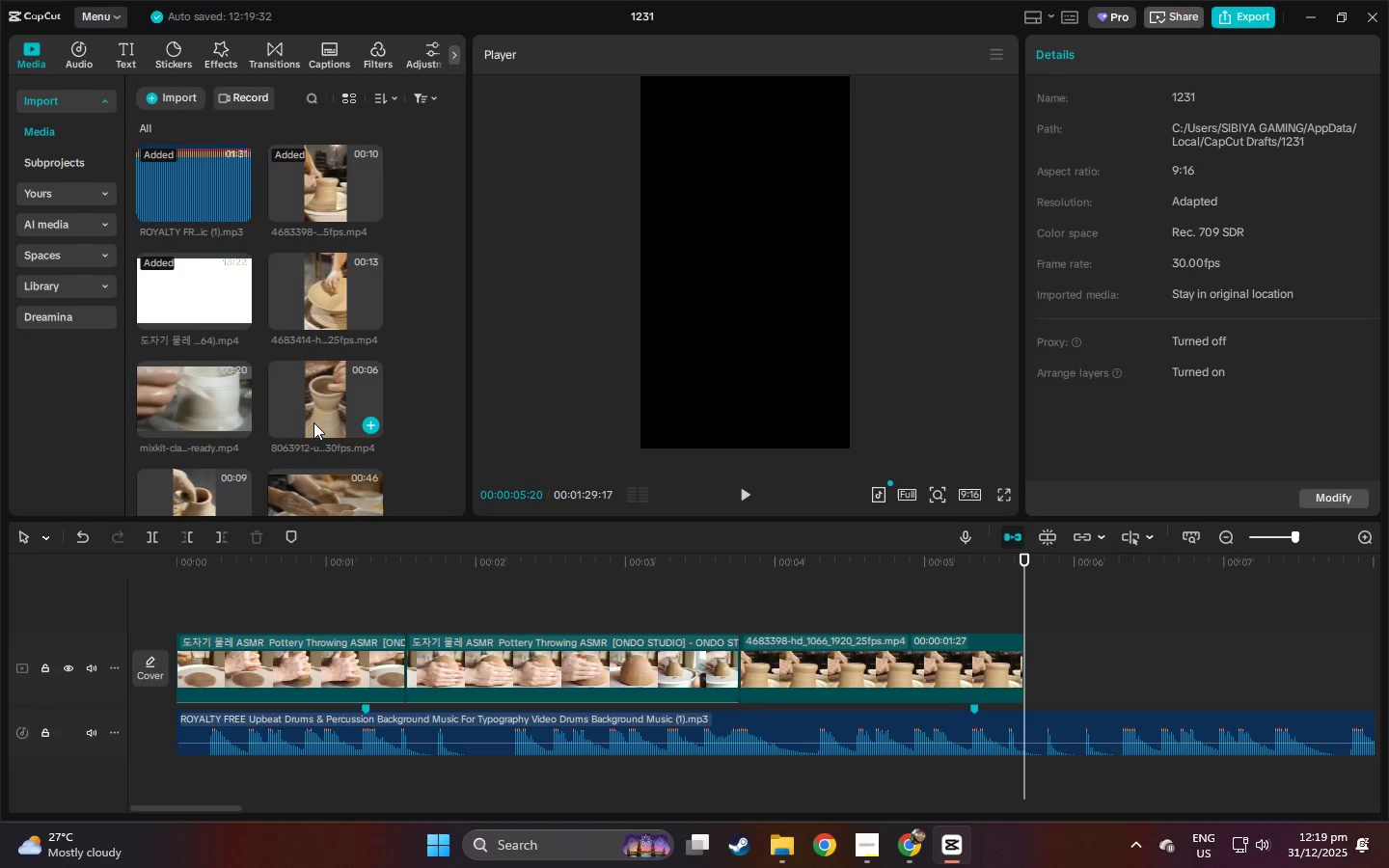 
left_click([307, 412])
 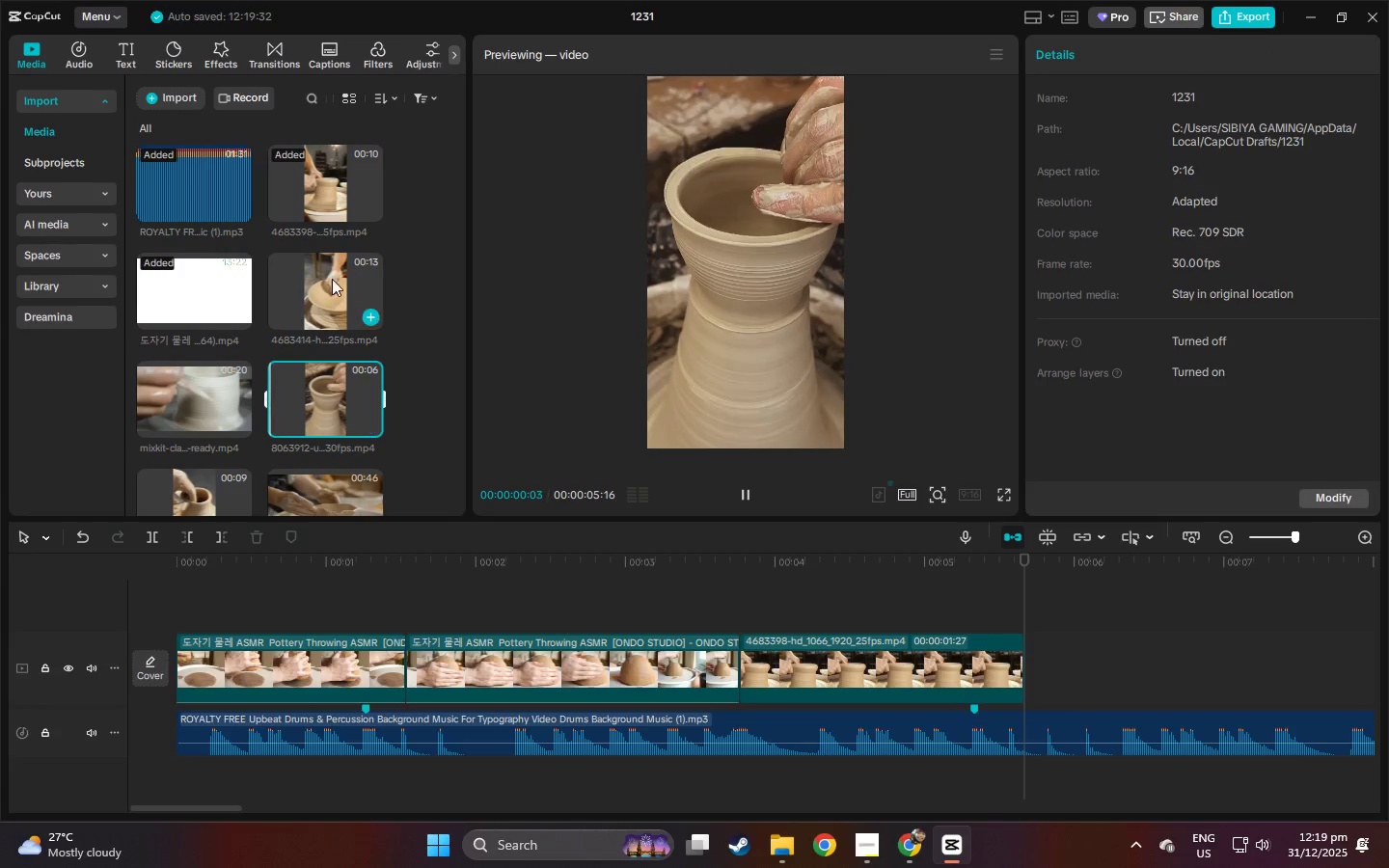 
left_click([331, 276])
 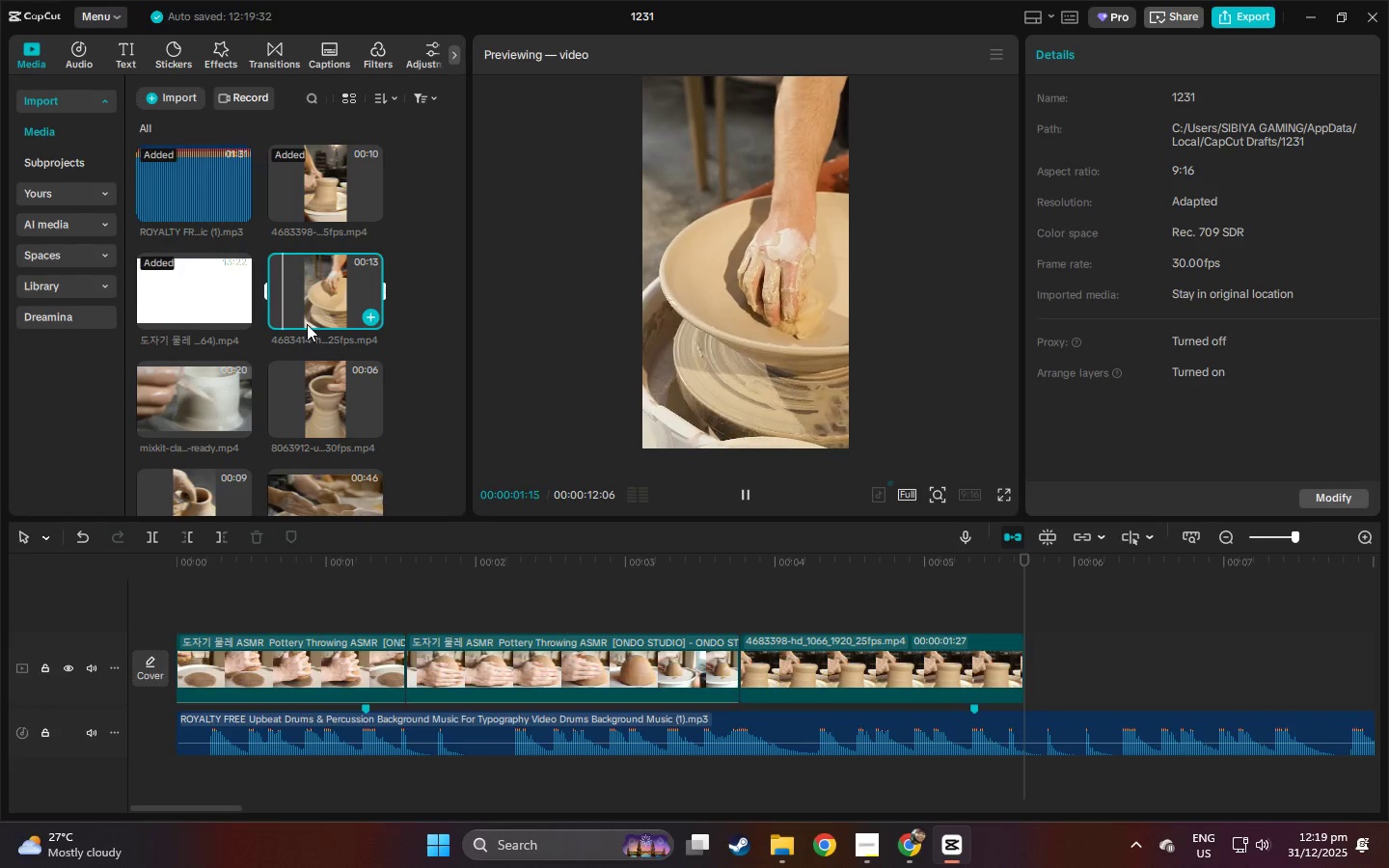 
scroll: coordinate [304, 366], scroll_direction: down, amount: 1.0
 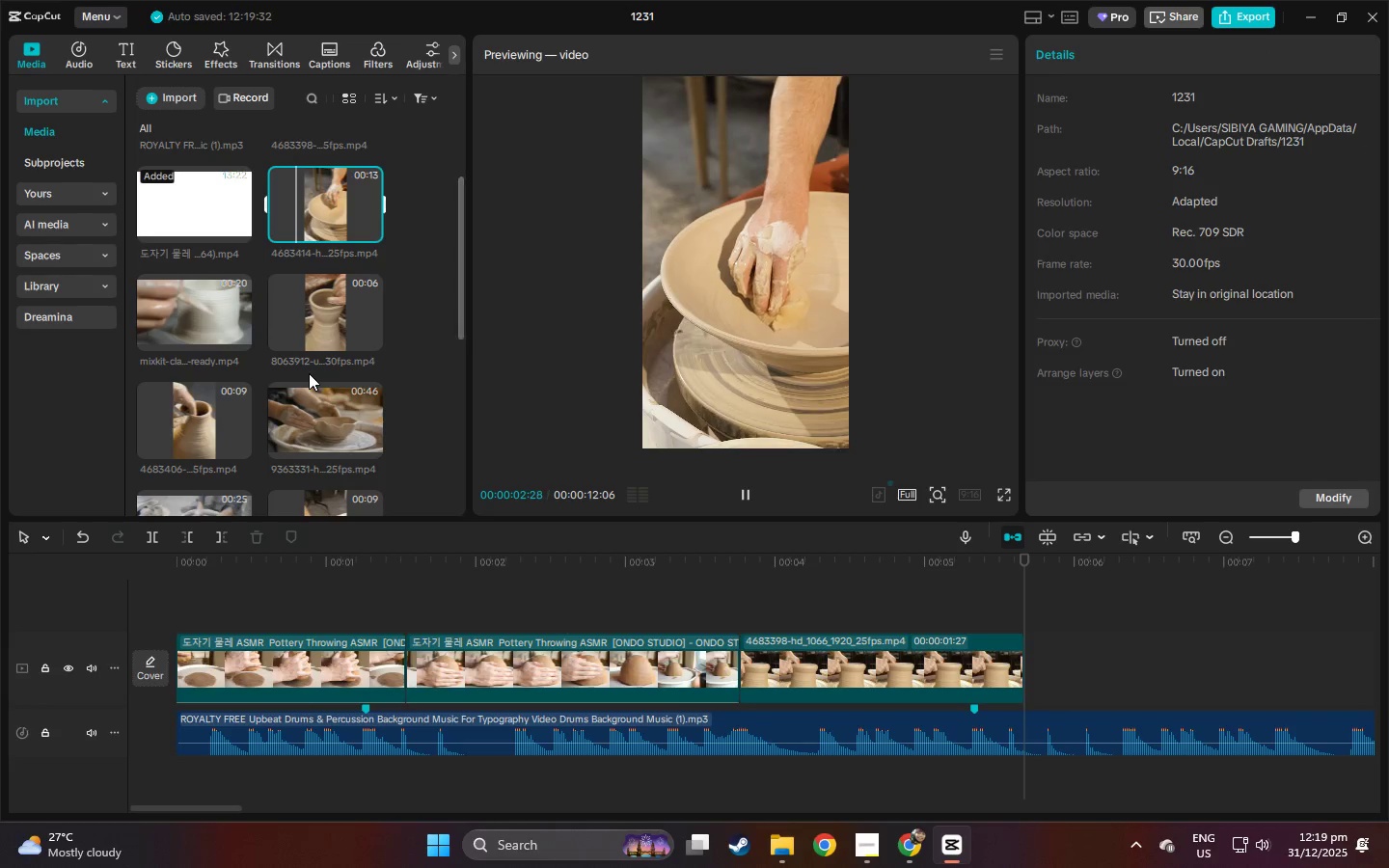 
scroll: coordinate [309, 373], scroll_direction: up, amount: 1.0
 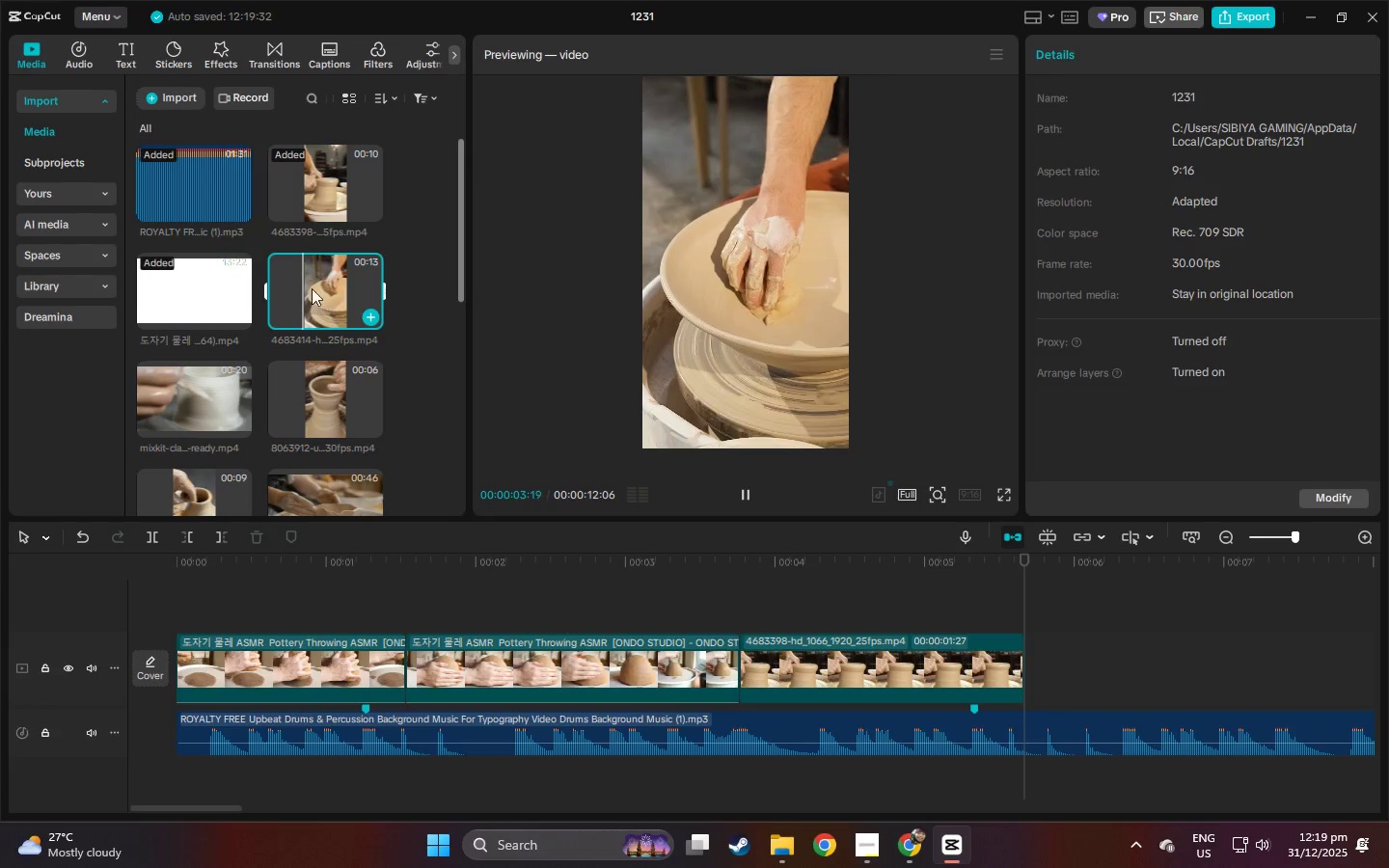 
left_click_drag(start_coordinate=[304, 285], to_coordinate=[1026, 662])
 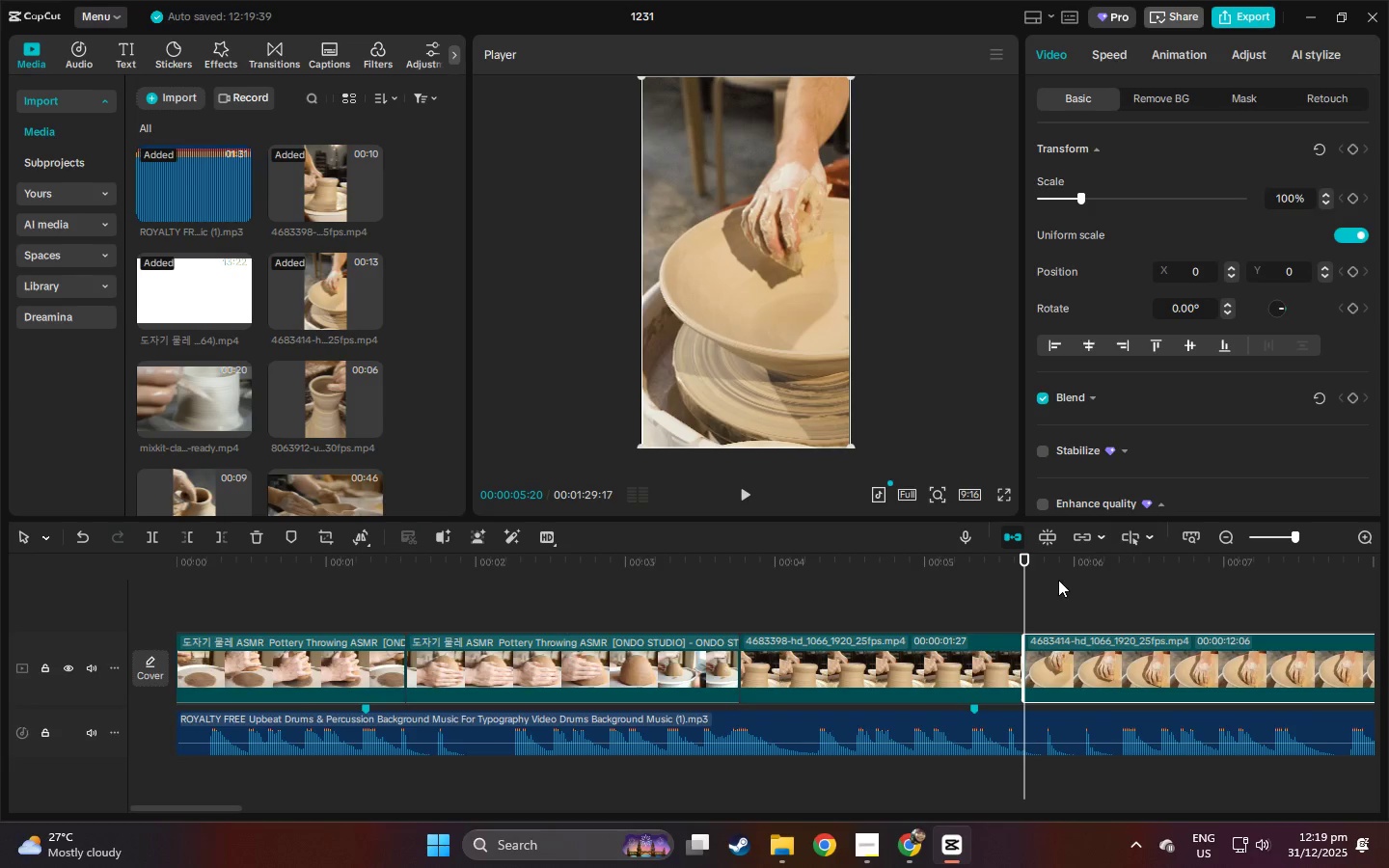 
left_click_drag(start_coordinate=[948, 555], to_coordinate=[49, 602])
 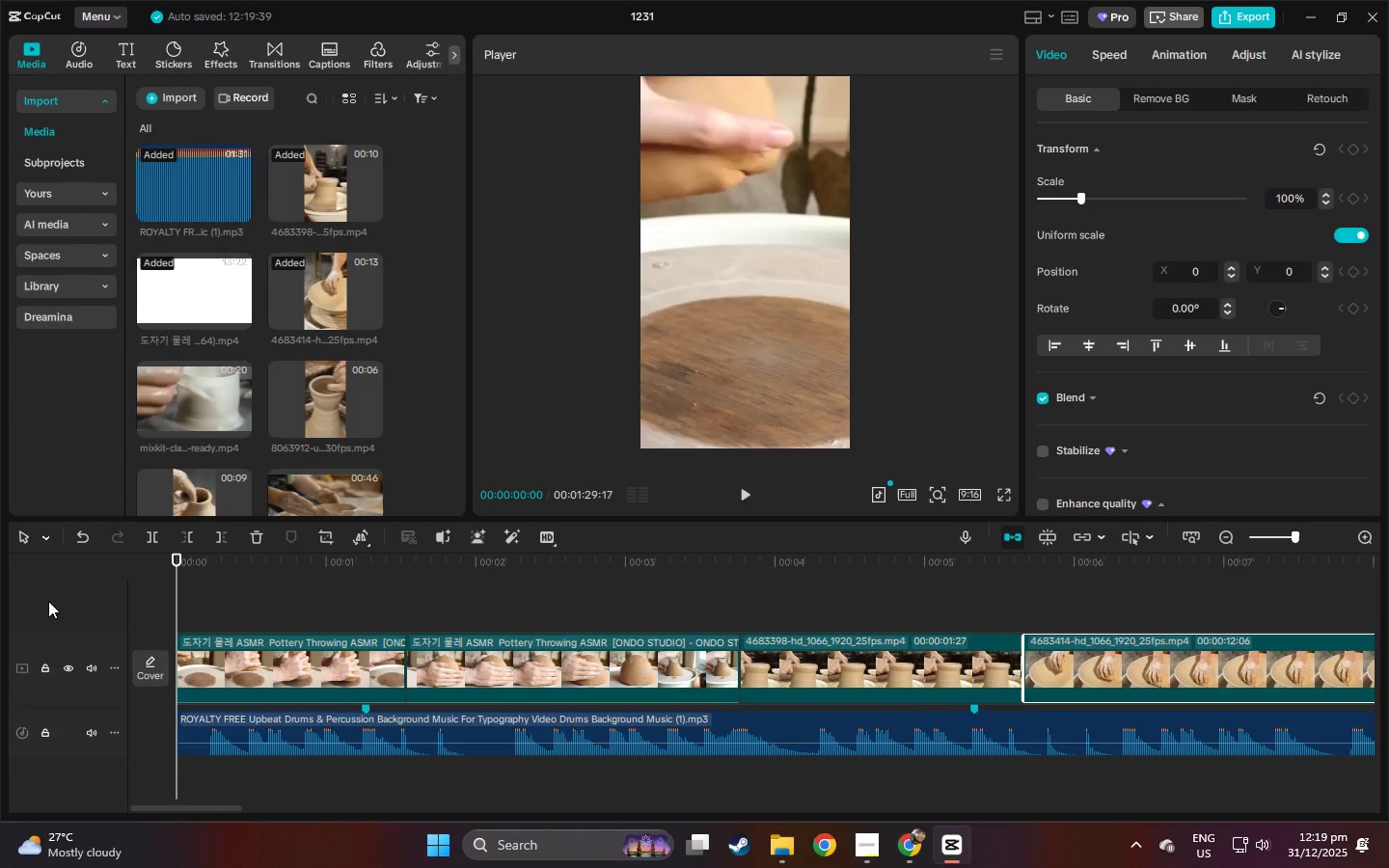 
key(Space)
 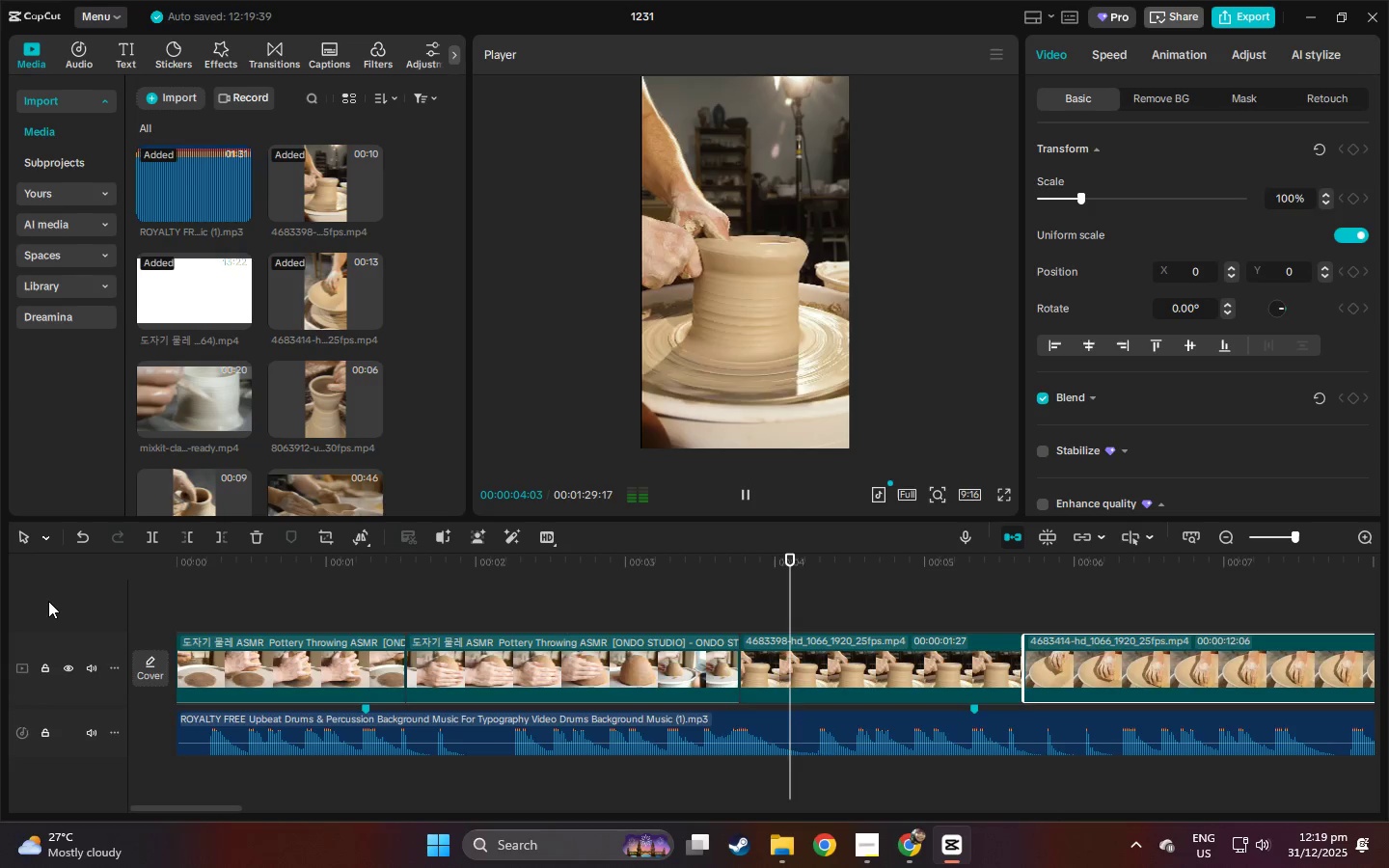 
wait(5.51)
 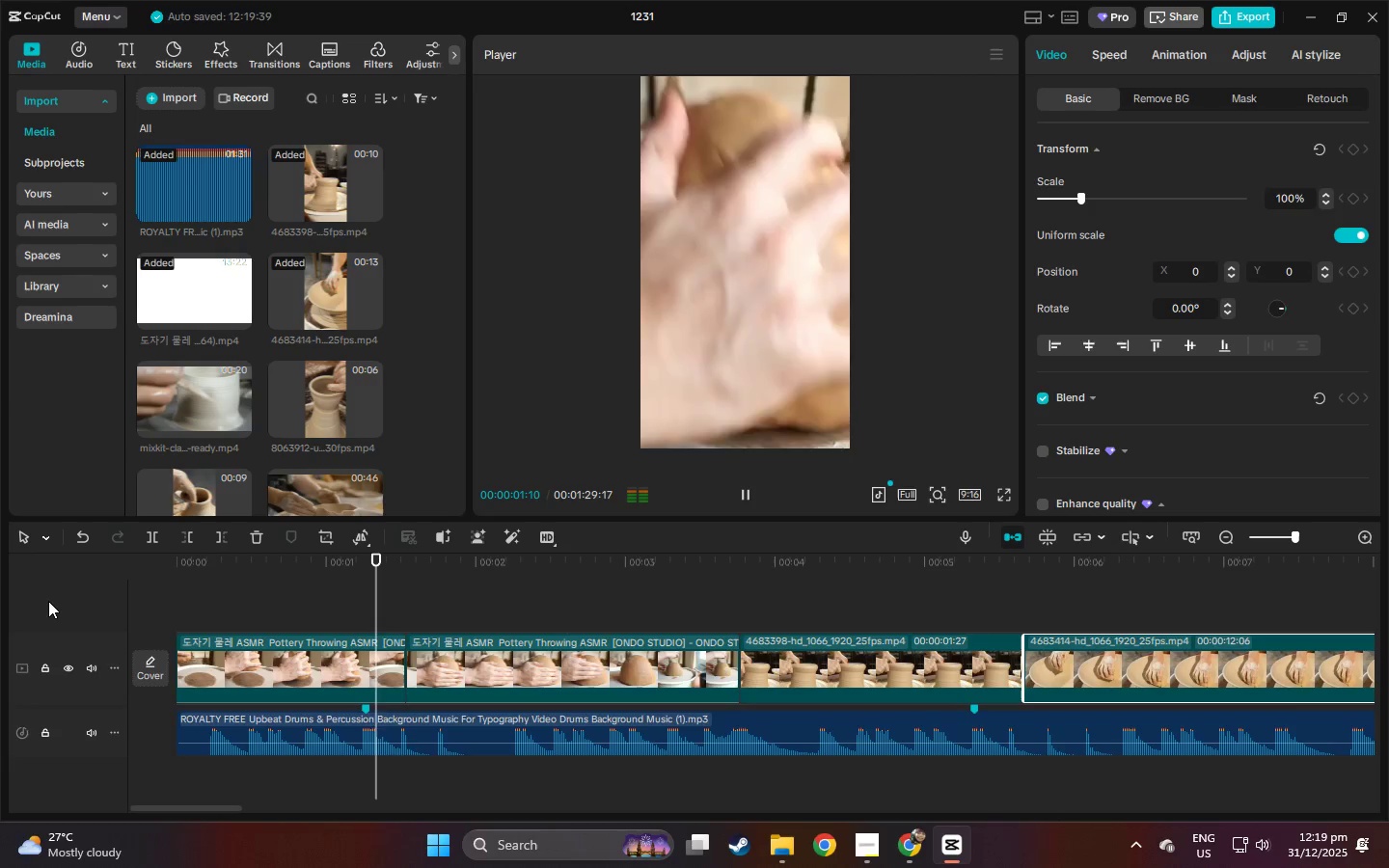 
key(Space)
 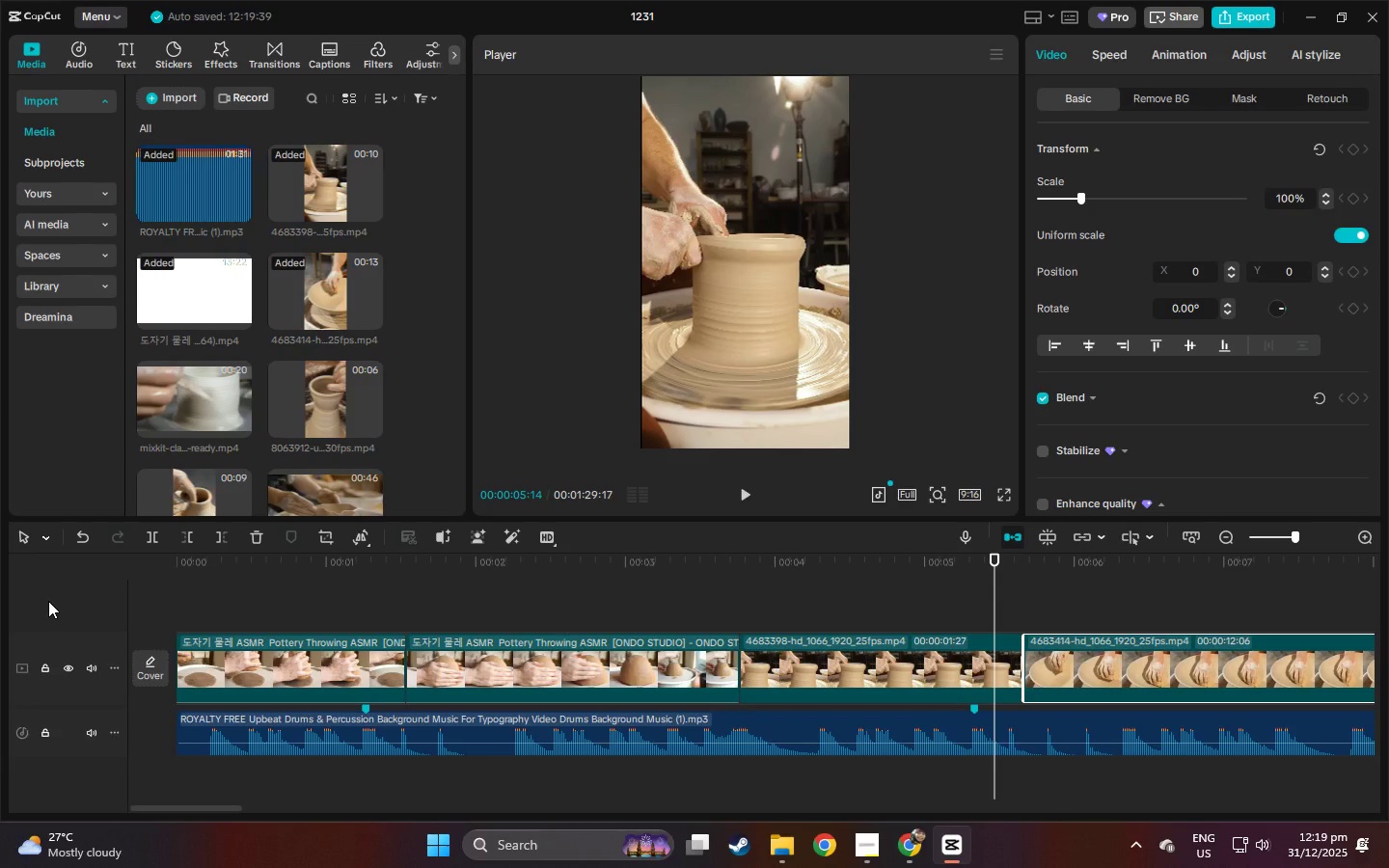 
key(Space)
 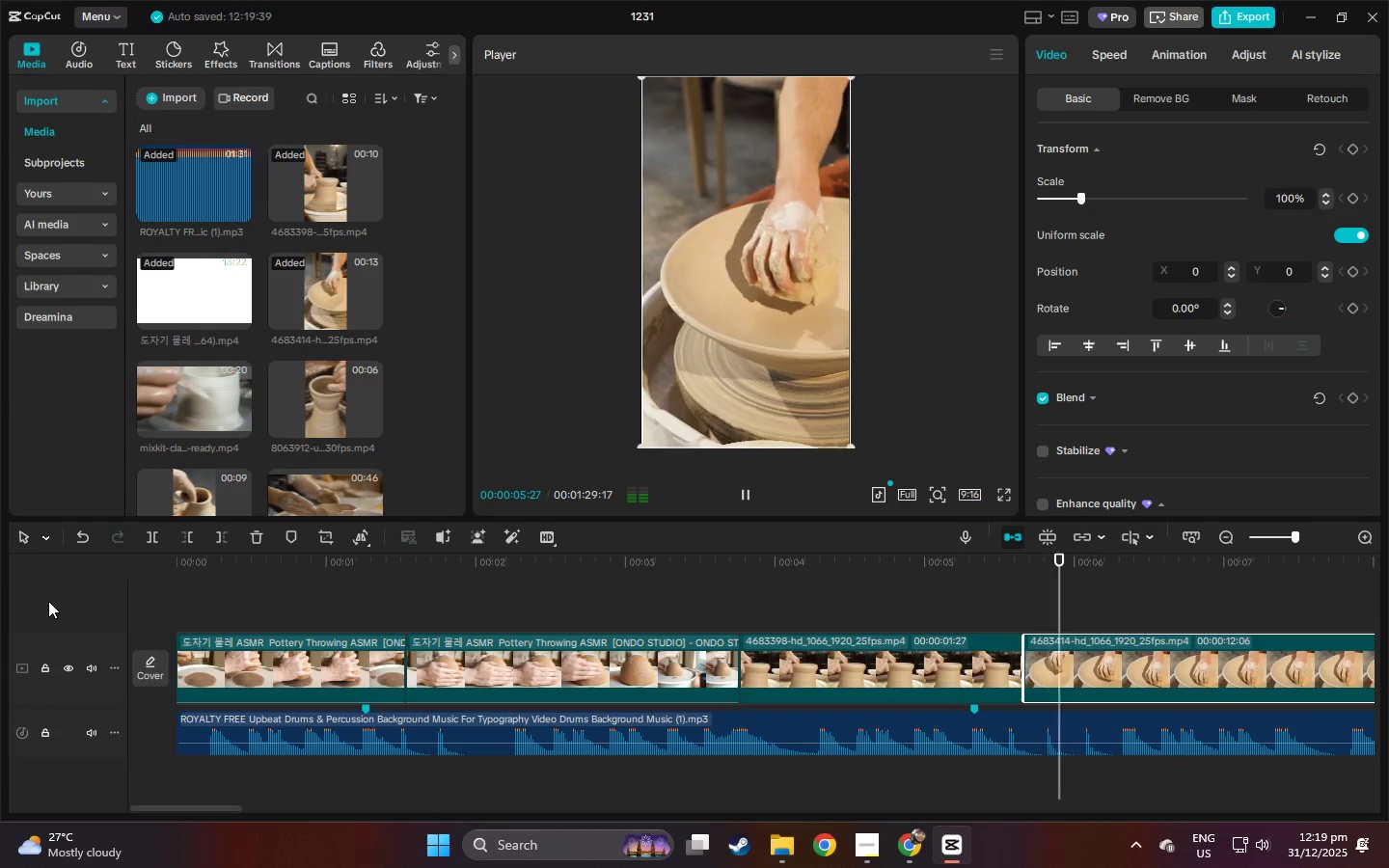 
key(Space)
 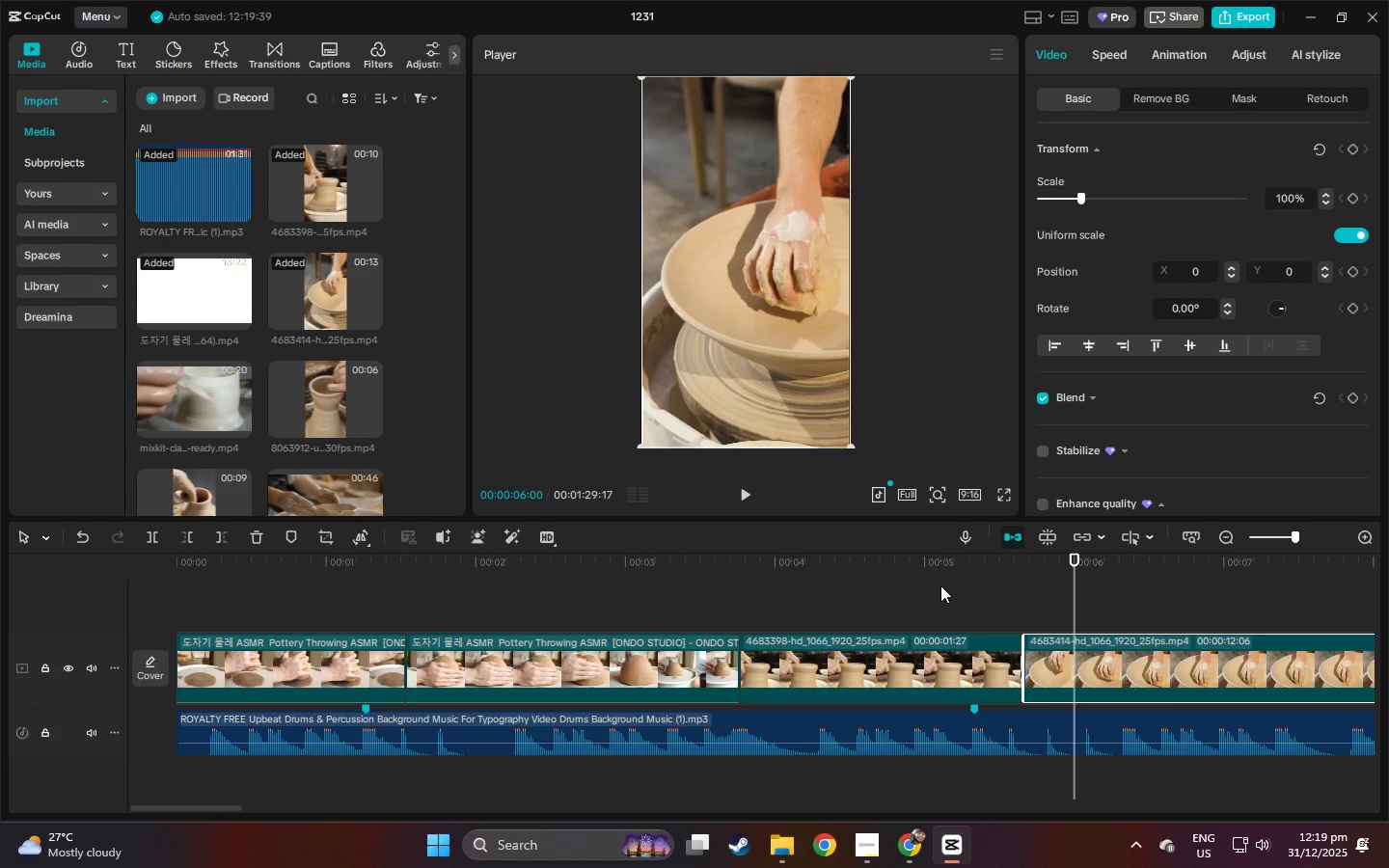 
left_click([989, 570])
 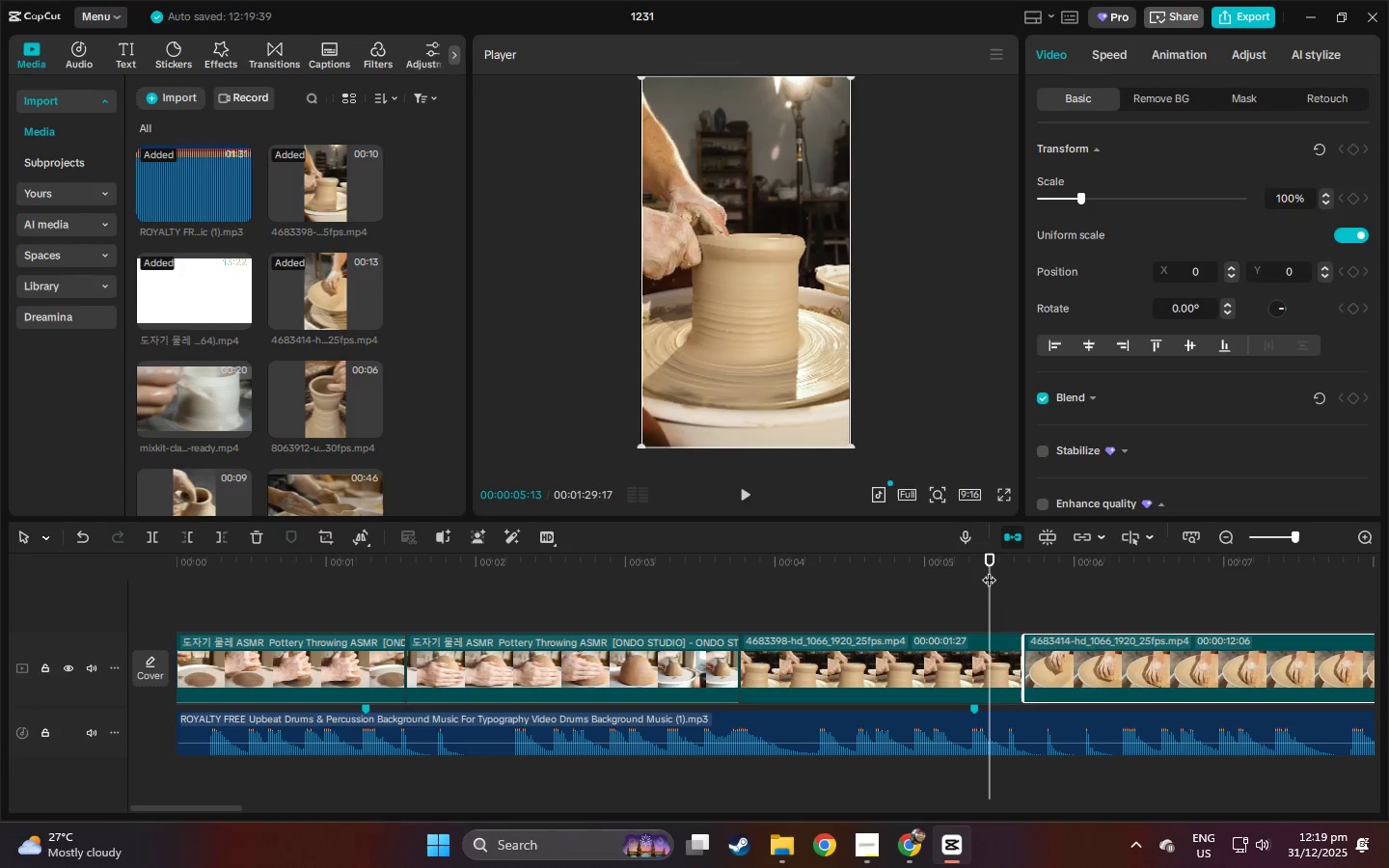 
key(Space)
 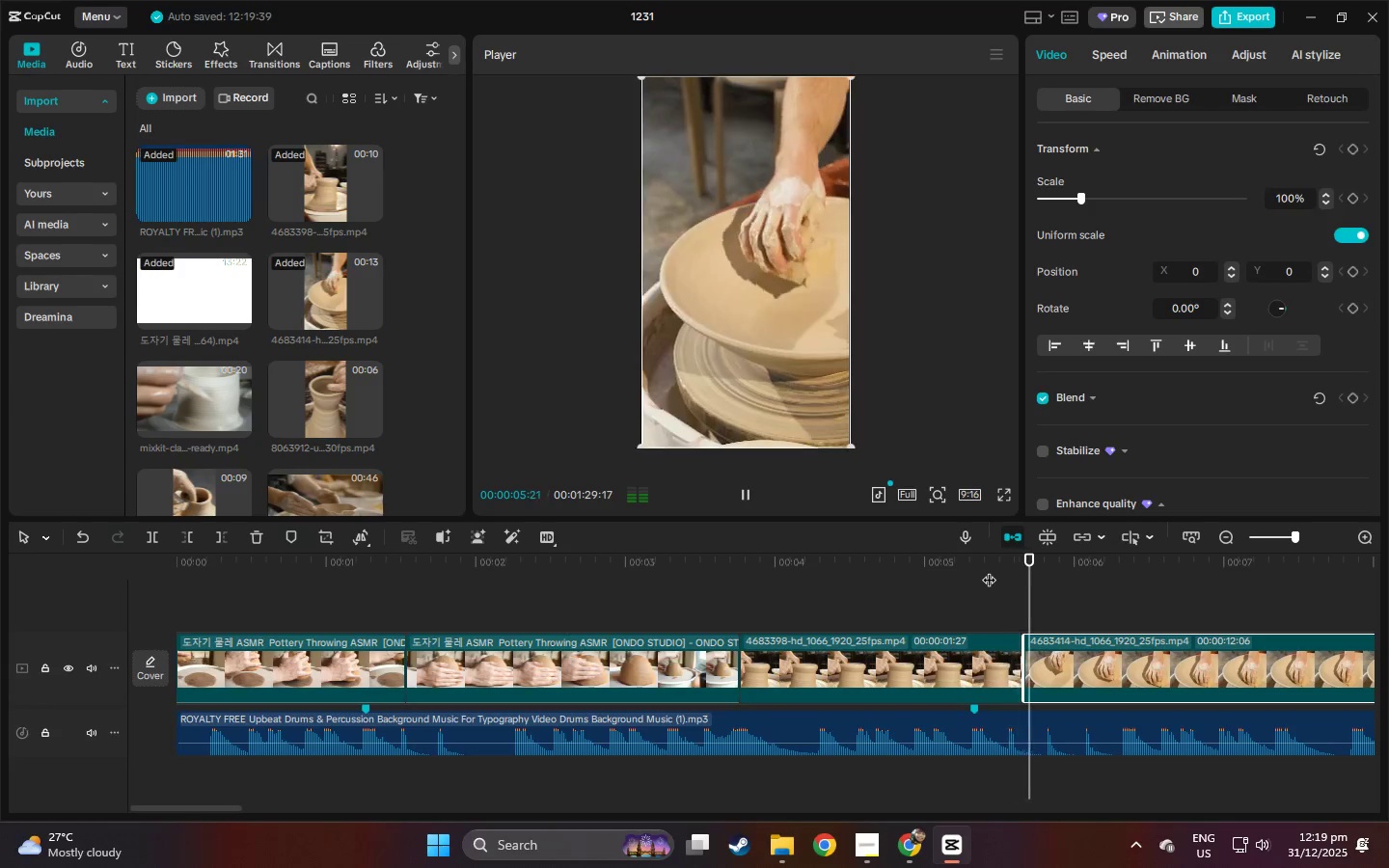 
key(Space)
 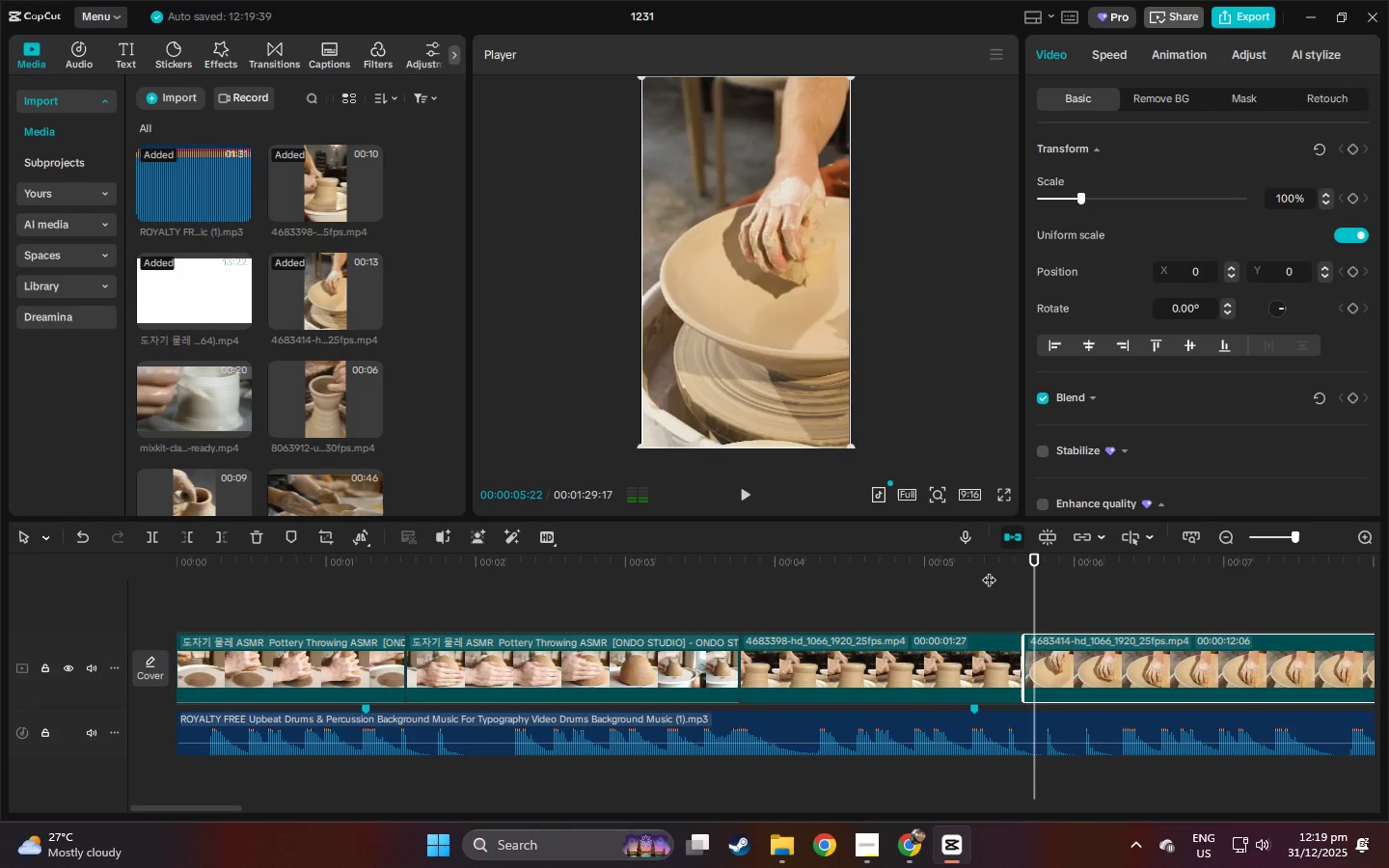 
left_click([989, 570])
 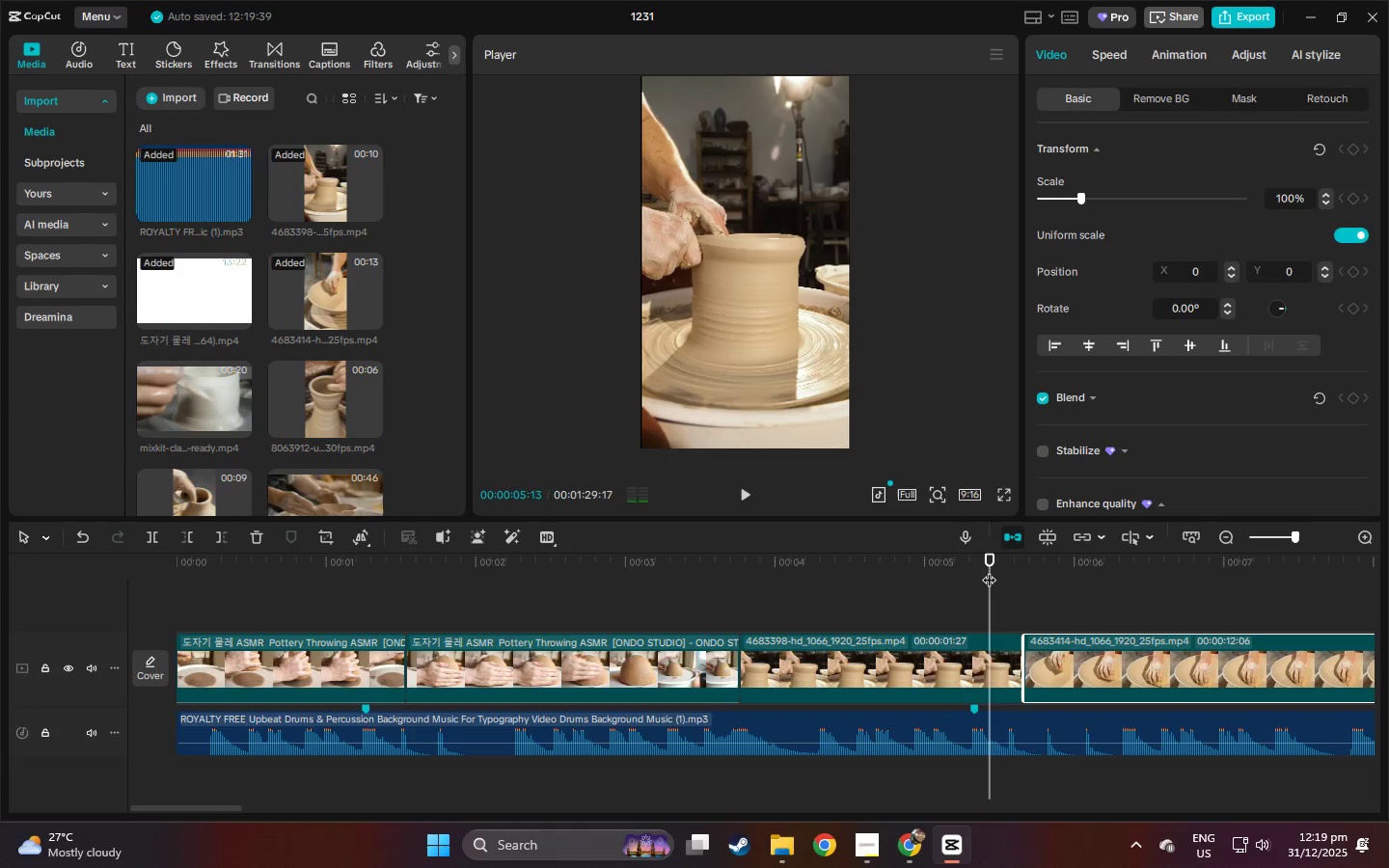 
key(Space)
 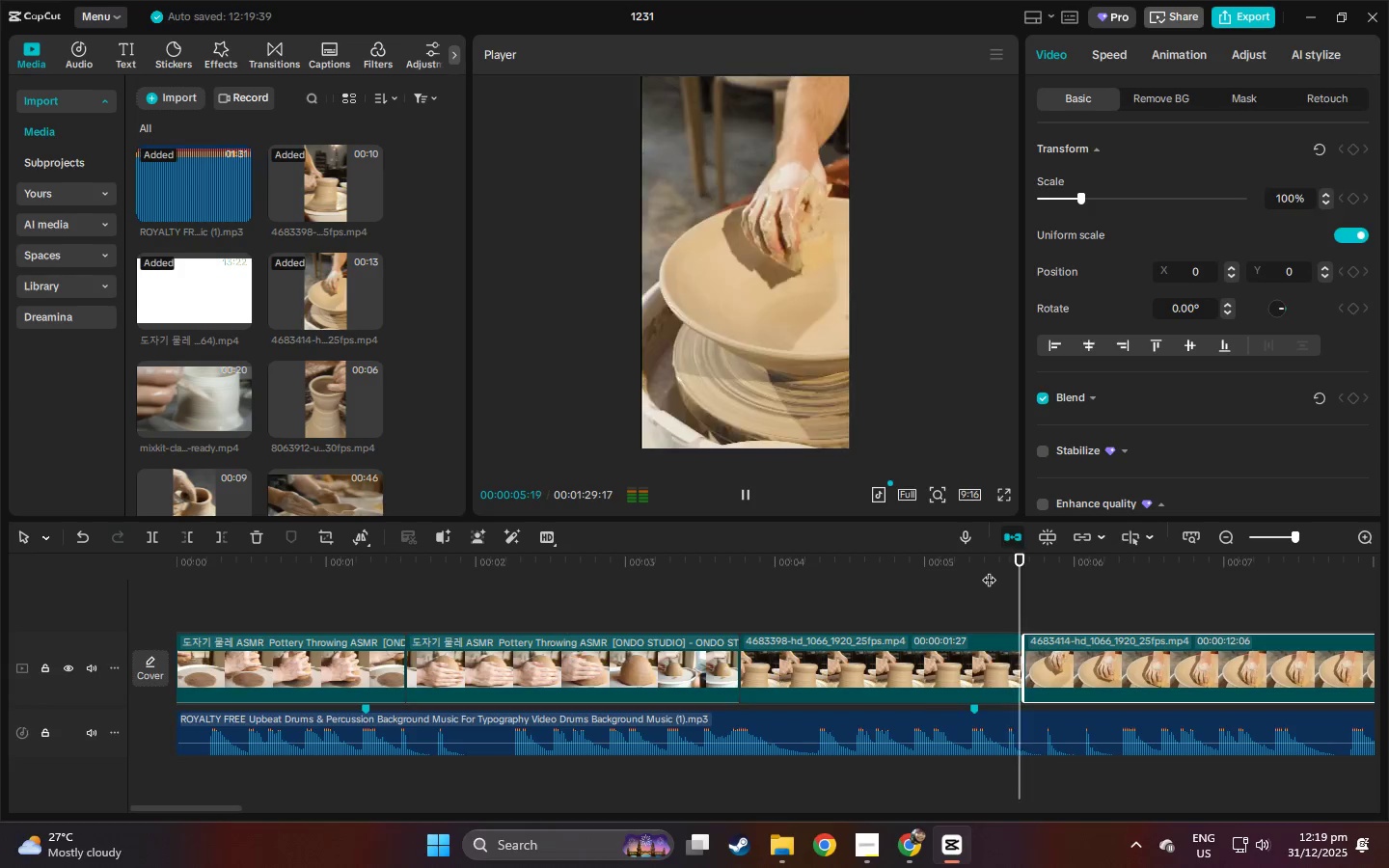 
key(Space)
 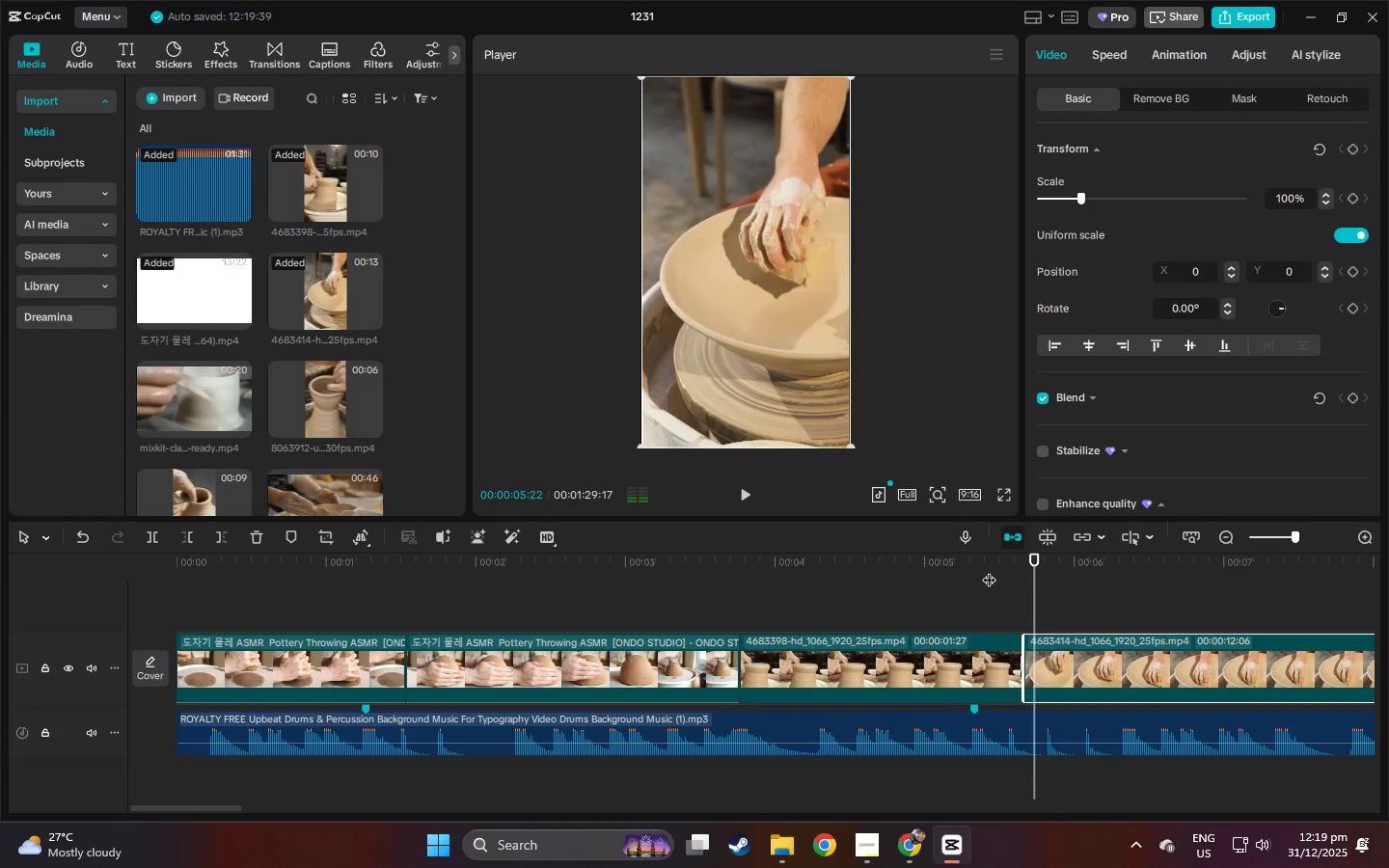 
left_click([989, 570])
 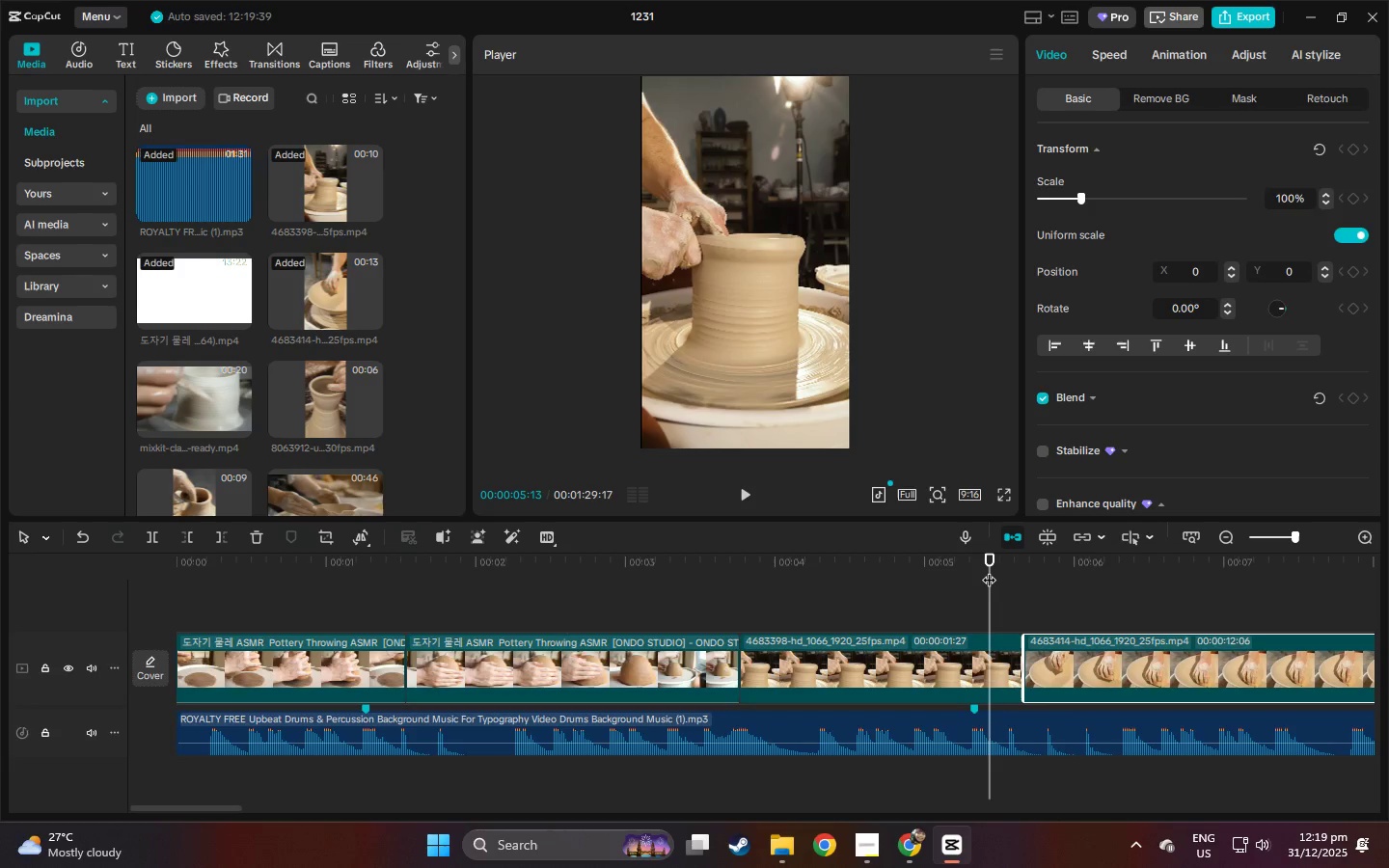 
key(Space)
 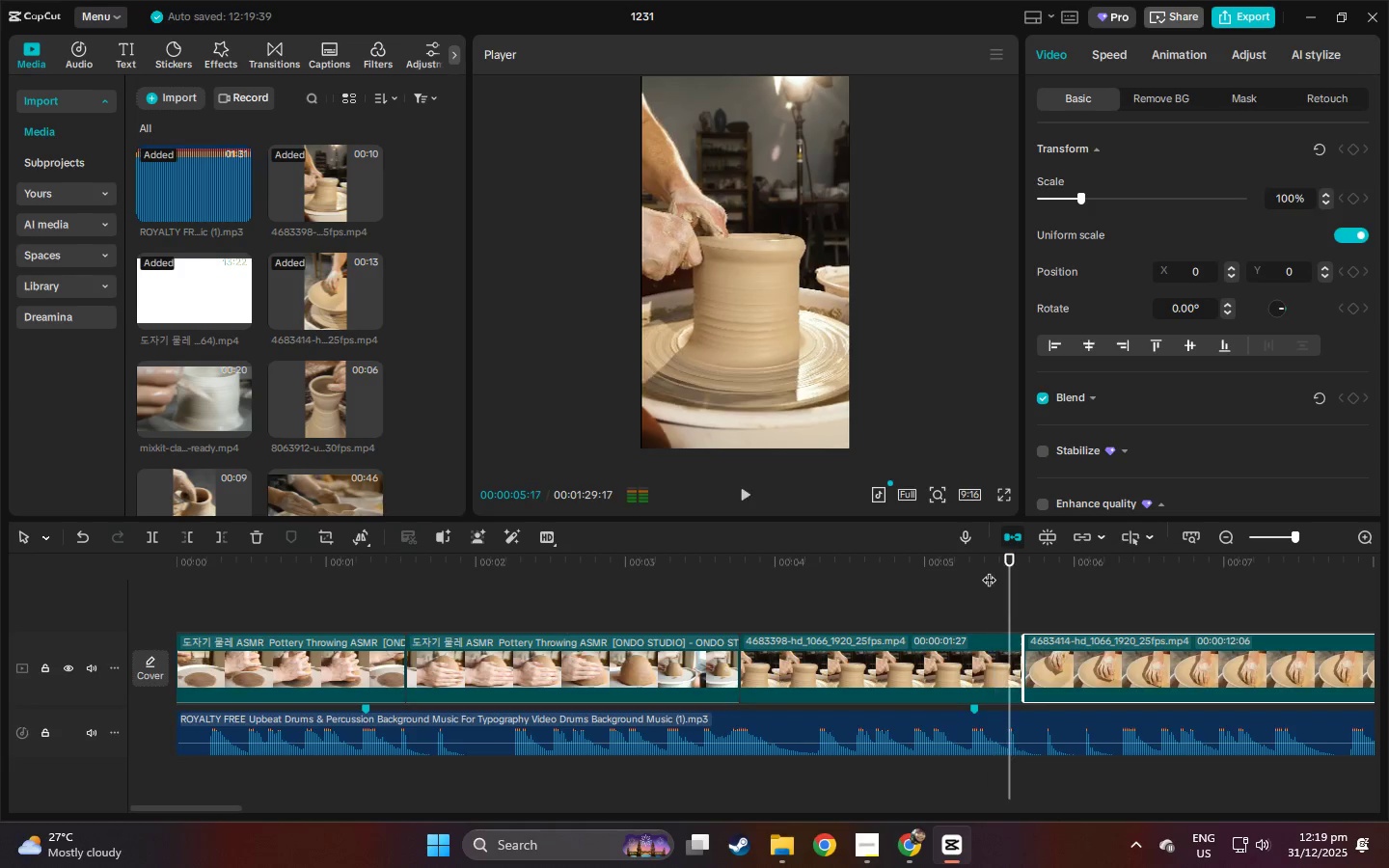 
key(Space)
 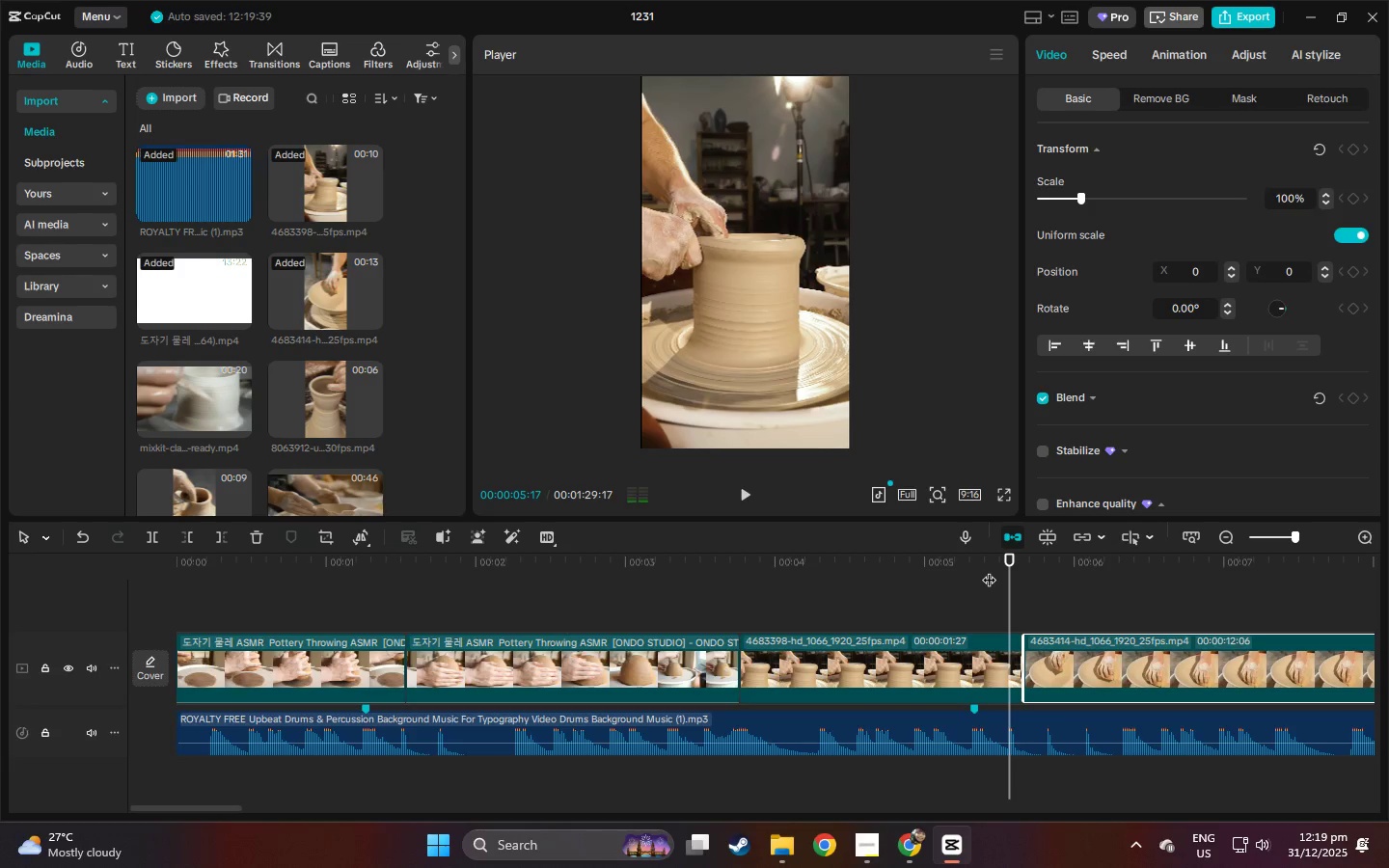 
left_click([989, 570])
 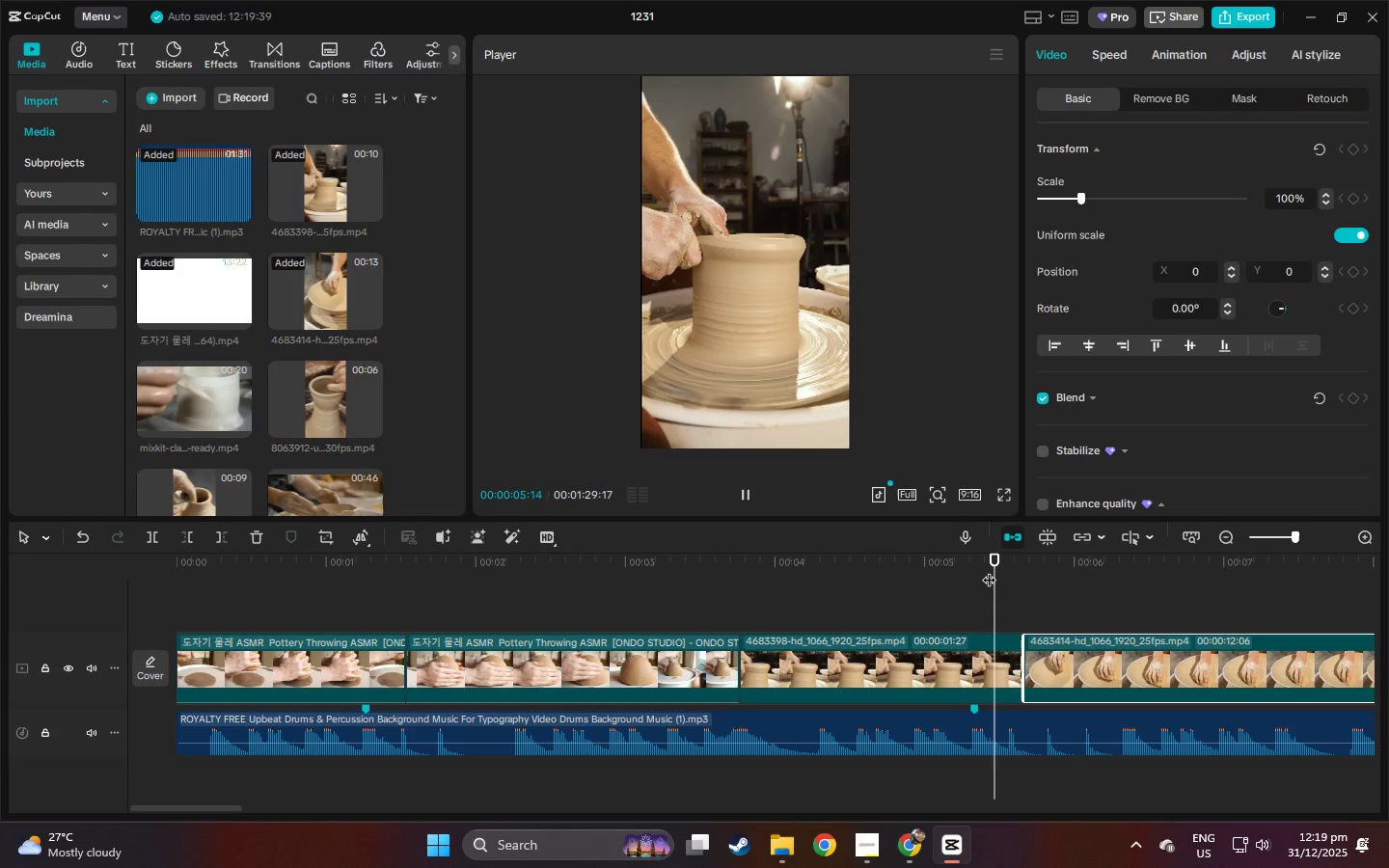 
key(Space)
 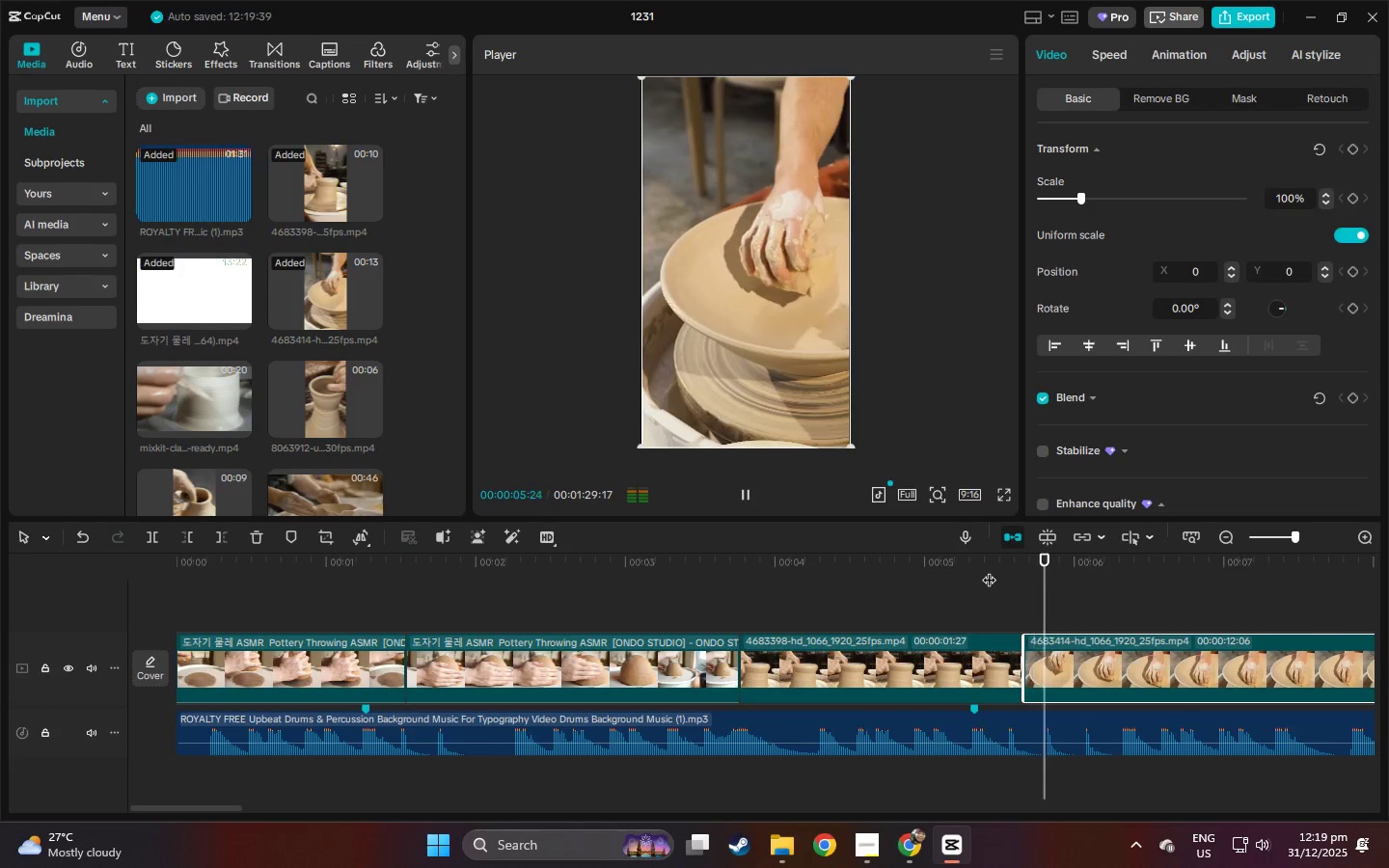 
key(Space)
 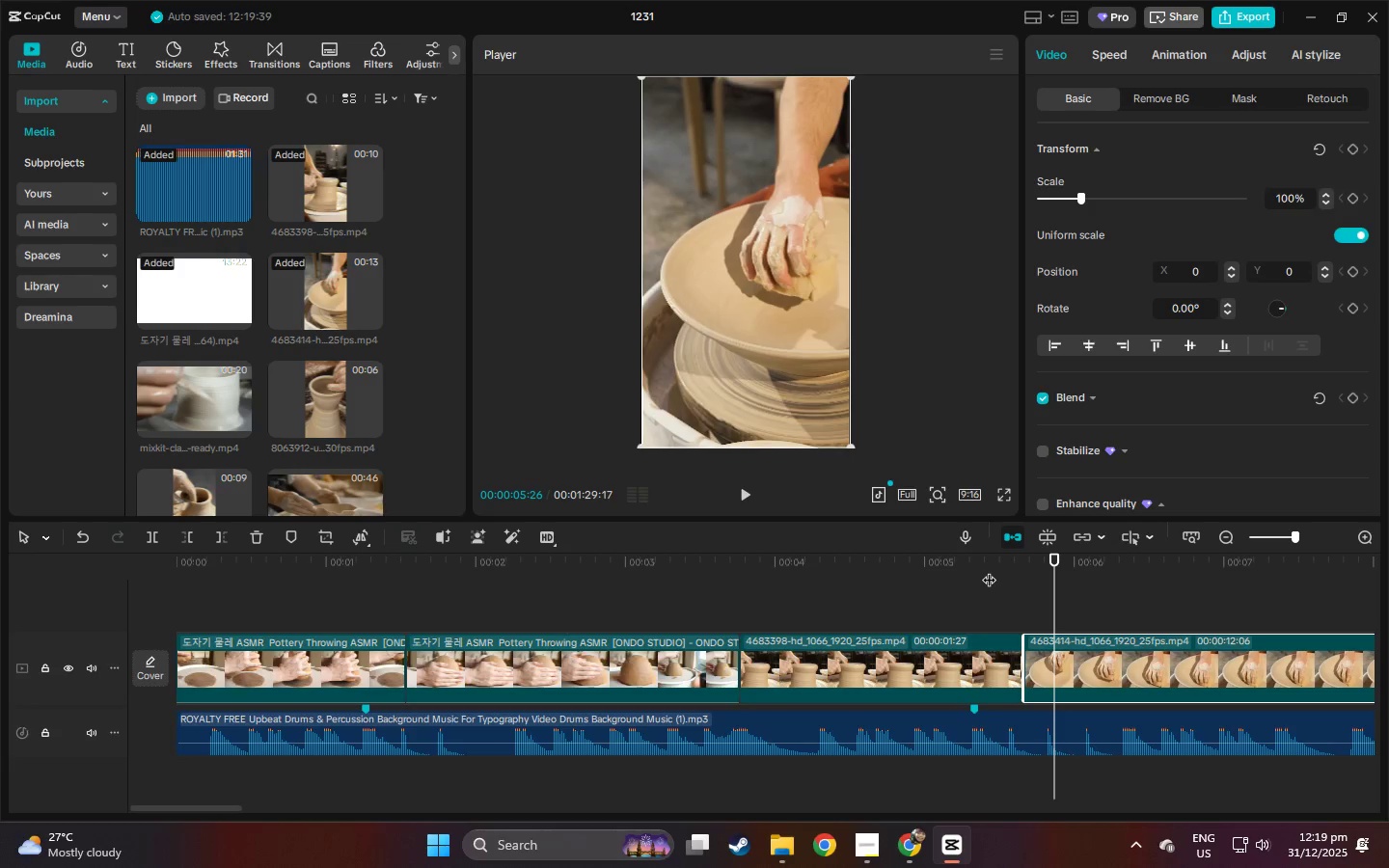 
left_click([989, 570])
 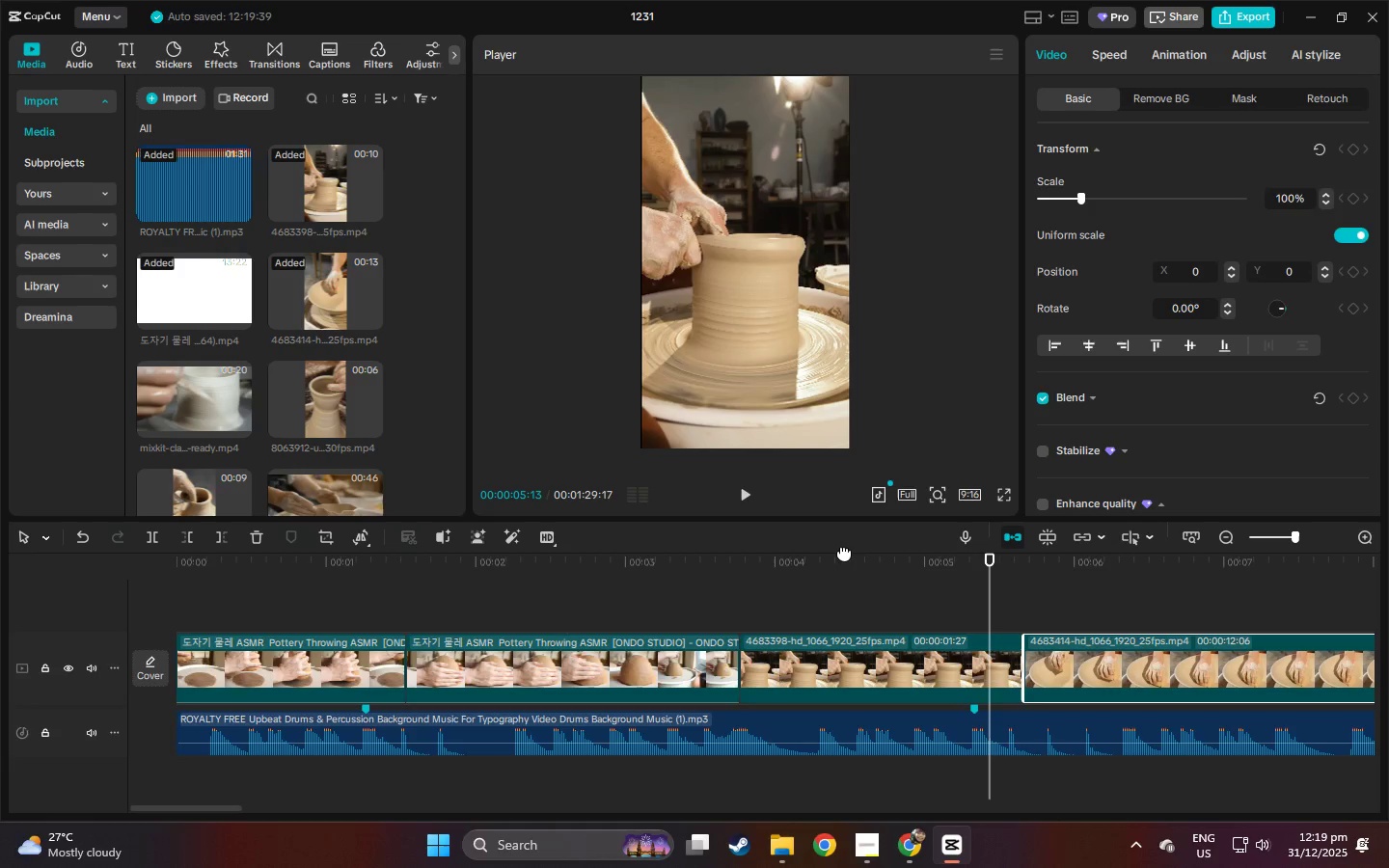 
left_click_drag(start_coordinate=[859, 552], to_coordinate=[684, 560])
 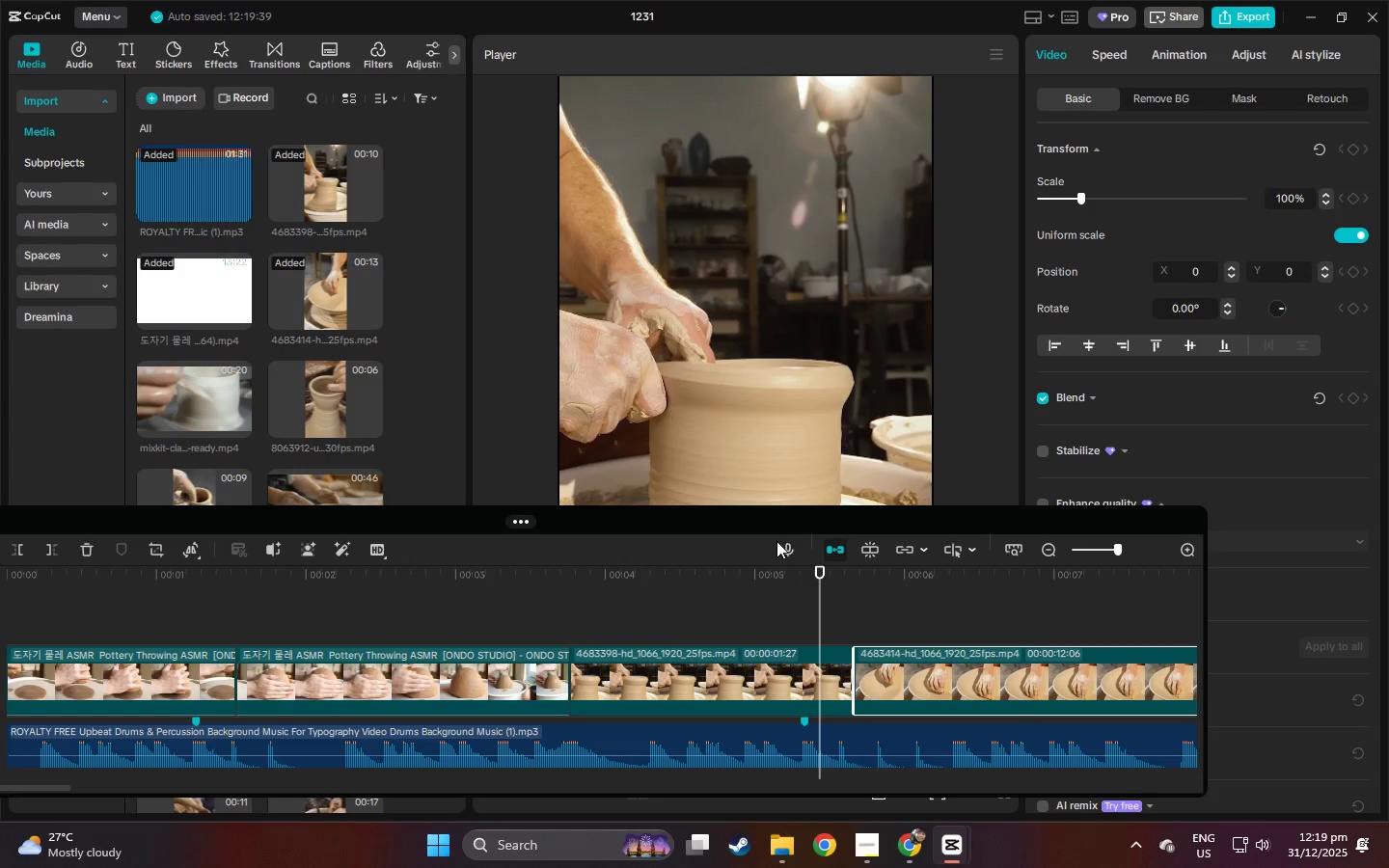 
key(Control+ControlLeft)
 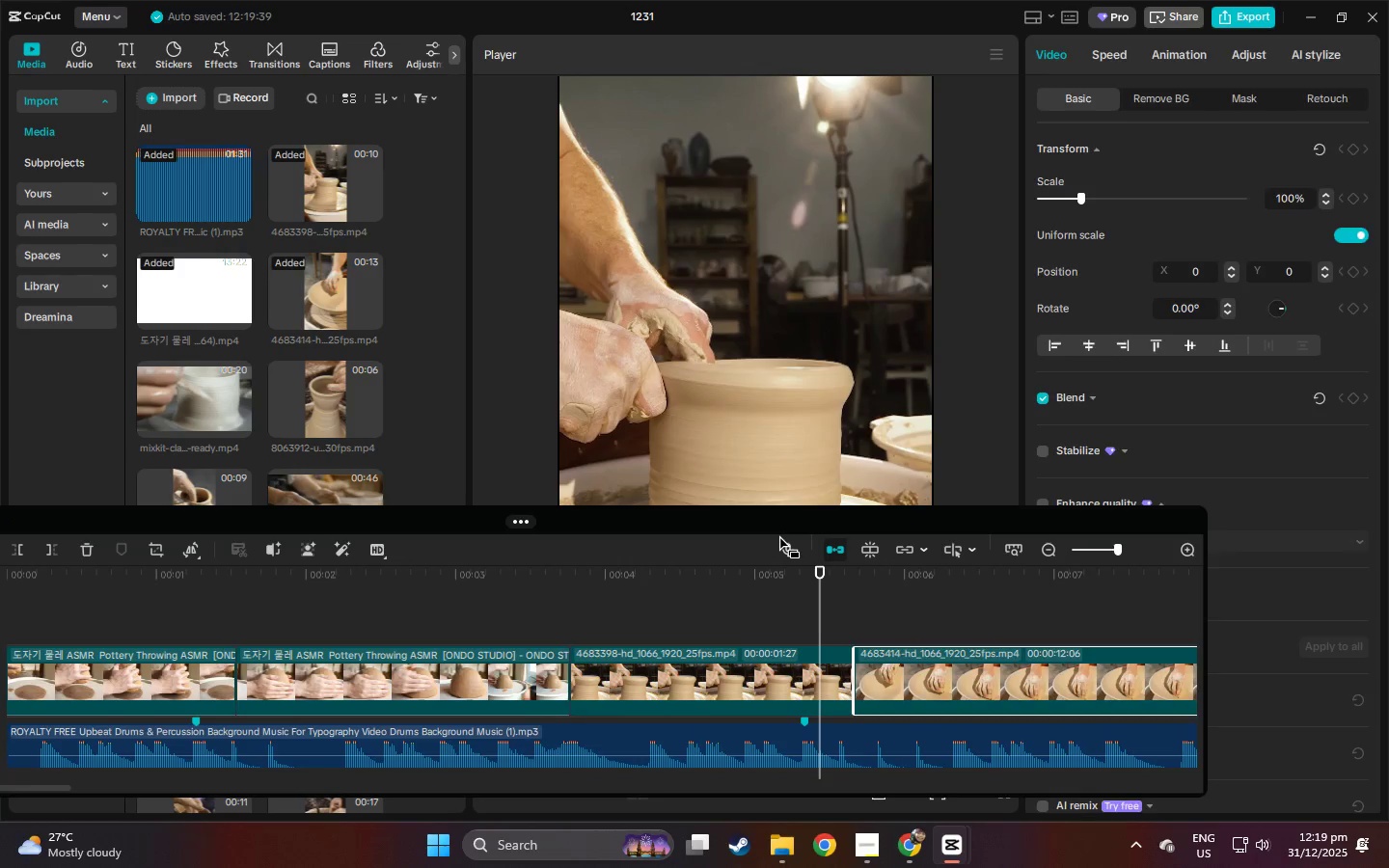 
key(Control+Z)
 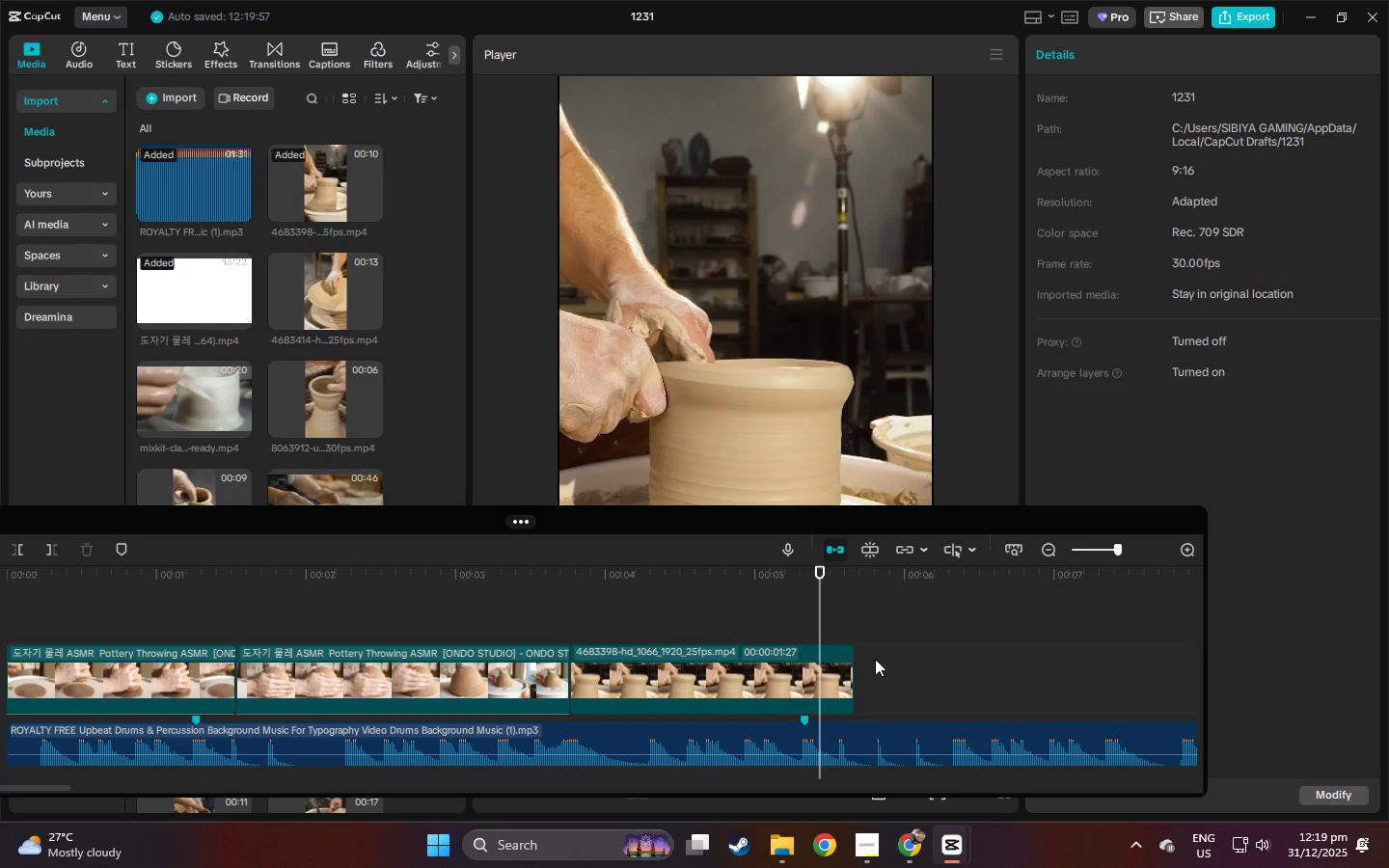 
key(Control+ControlLeft)
 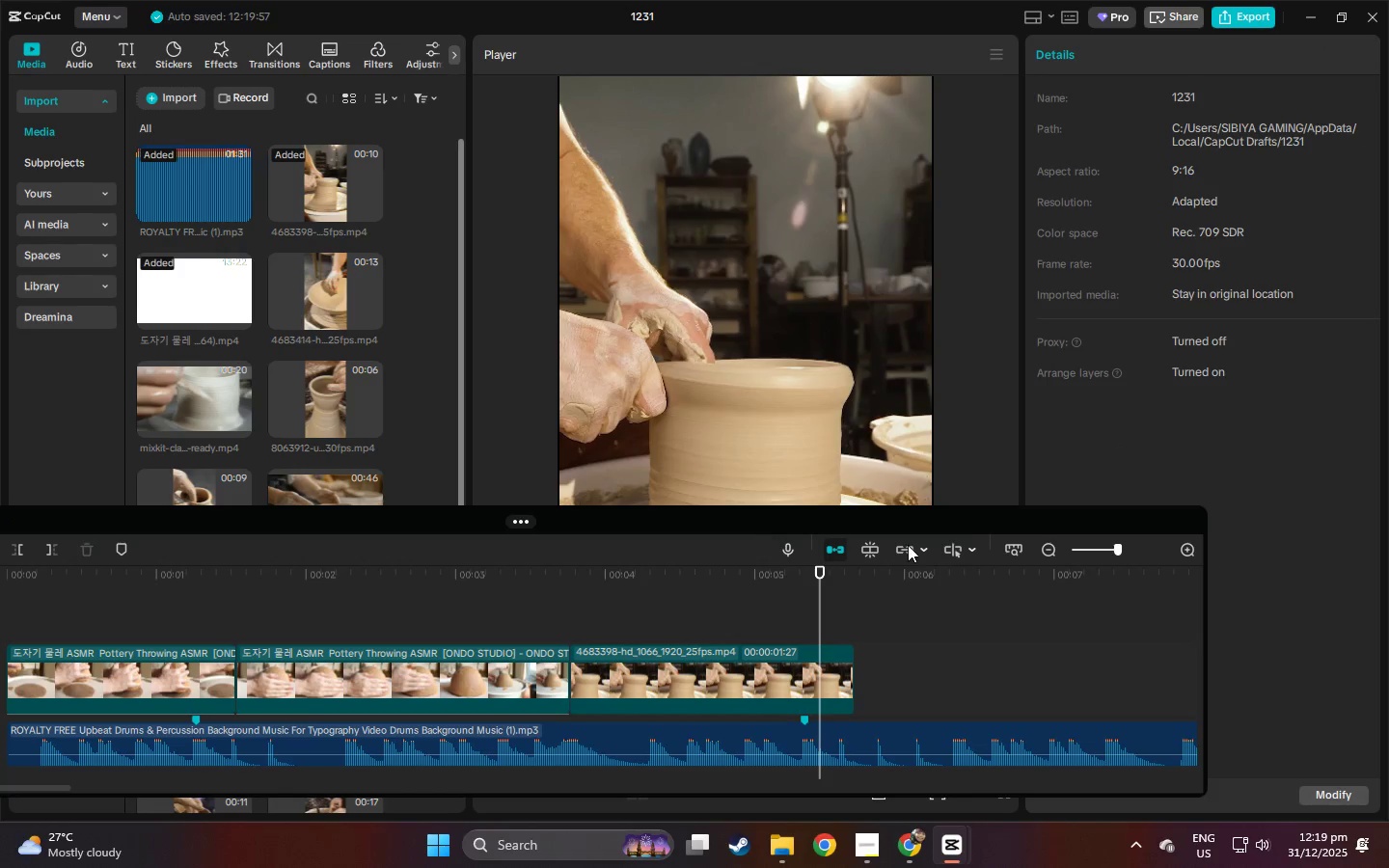 
left_click([900, 508])
 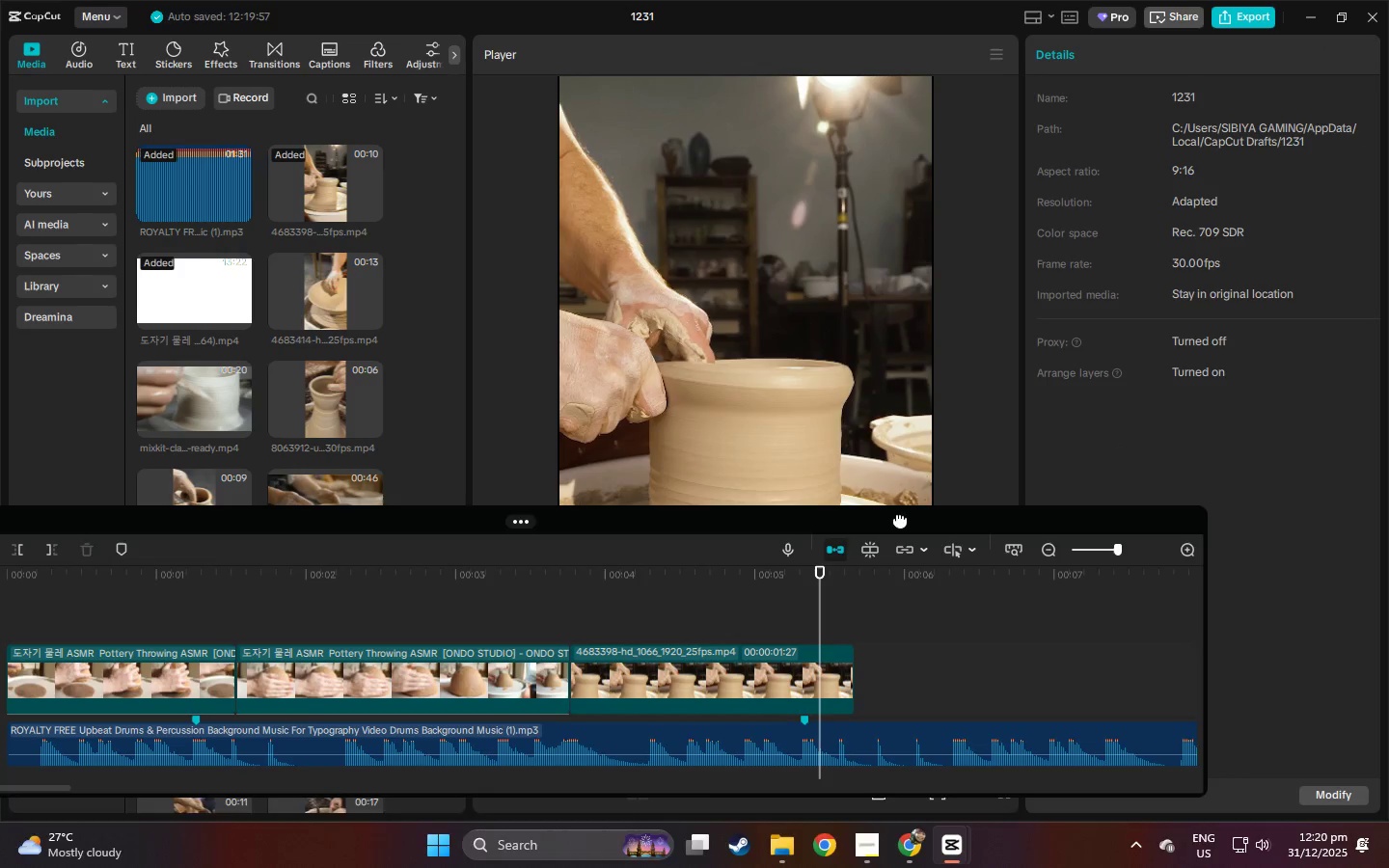 
left_click_drag(start_coordinate=[898, 518], to_coordinate=[1024, 546])
 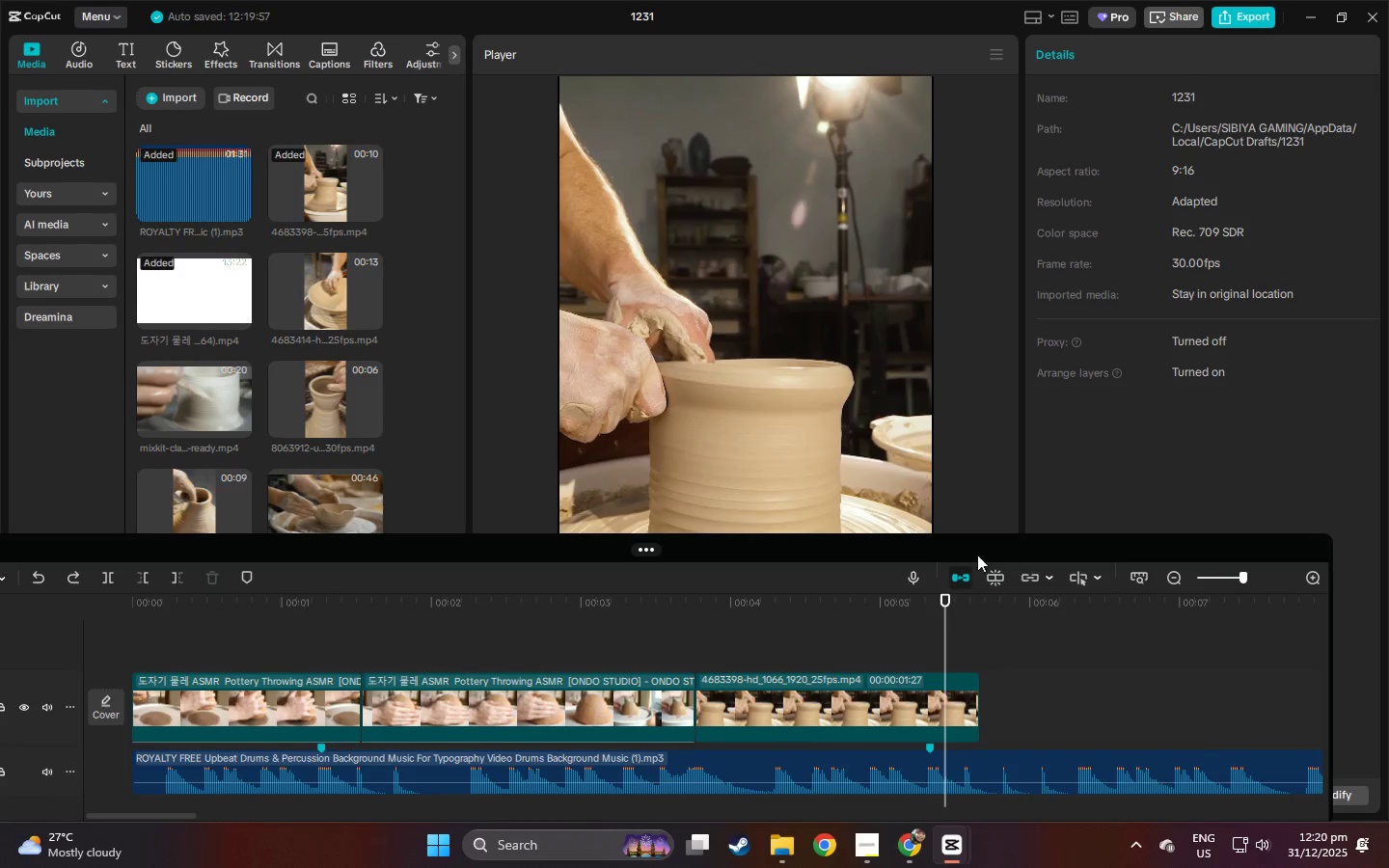 
left_click_drag(start_coordinate=[977, 547], to_coordinate=[1061, 556])
 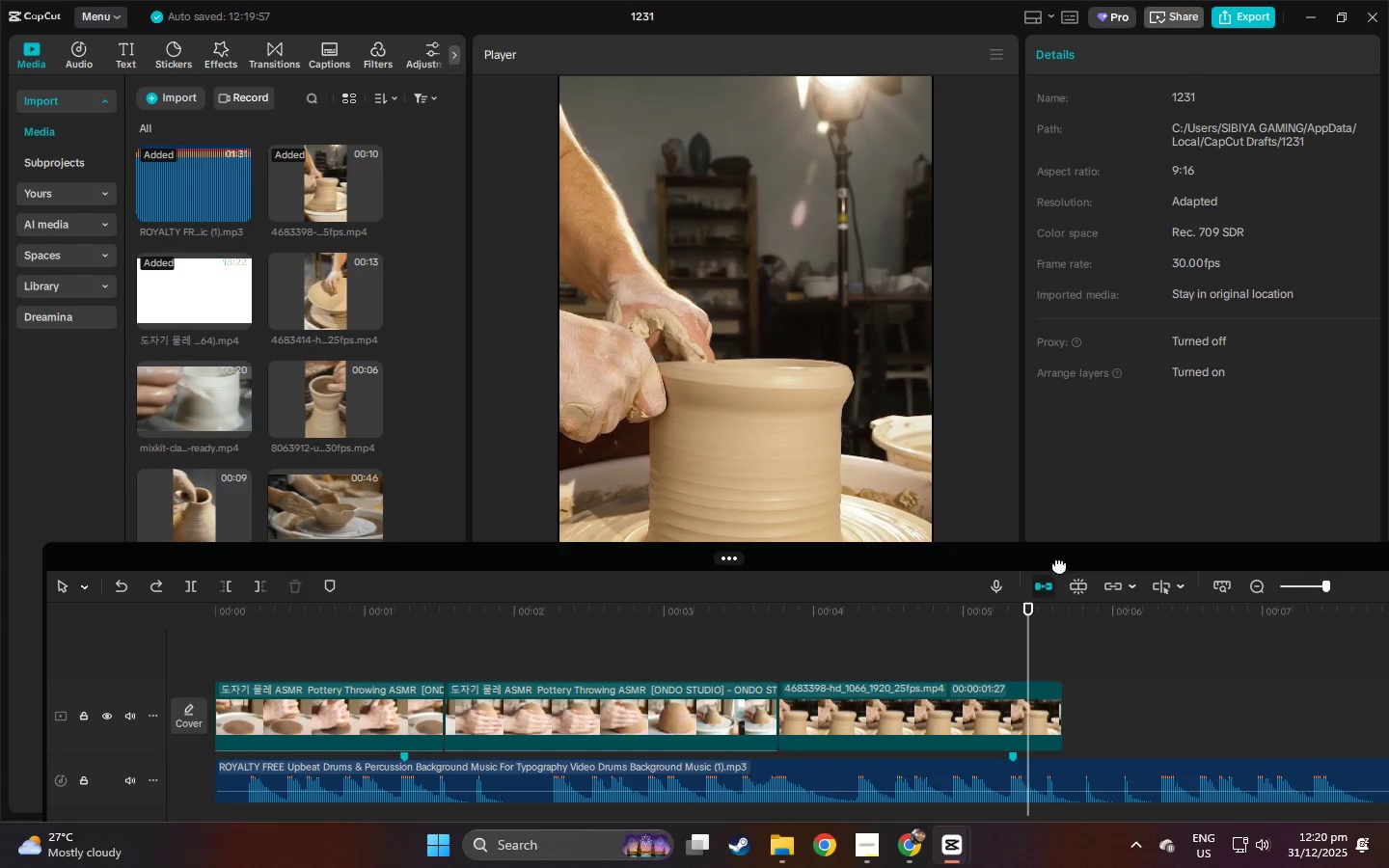 
left_click_drag(start_coordinate=[1059, 564], to_coordinate=[799, 586])
 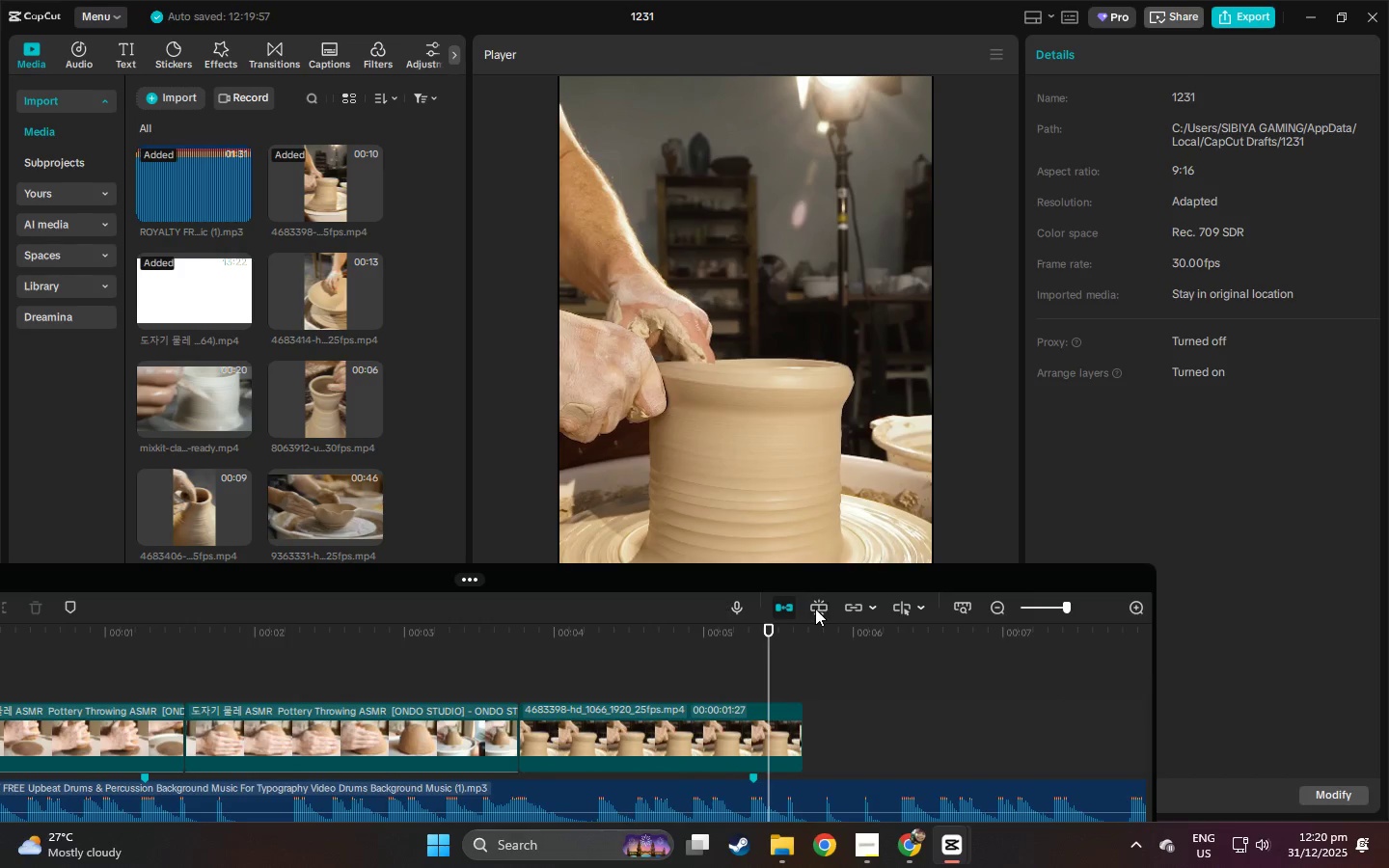 
left_click_drag(start_coordinate=[815, 609], to_coordinate=[873, 682])
 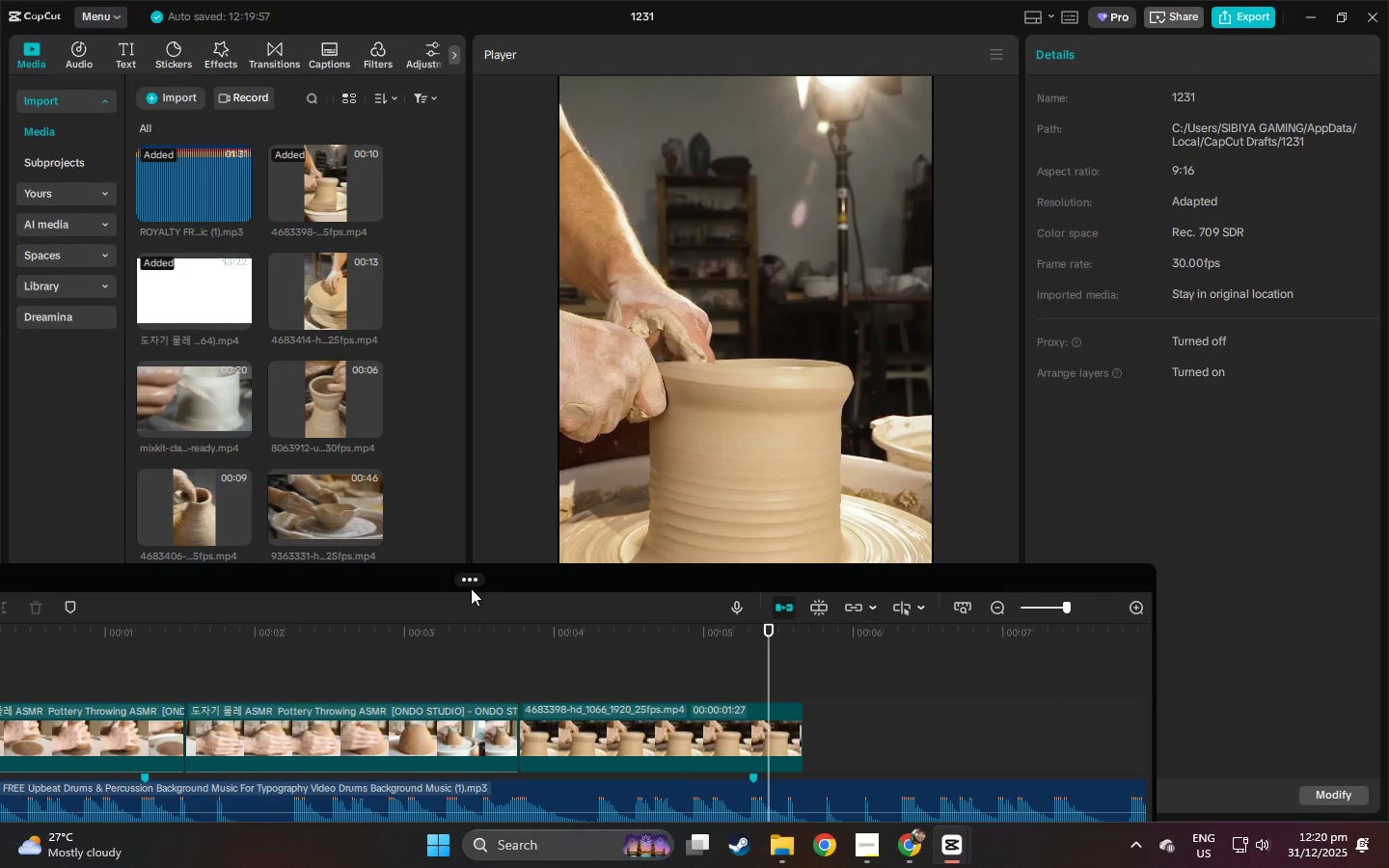 
left_click([469, 579])
 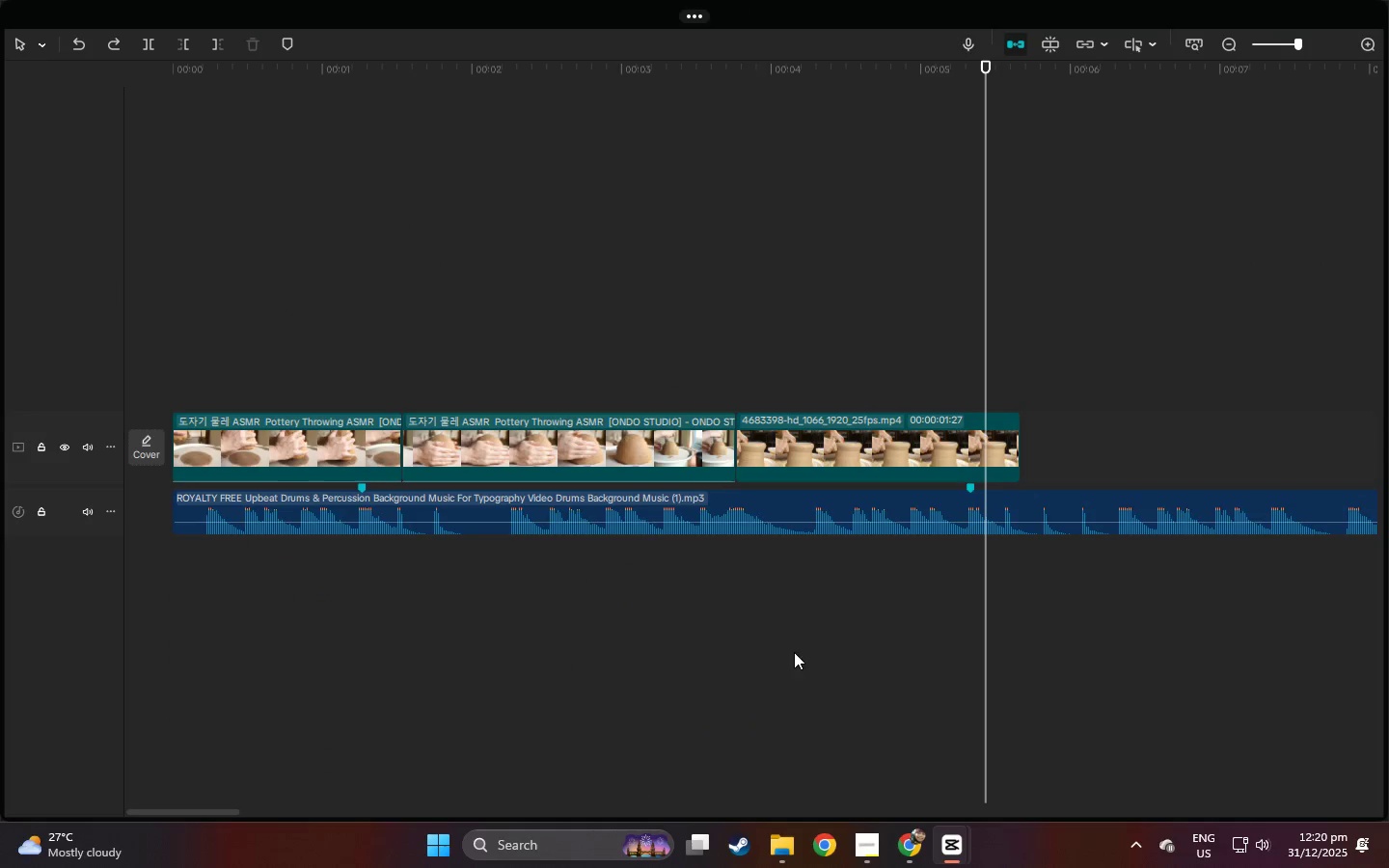 
key(Escape)
 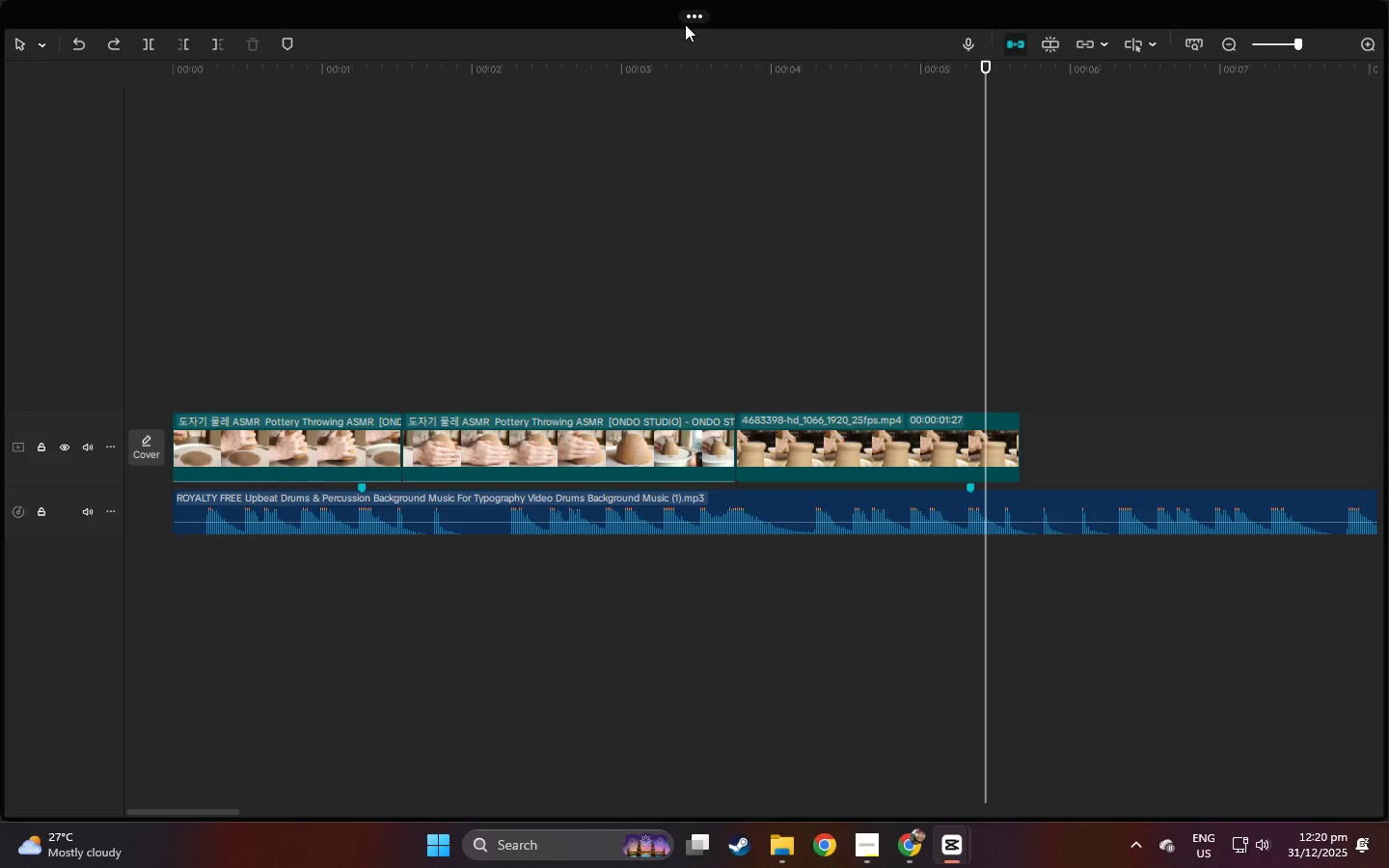 
double_click([690, 20])
 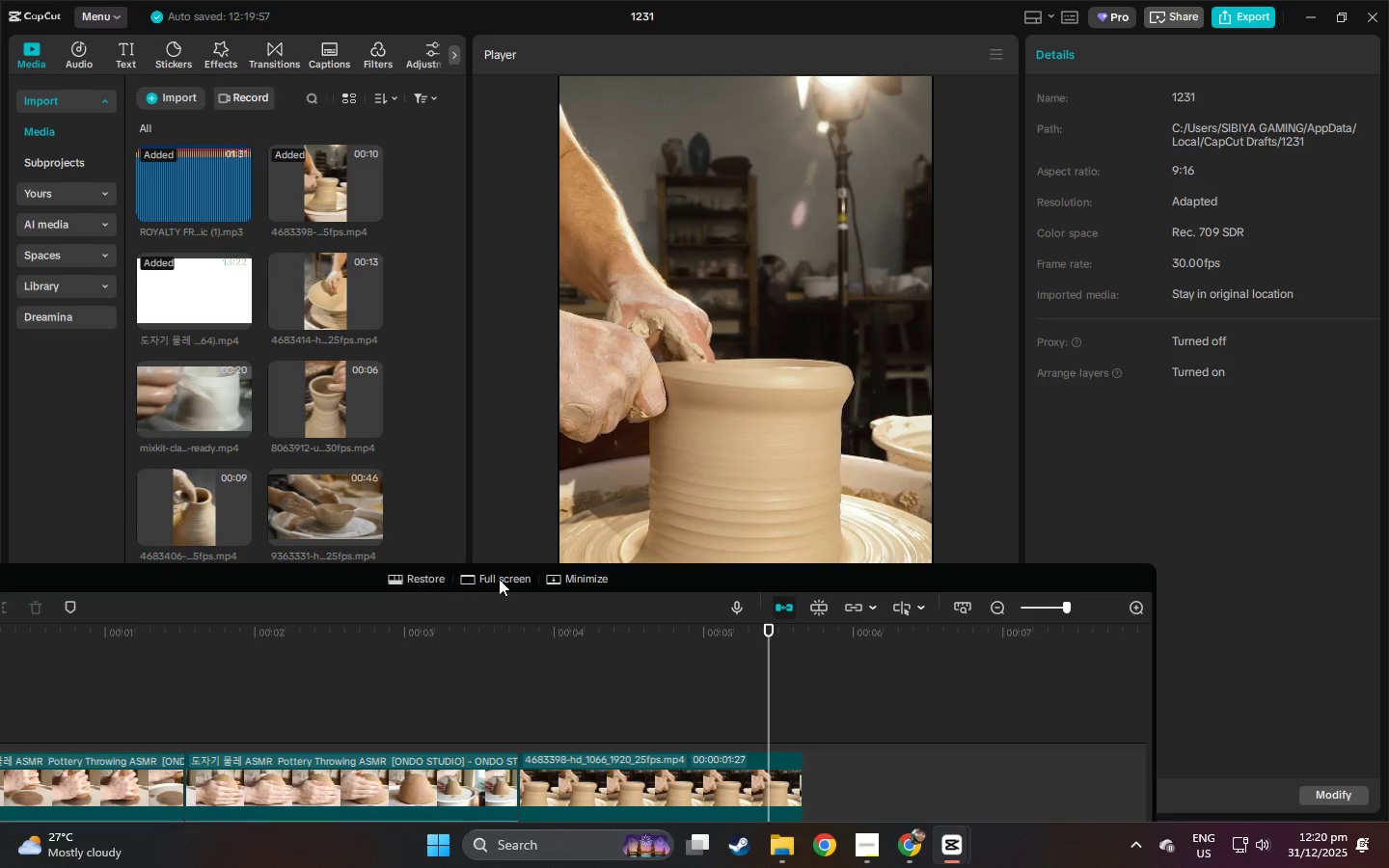 
left_click([550, 578])
 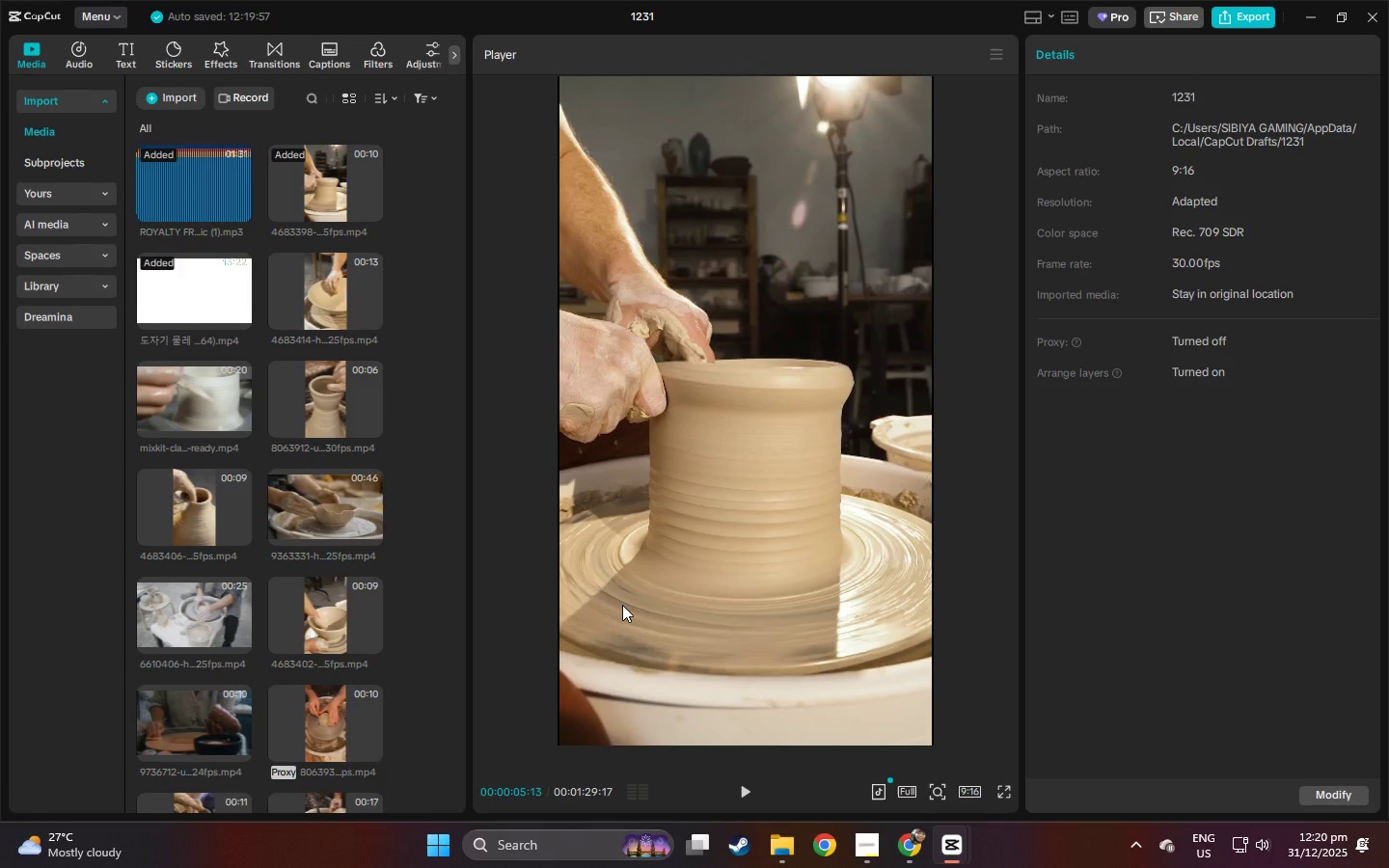 
key(Alt+Meta+AltLeft)
 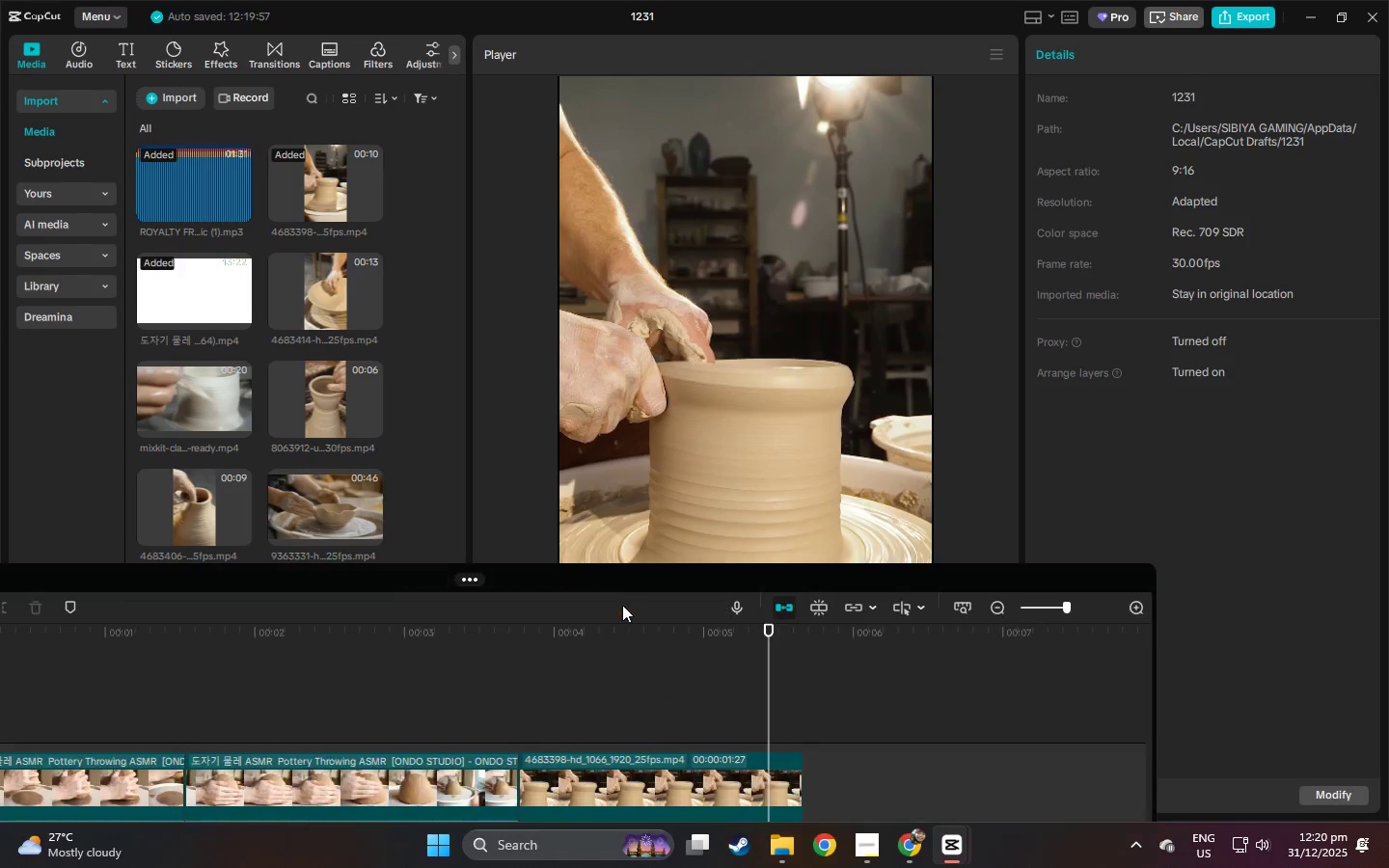 
key(Meta+MetaLeft)
 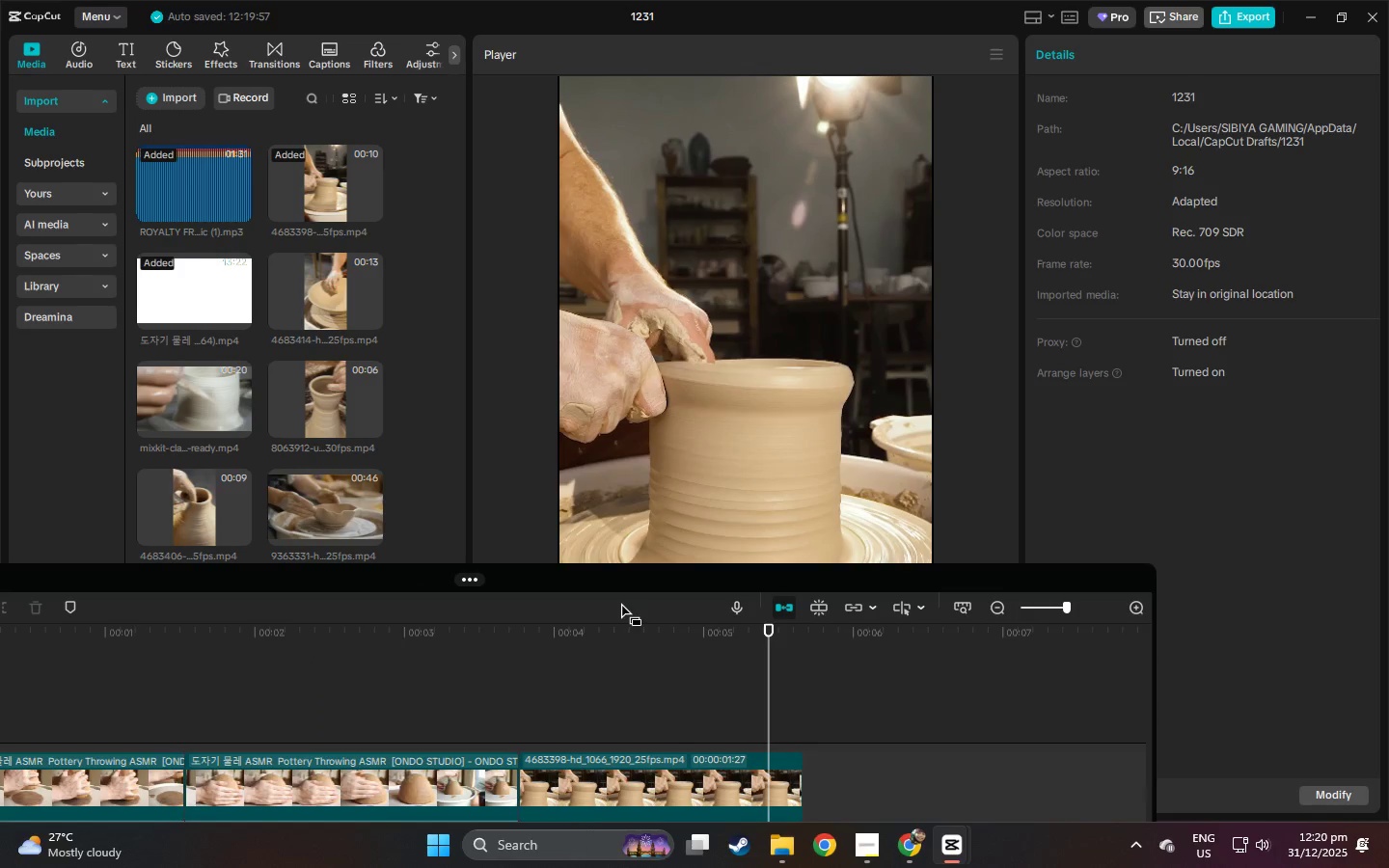 
key(Alt+Meta+Tab)
 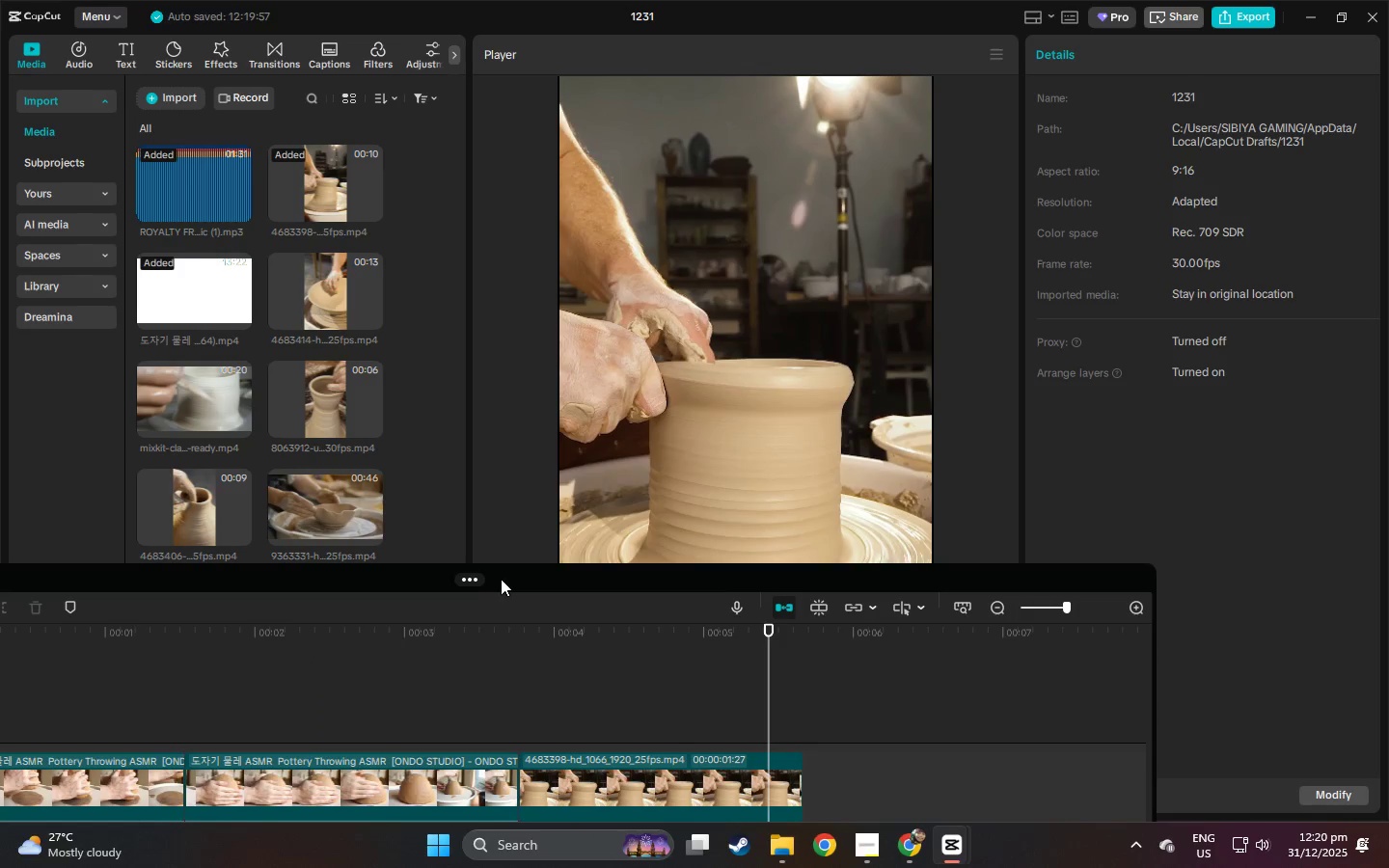 
left_click([477, 582])
 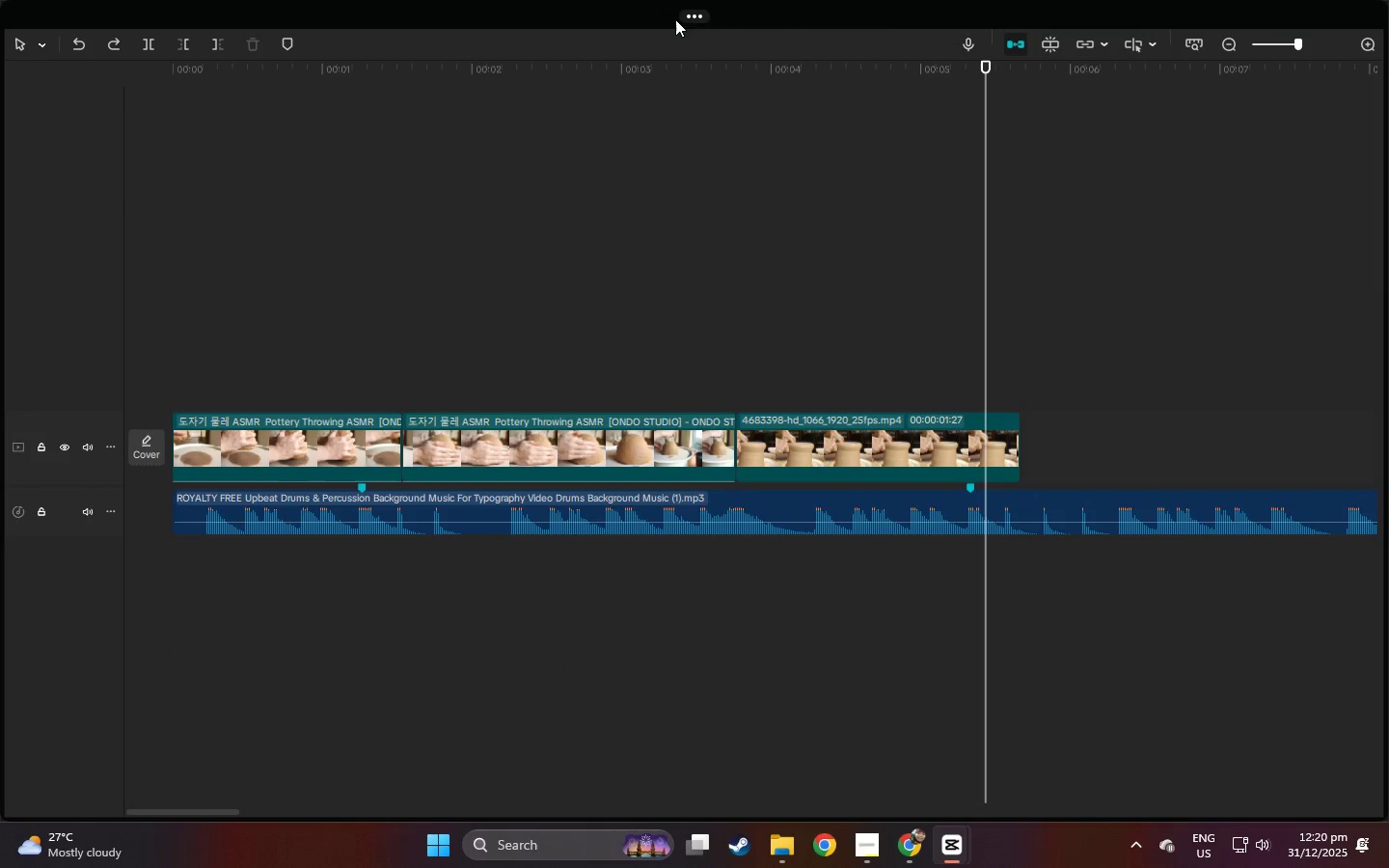 
left_click([691, 19])
 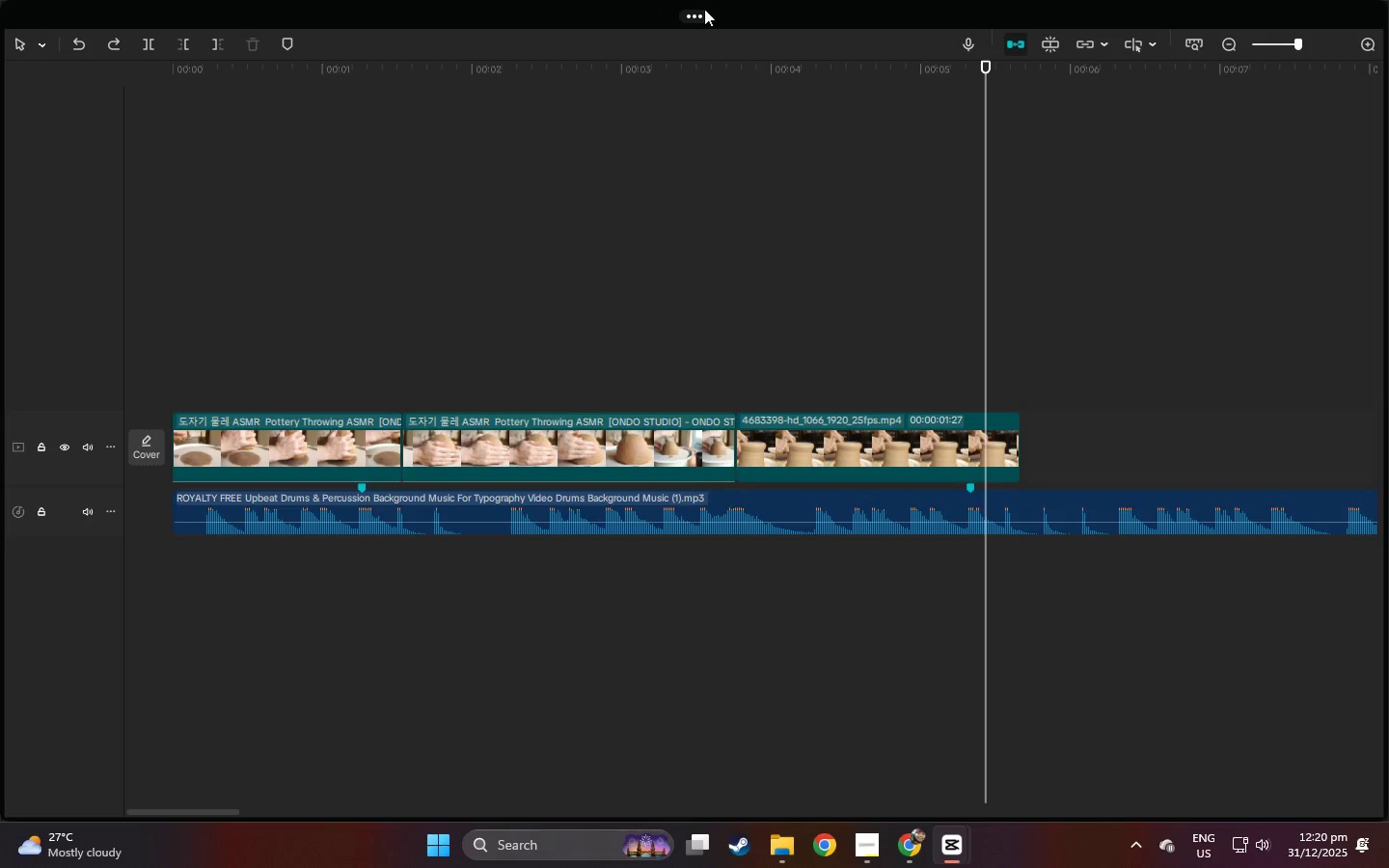 
left_click([626, 14])
 